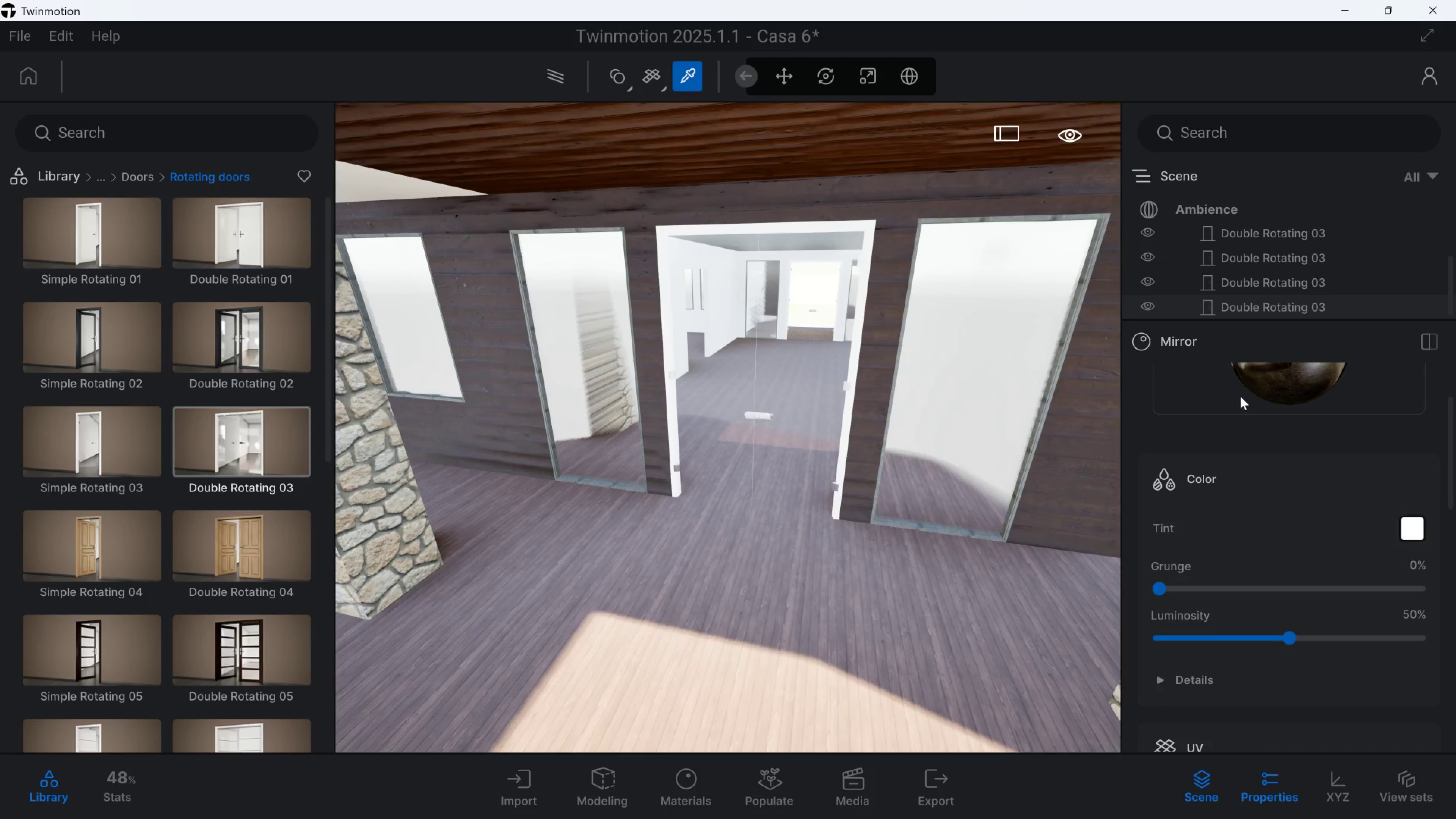 
left_click_drag(start_coordinate=[1272, 381], to_coordinate=[793, 405])
 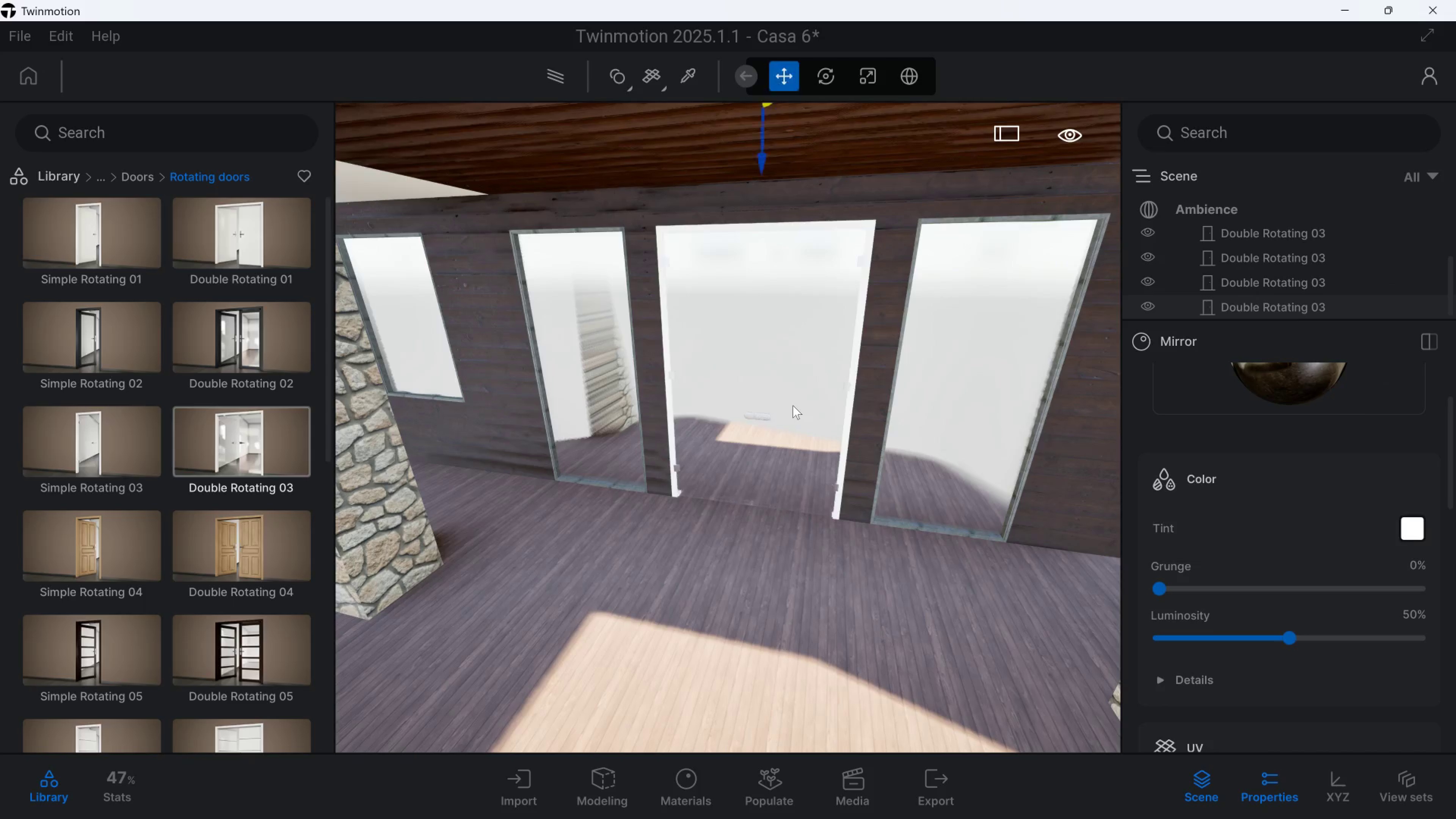 
hold_key(key=S, duration=0.86)
 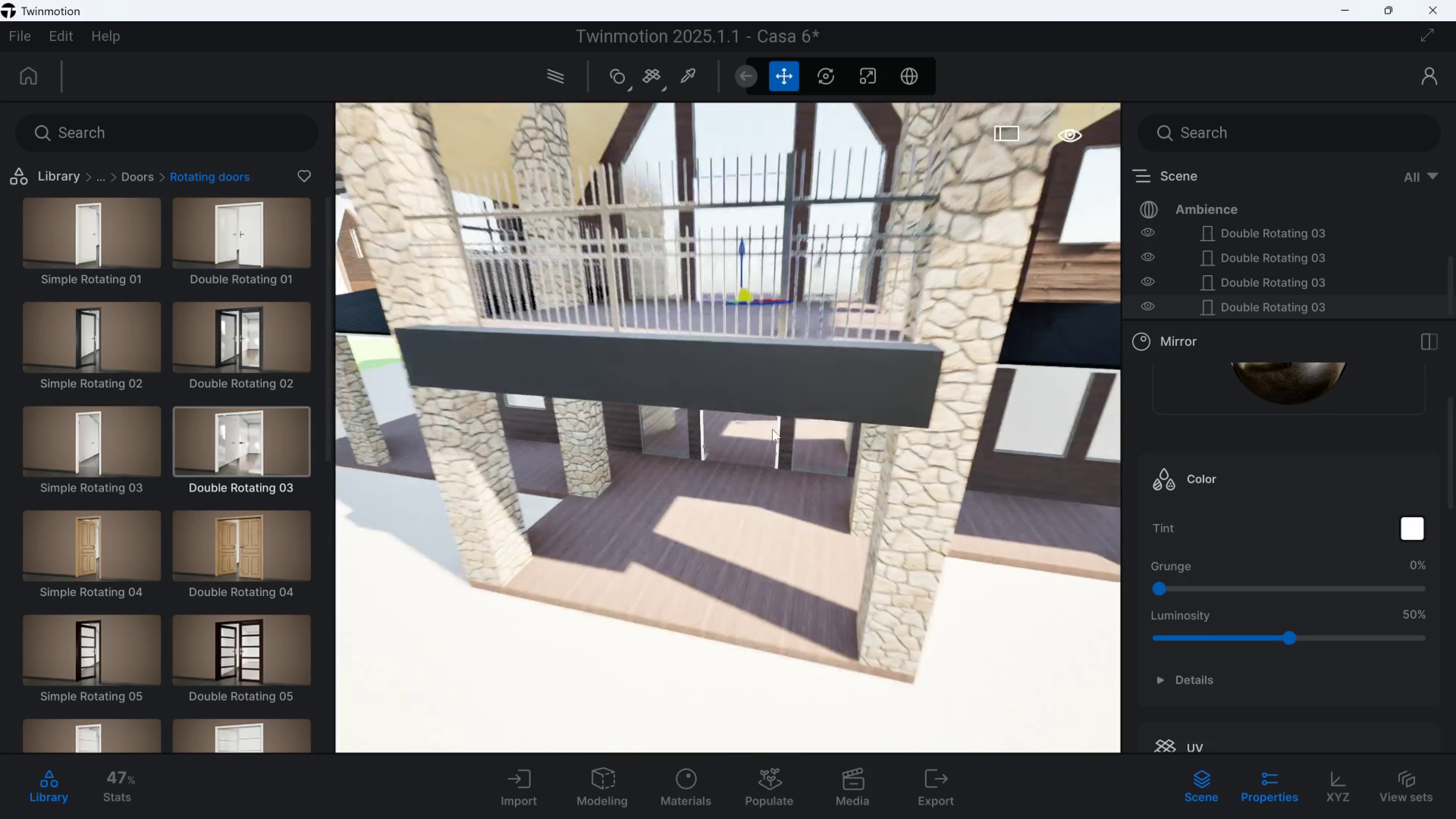 
type(dqe)
 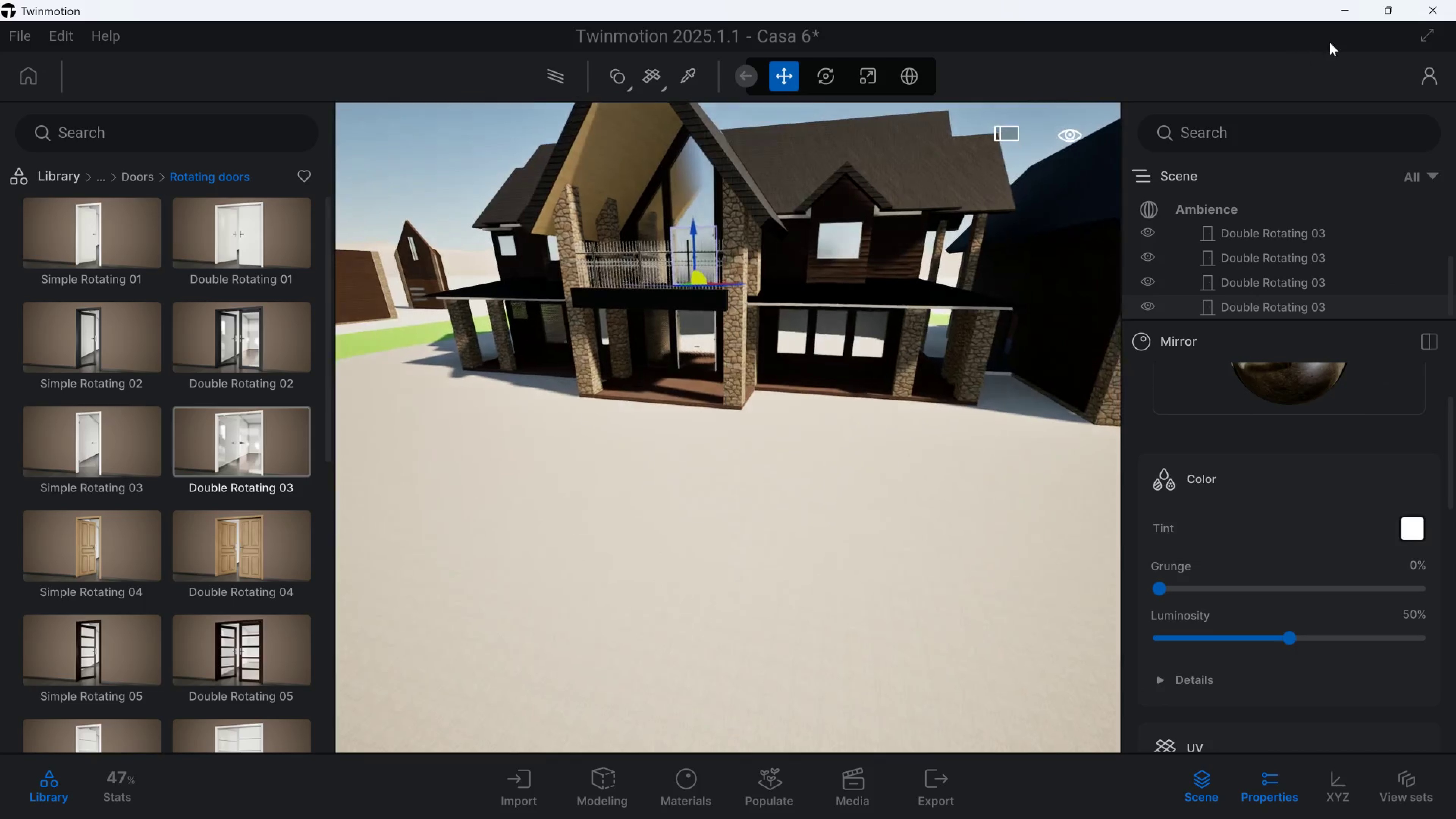 
hold_key(key=S, duration=1.38)
 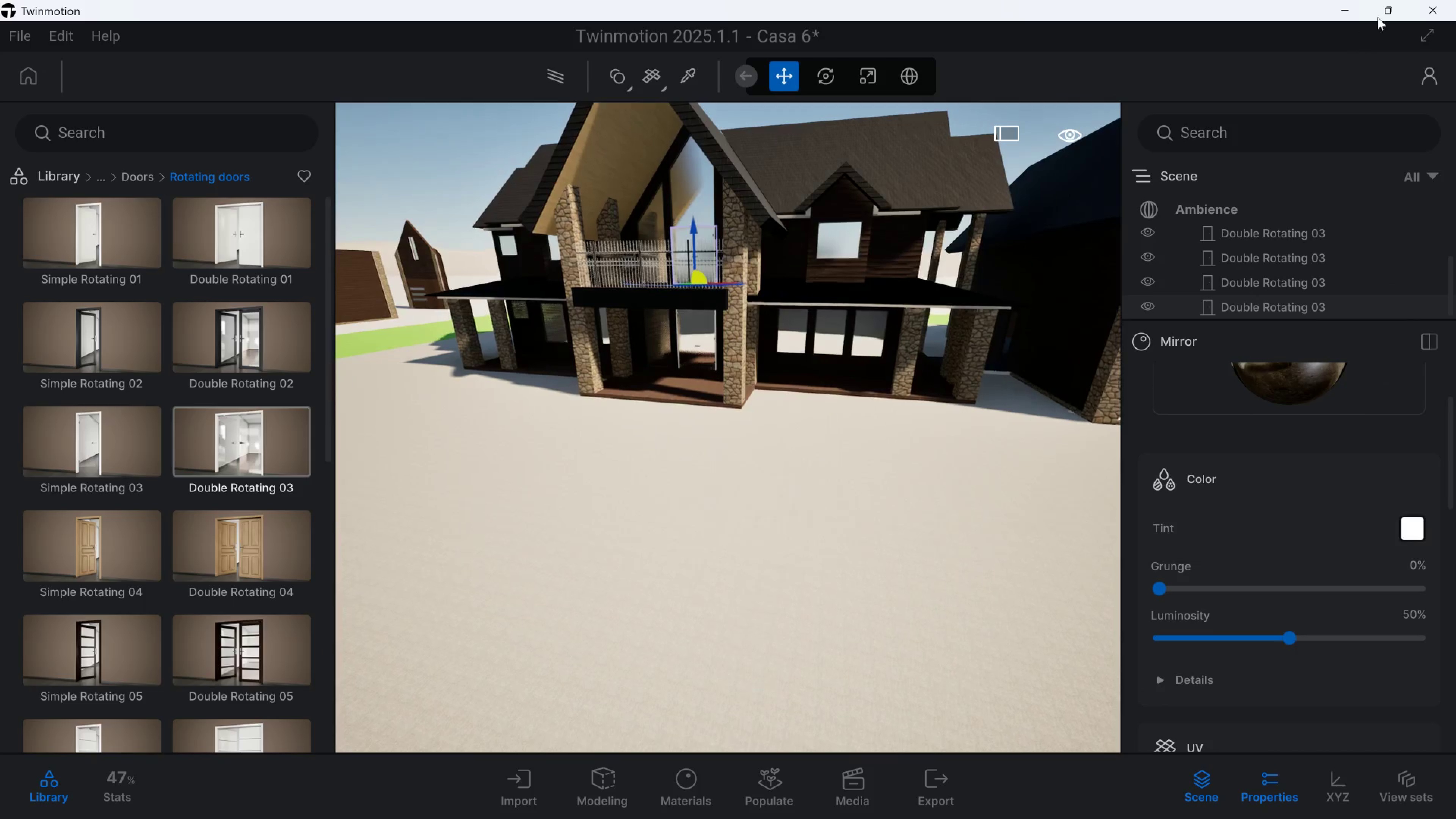 
left_click([1384, 14])
 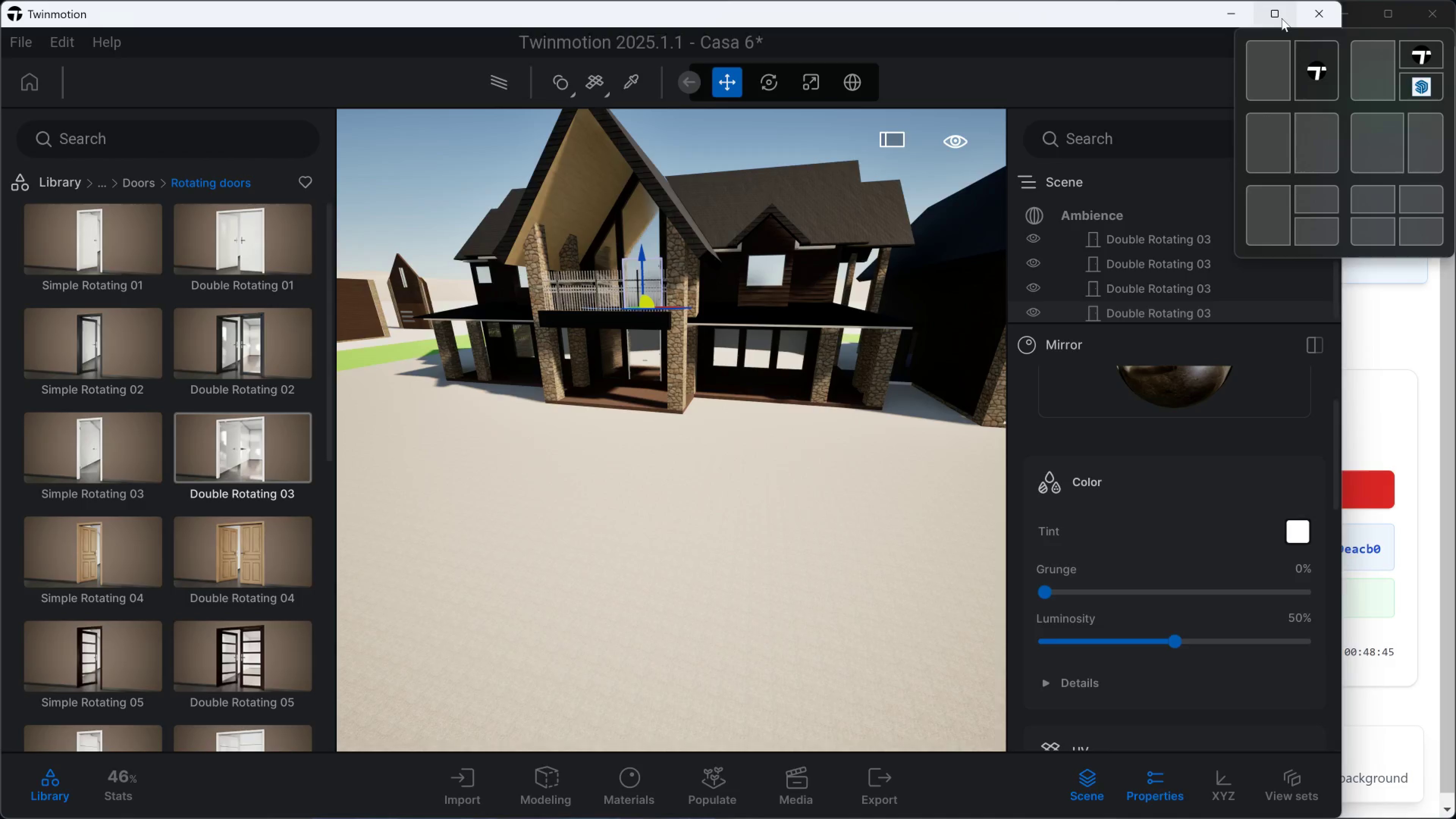 
key(A)
 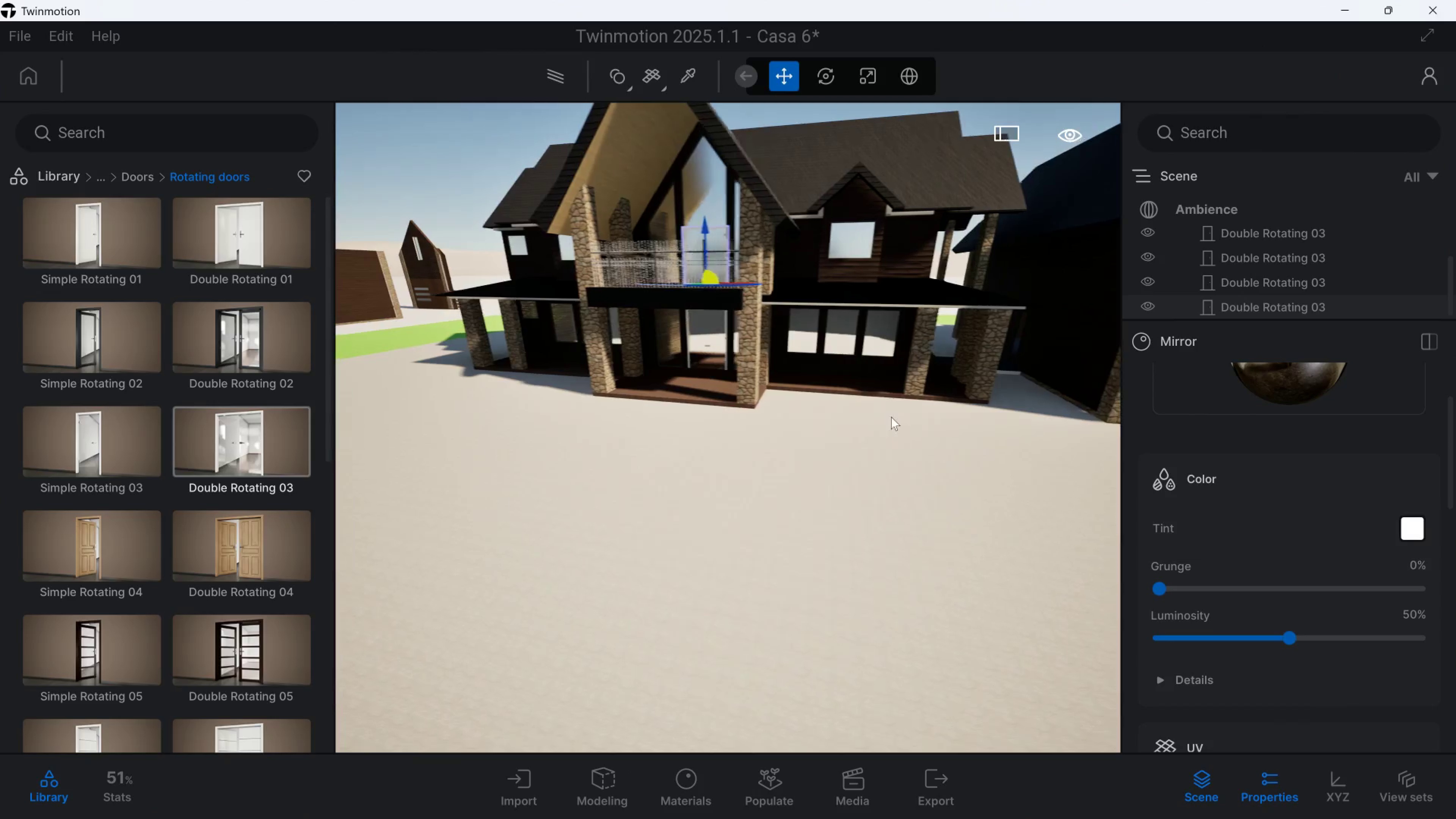 
hold_key(key=S, duration=0.4)
 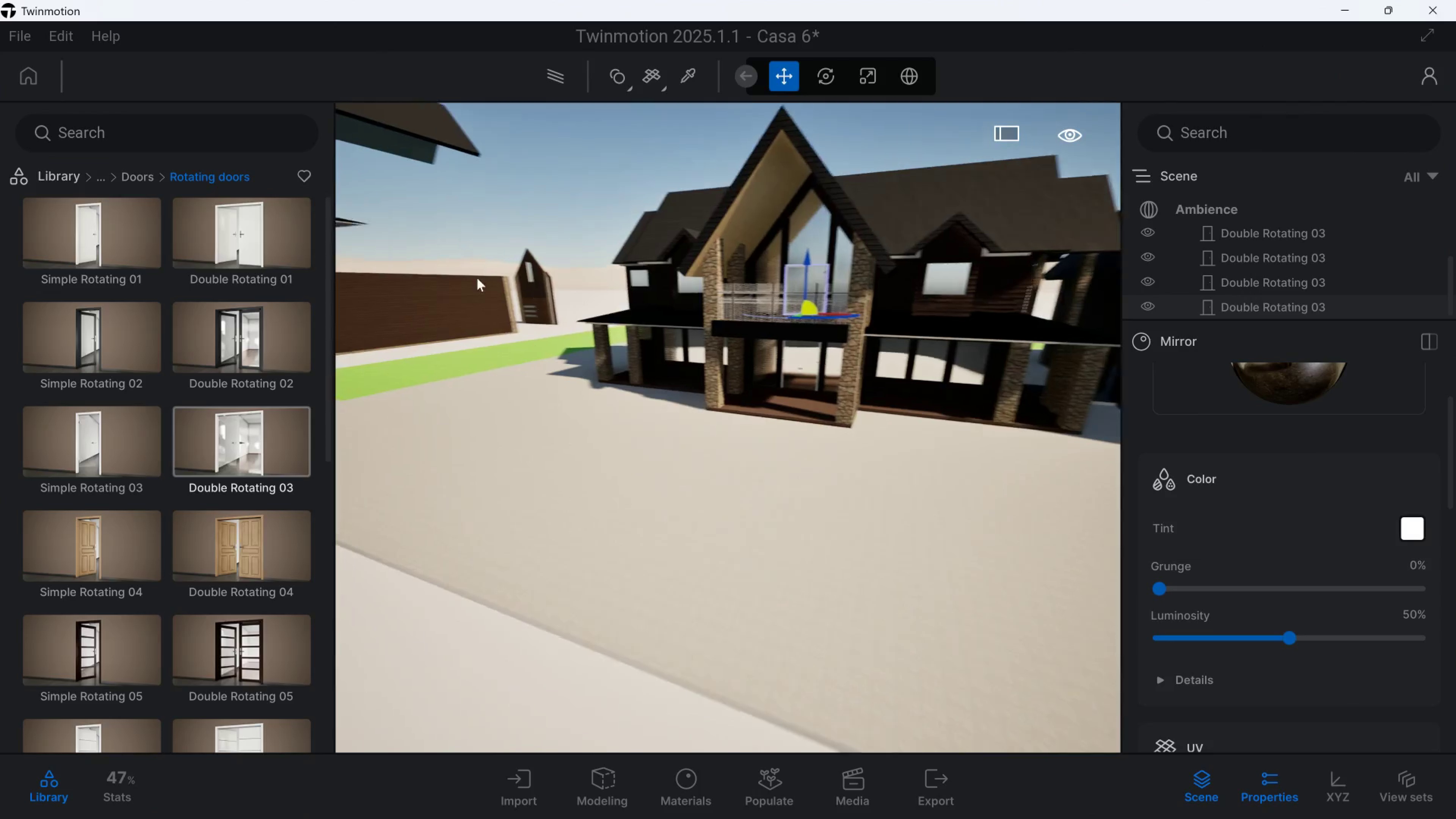 
hold_key(key=A, duration=0.8)
 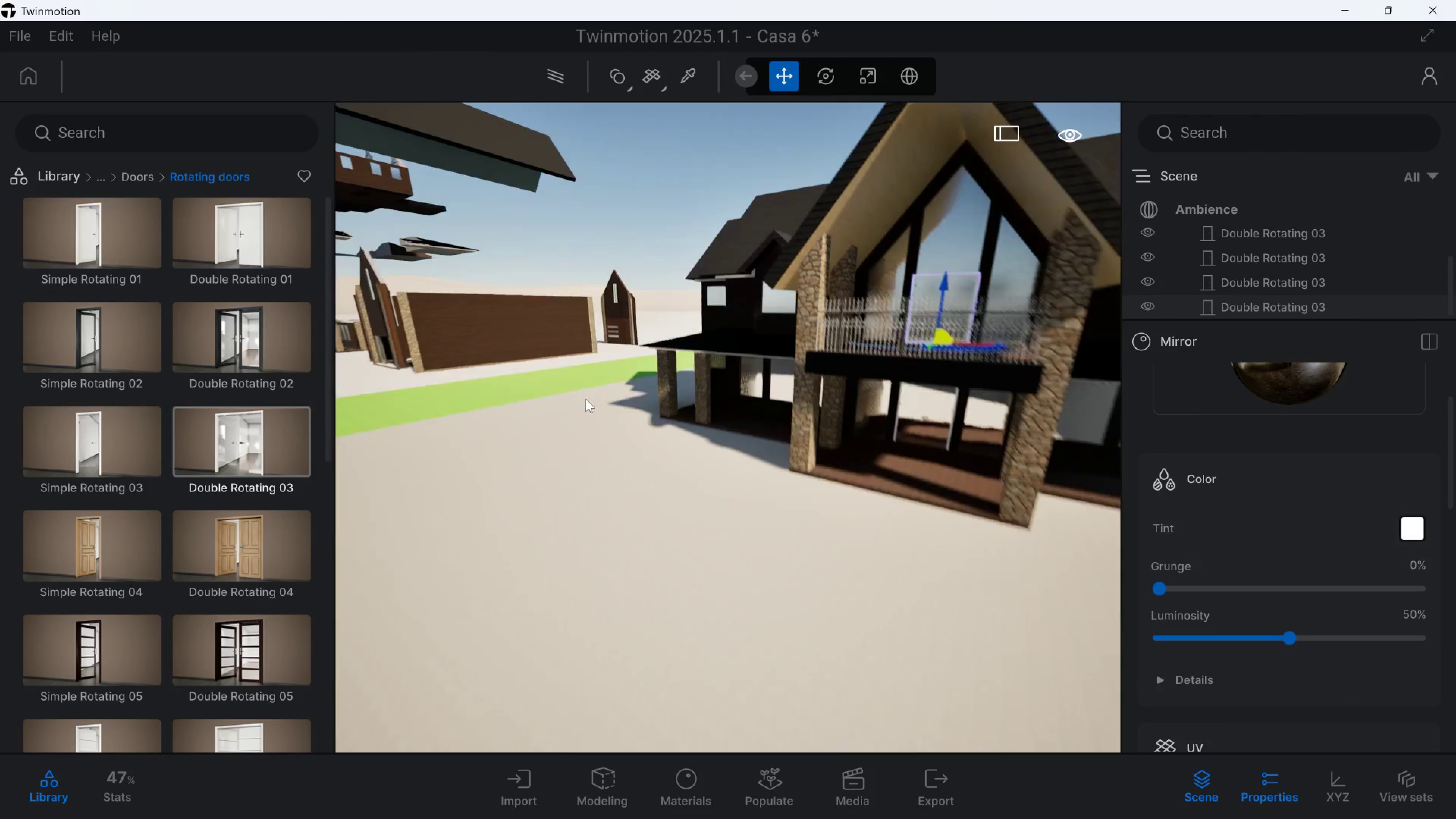 
hold_key(key=W, duration=1.59)
 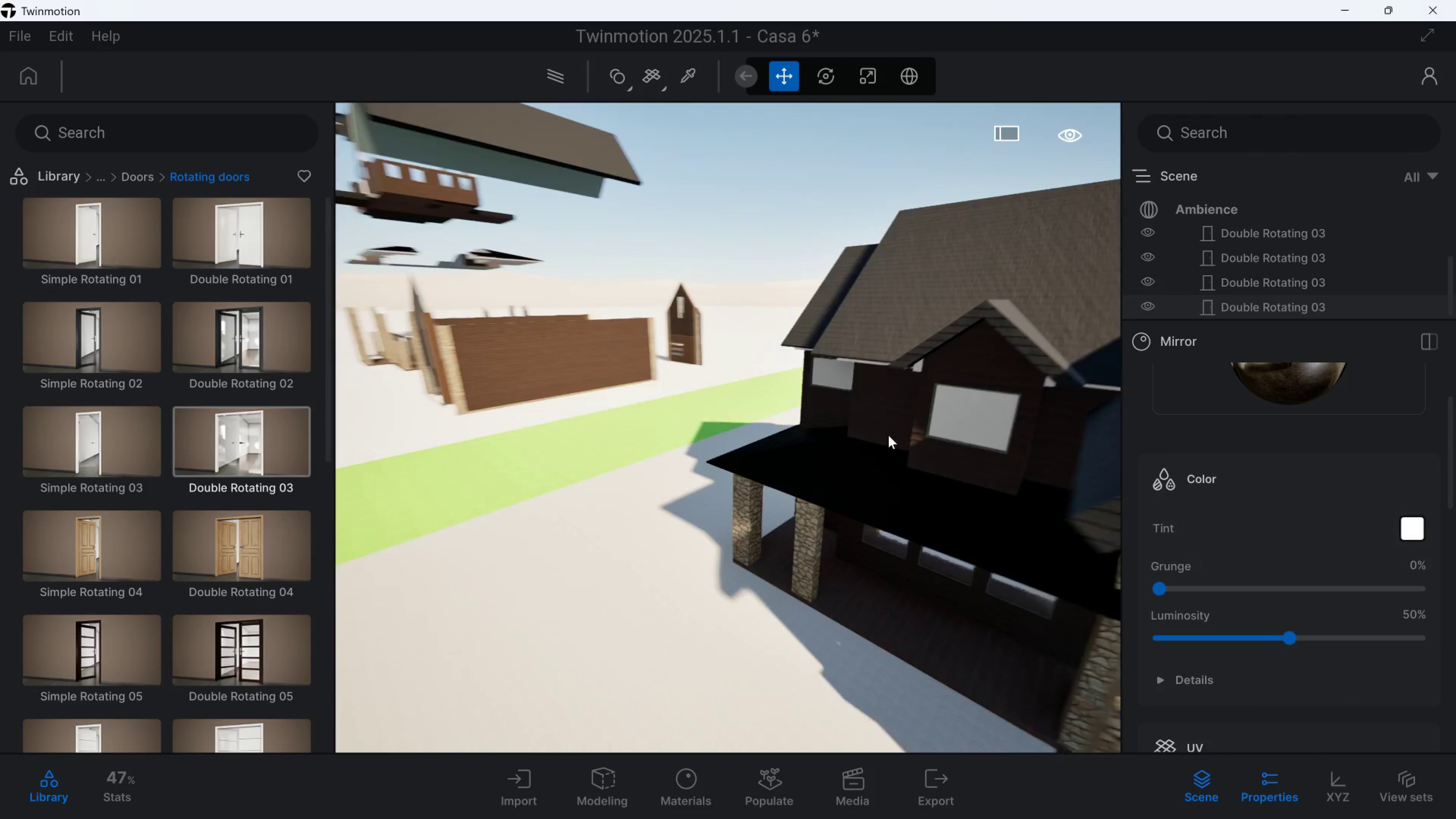 
hold_key(key=Q, duration=0.97)
 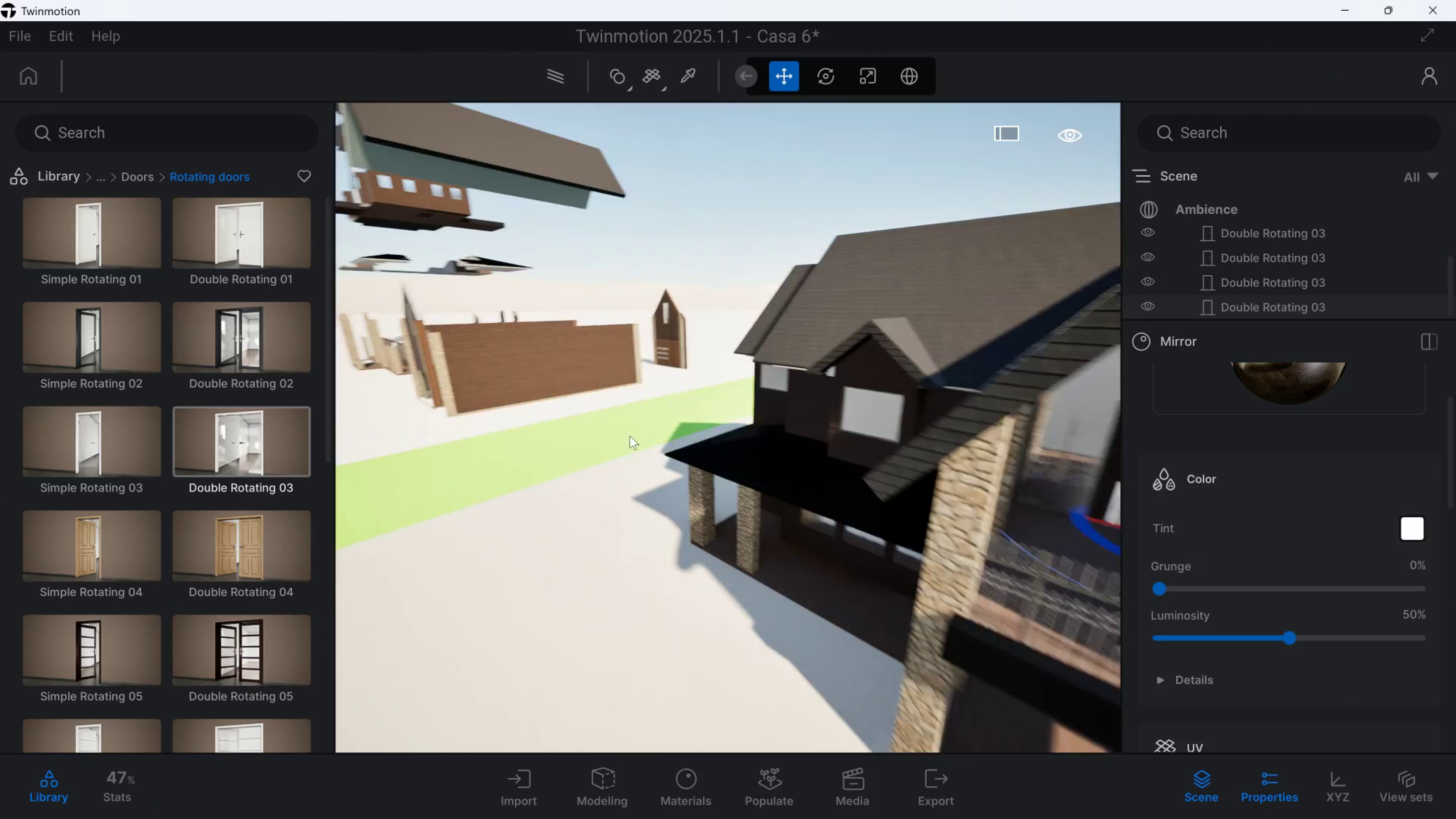 
hold_key(key=W, duration=1.37)
 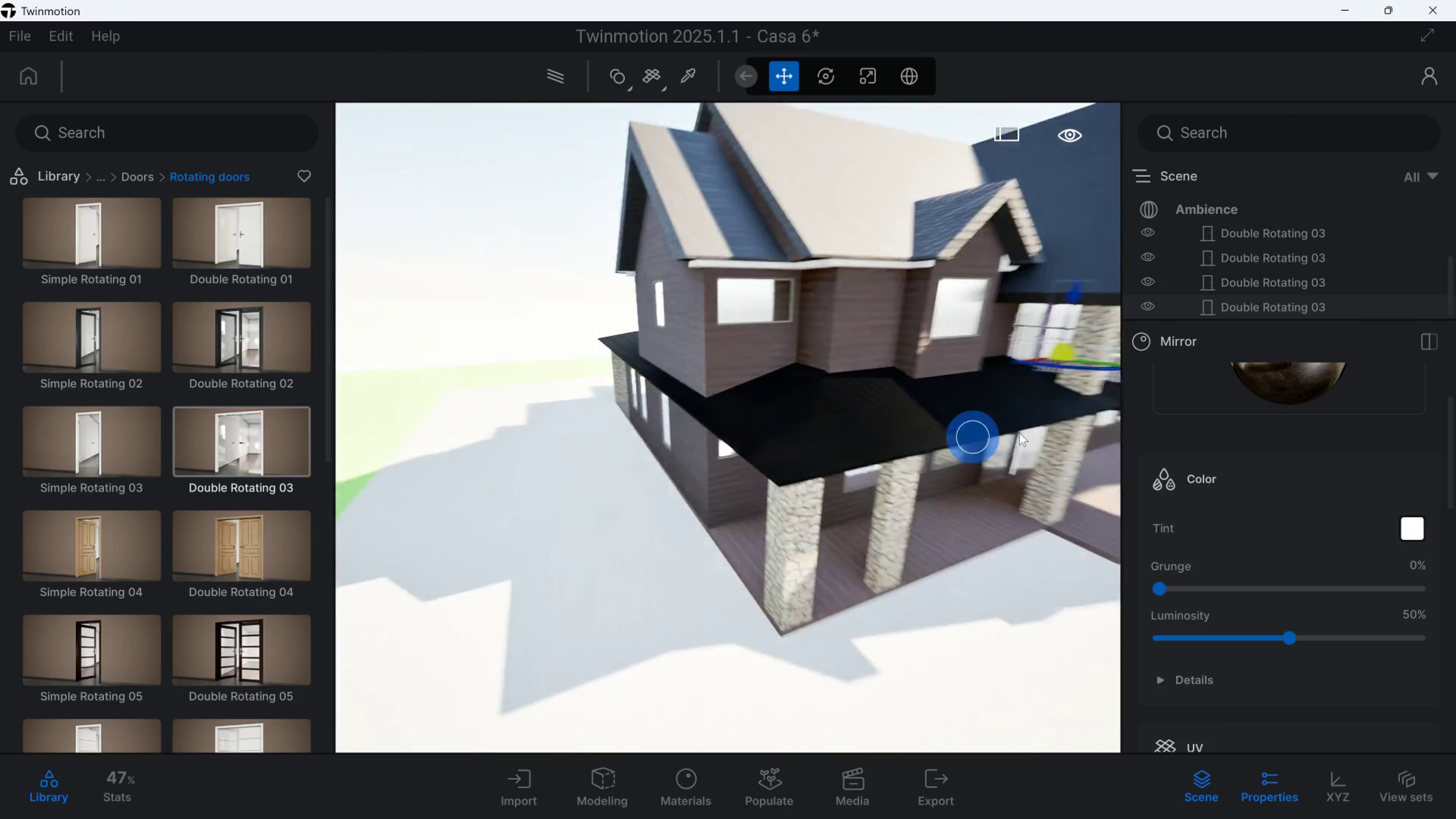 
hold_key(key=A, duration=1.44)
 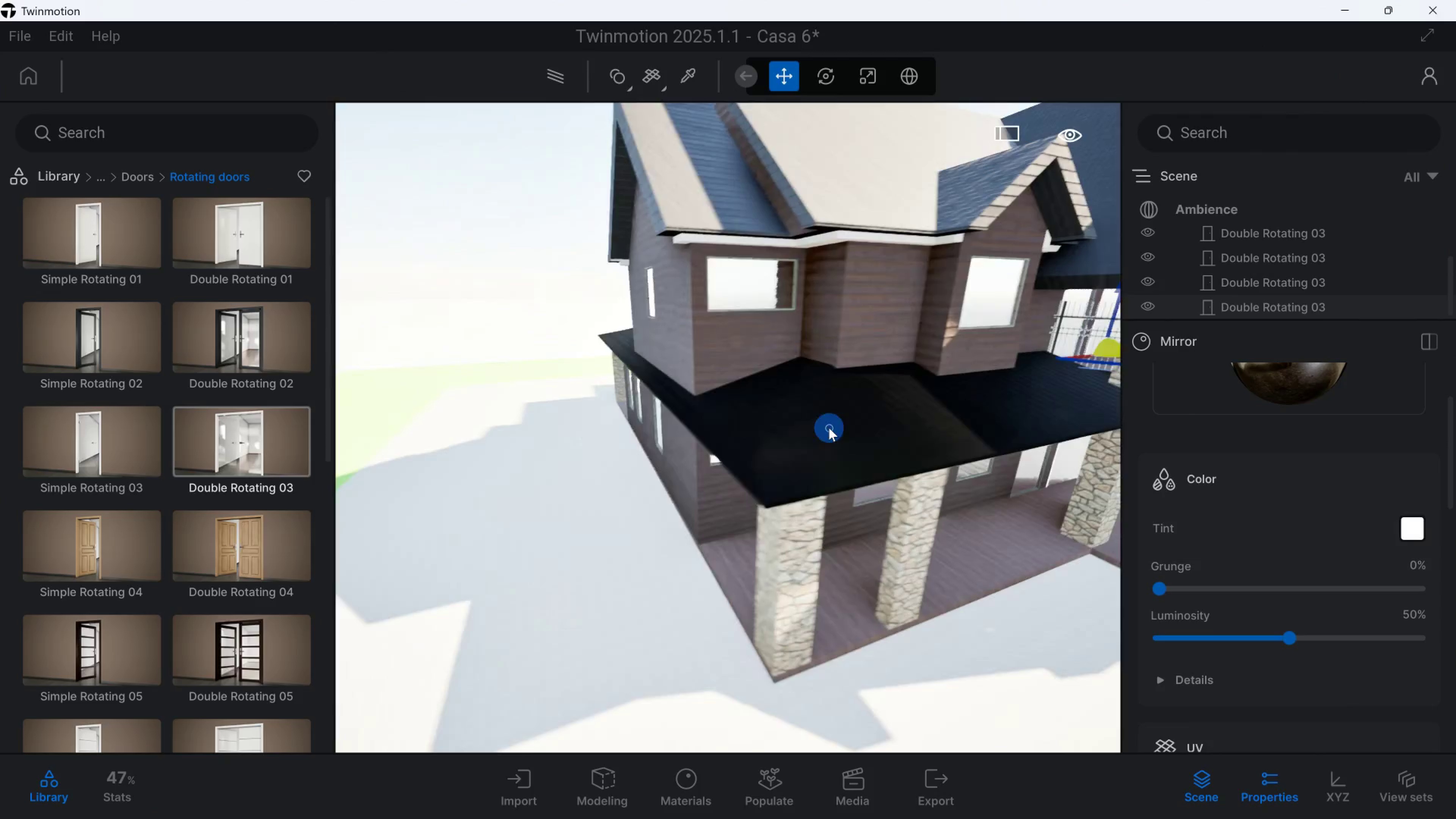 
hold_key(key=S, duration=1.24)
 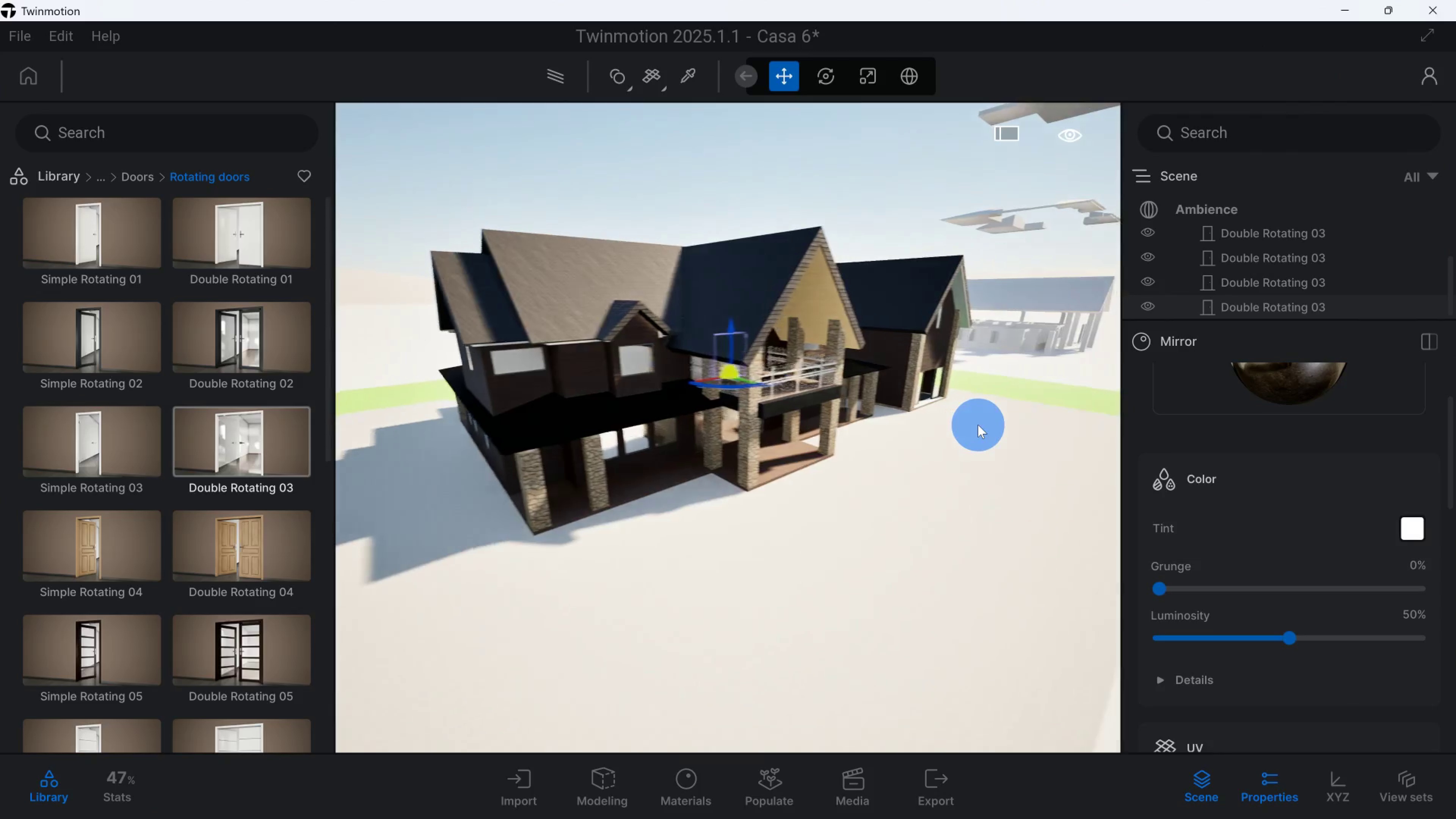 
hold_key(key=D, duration=2.25)
 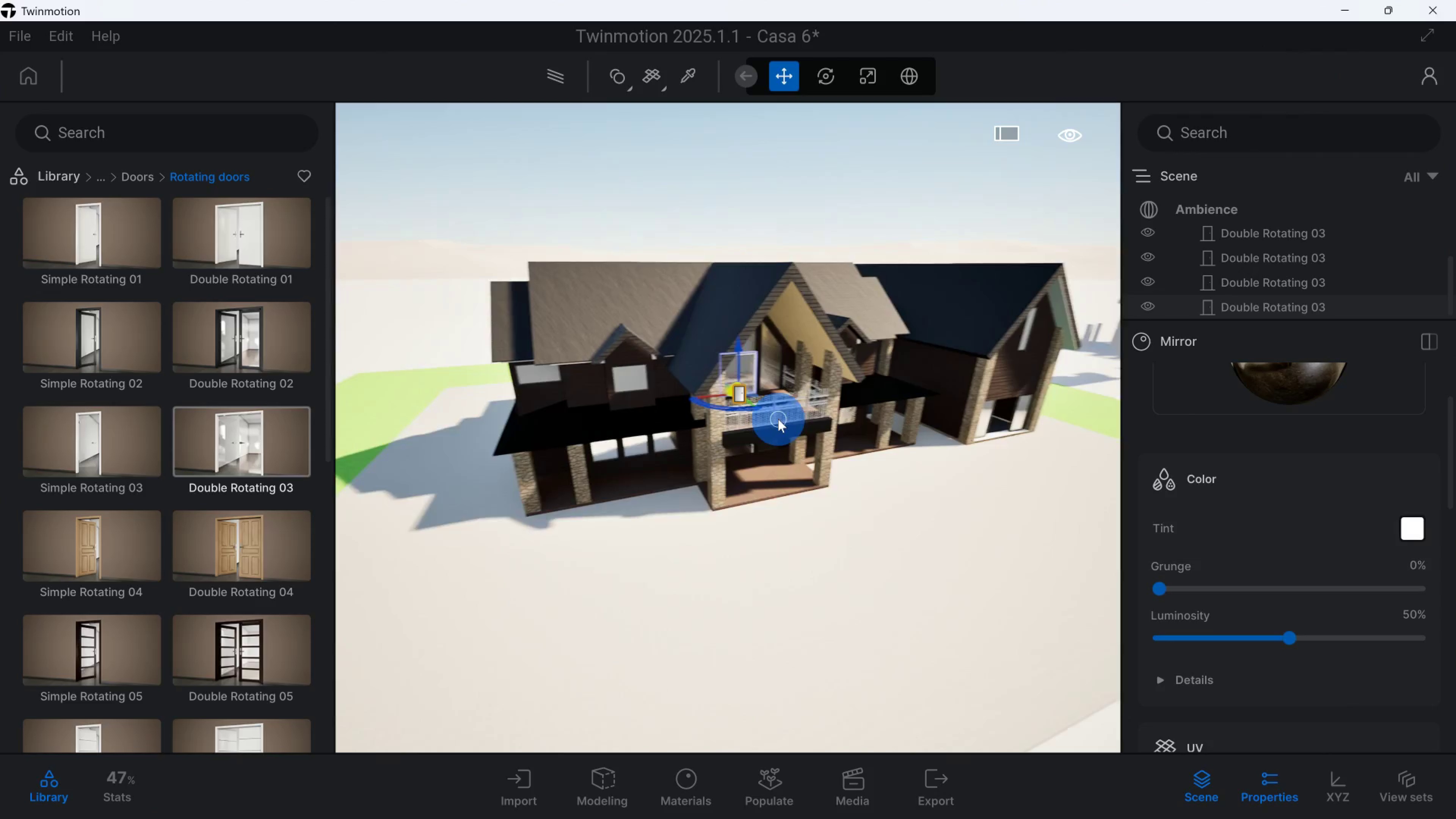 
hold_key(key=A, duration=0.43)
 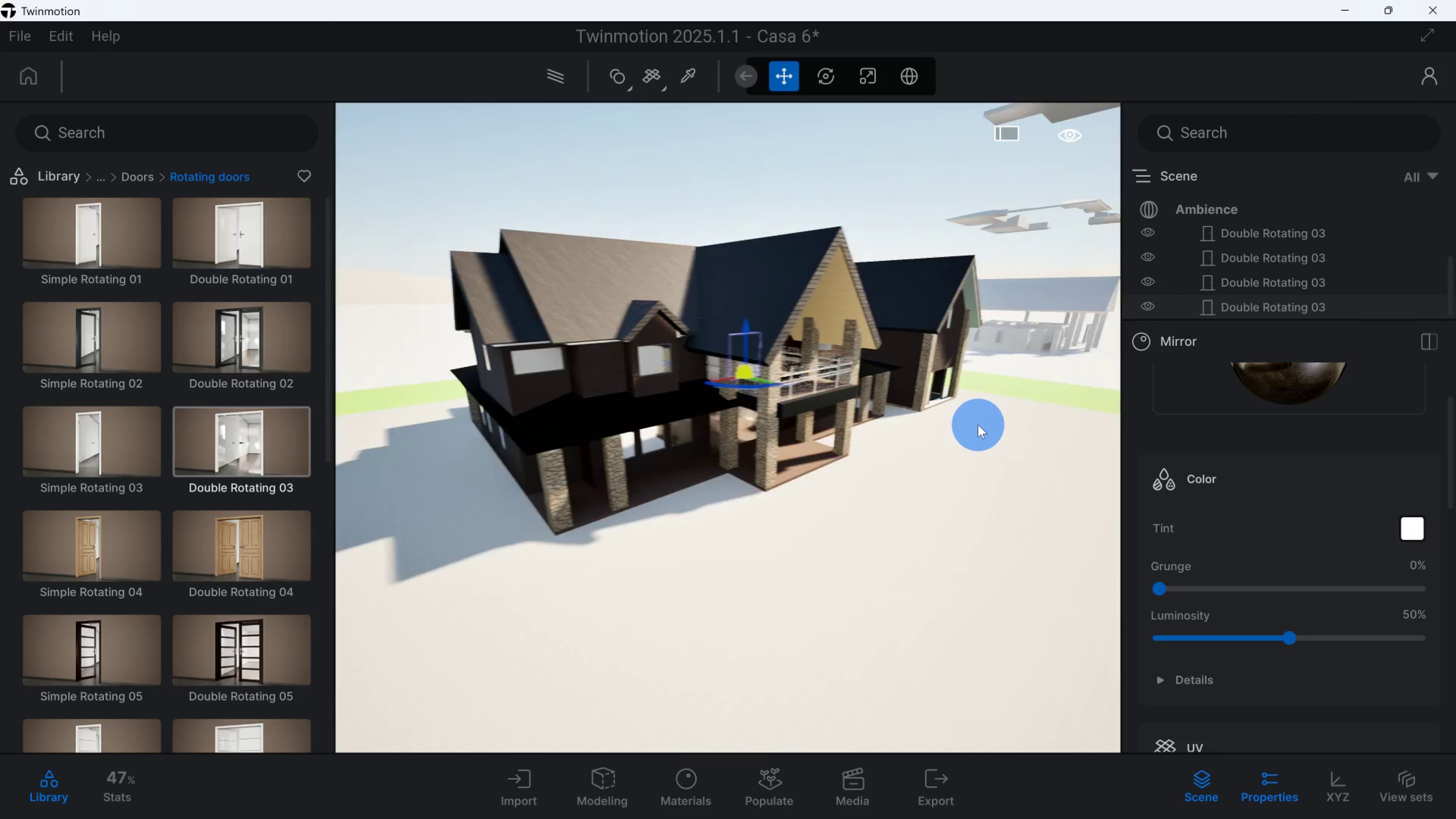 
hold_key(key=Q, duration=0.35)
 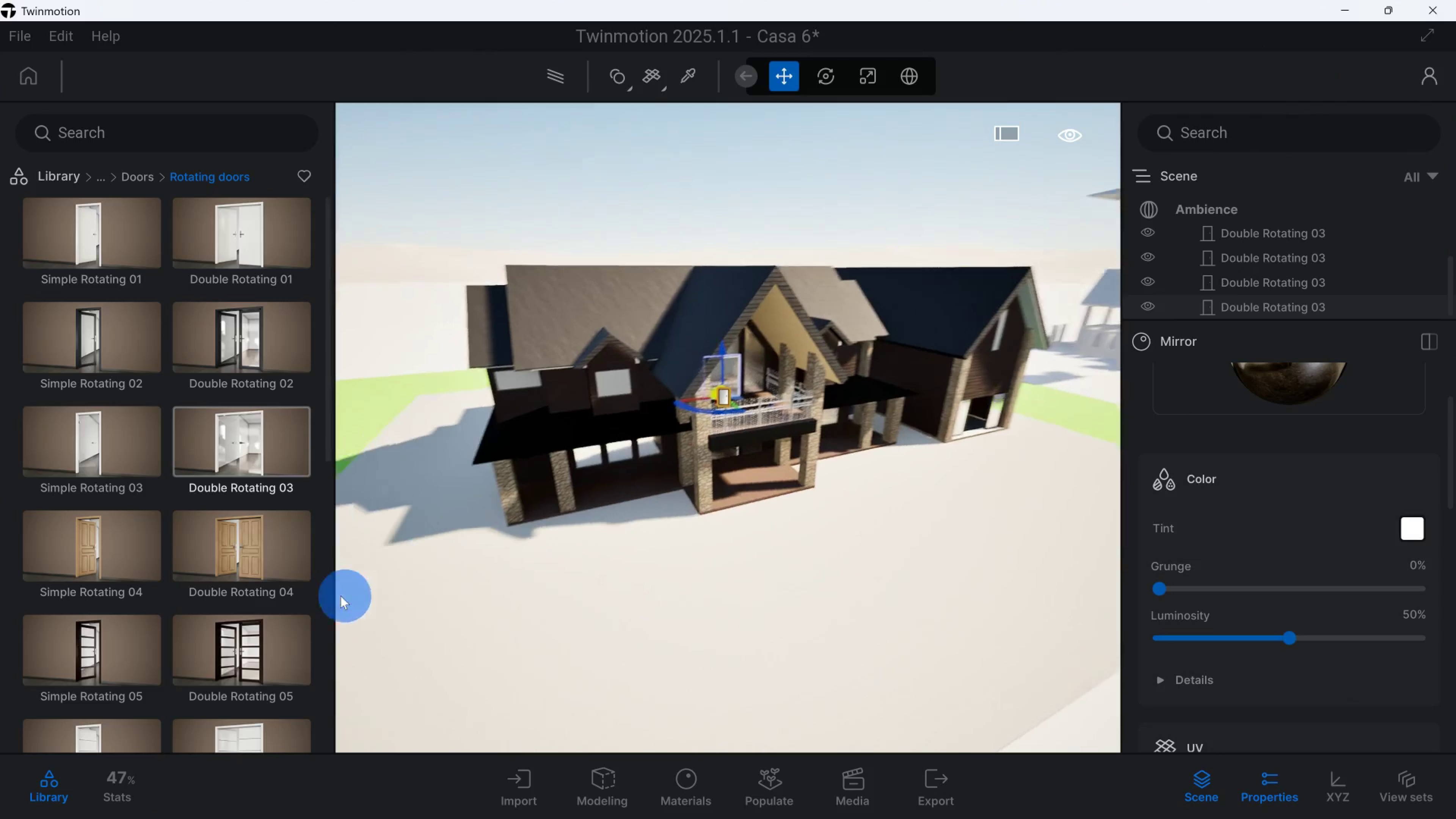 
hold_key(key=D, duration=1.5)
 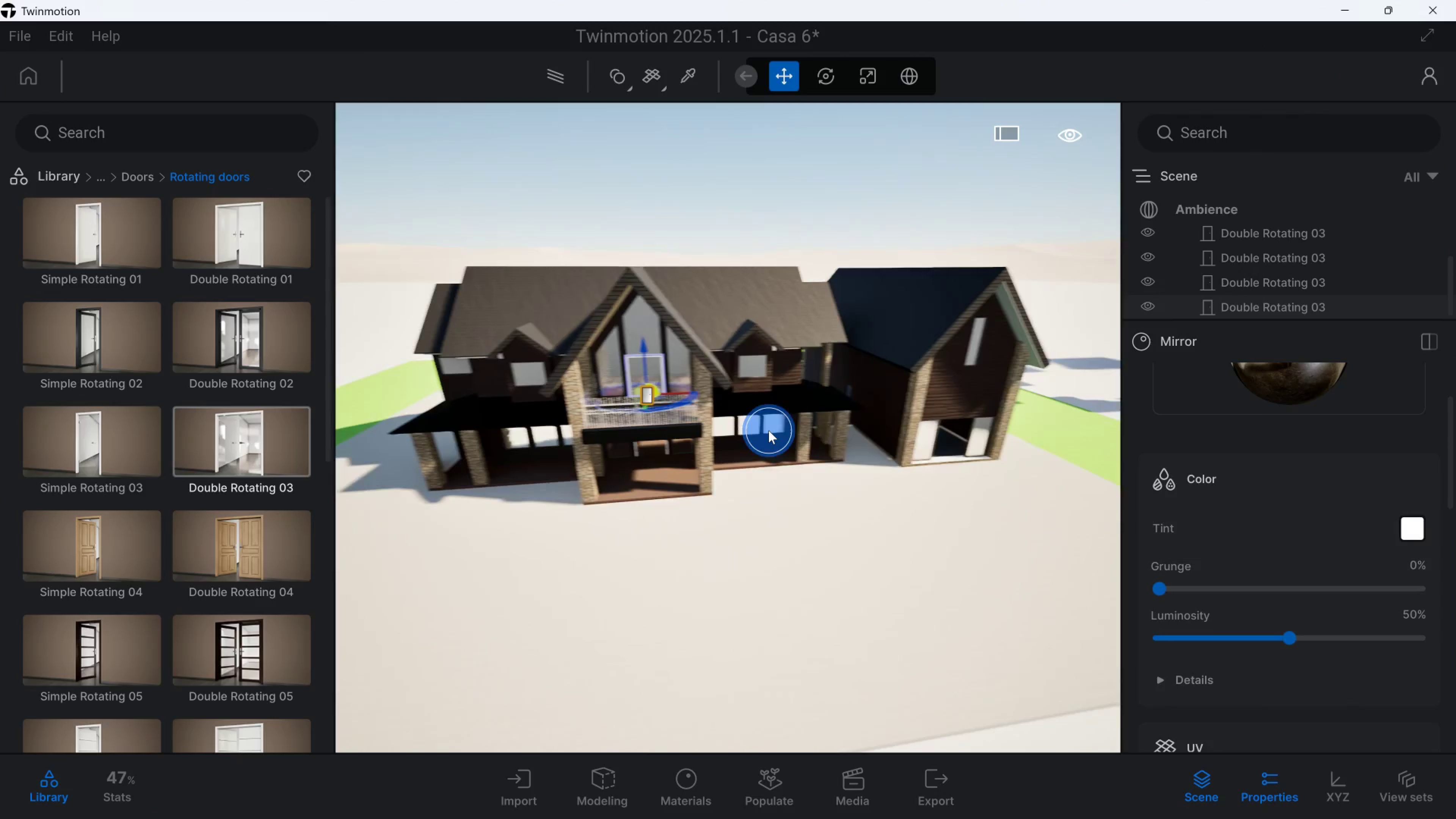 
type(ddddddddd )
 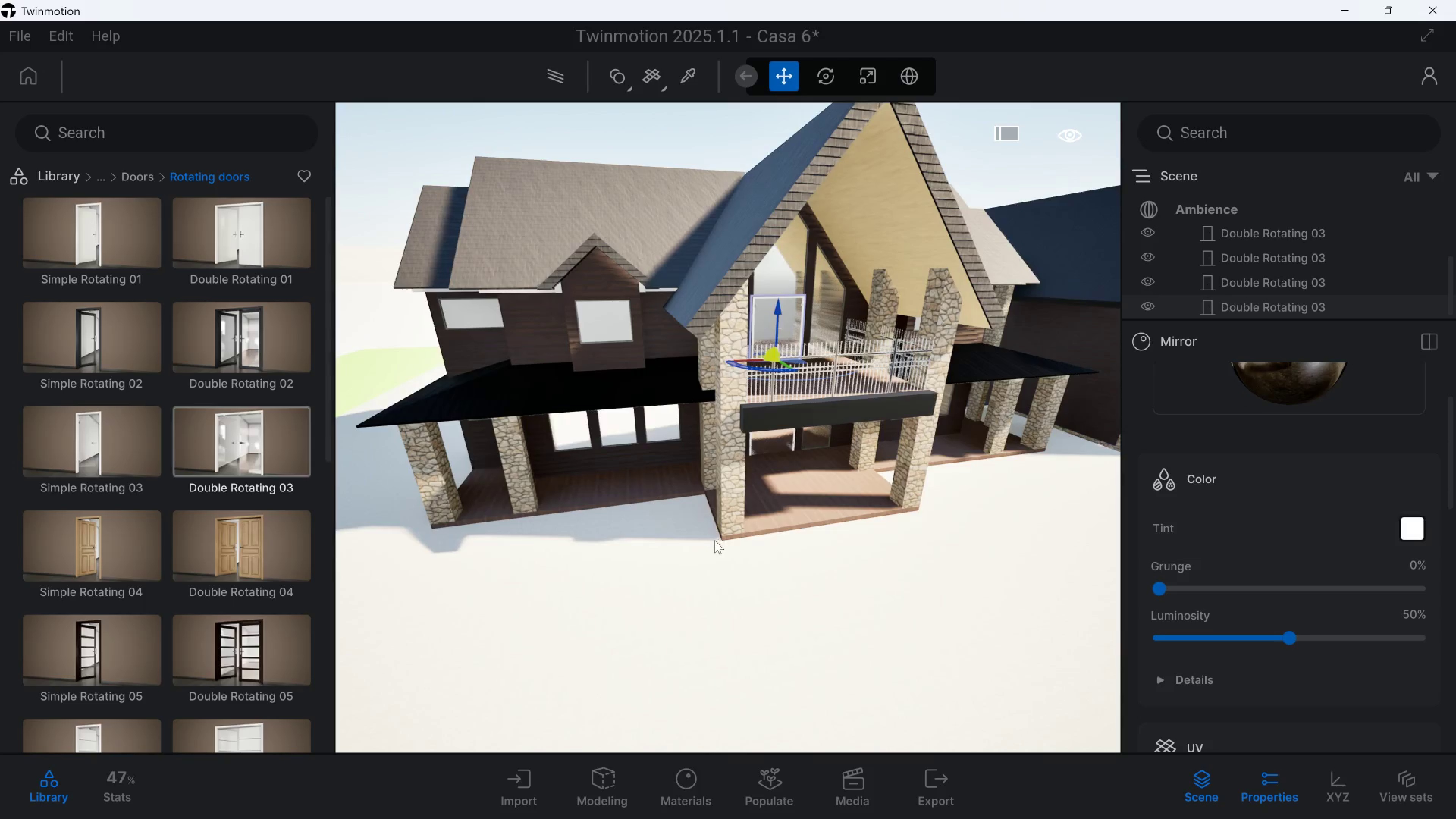 
hold_key(key=A, duration=1.6)
 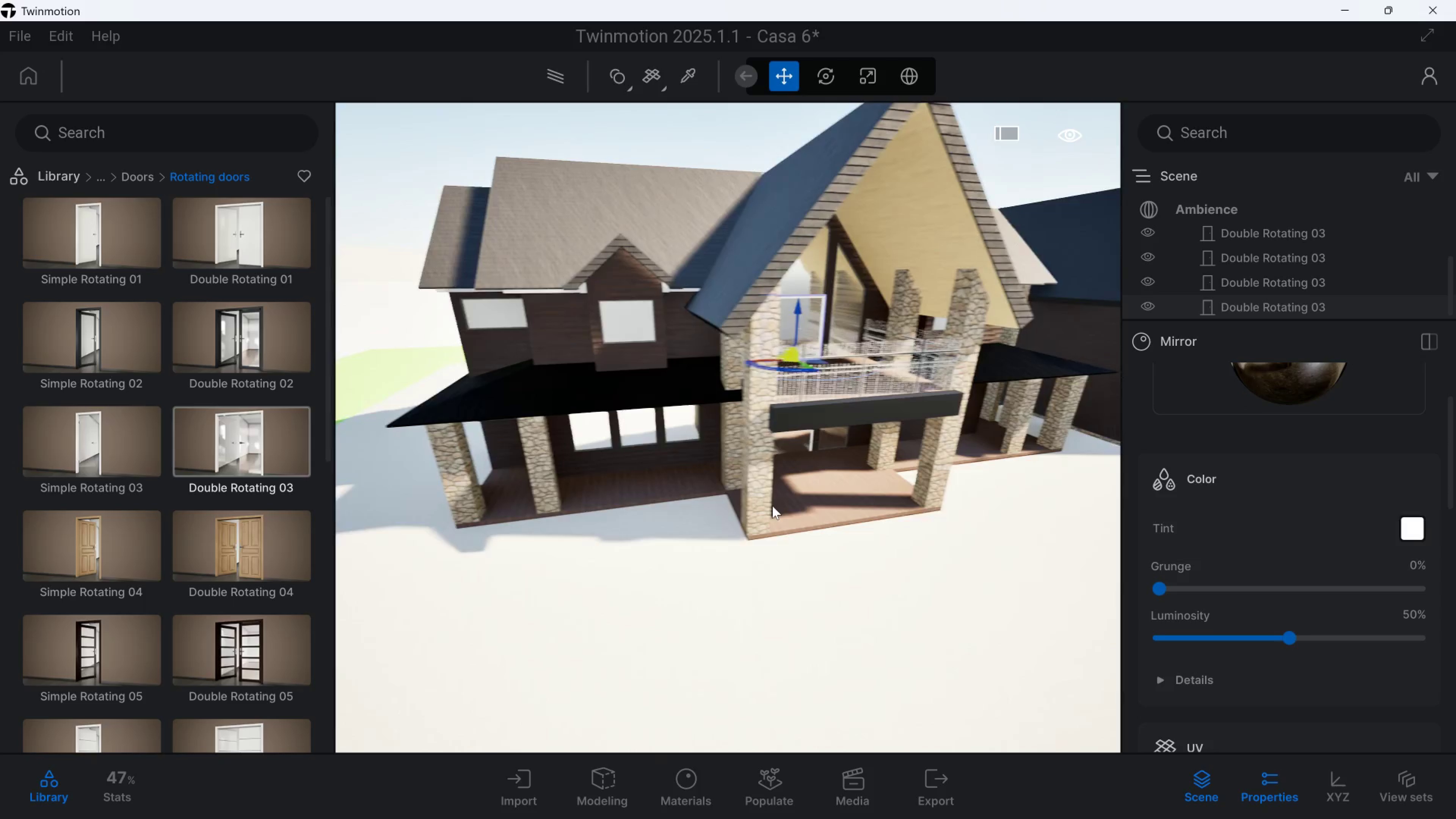 
hold_key(key=W, duration=1.38)
 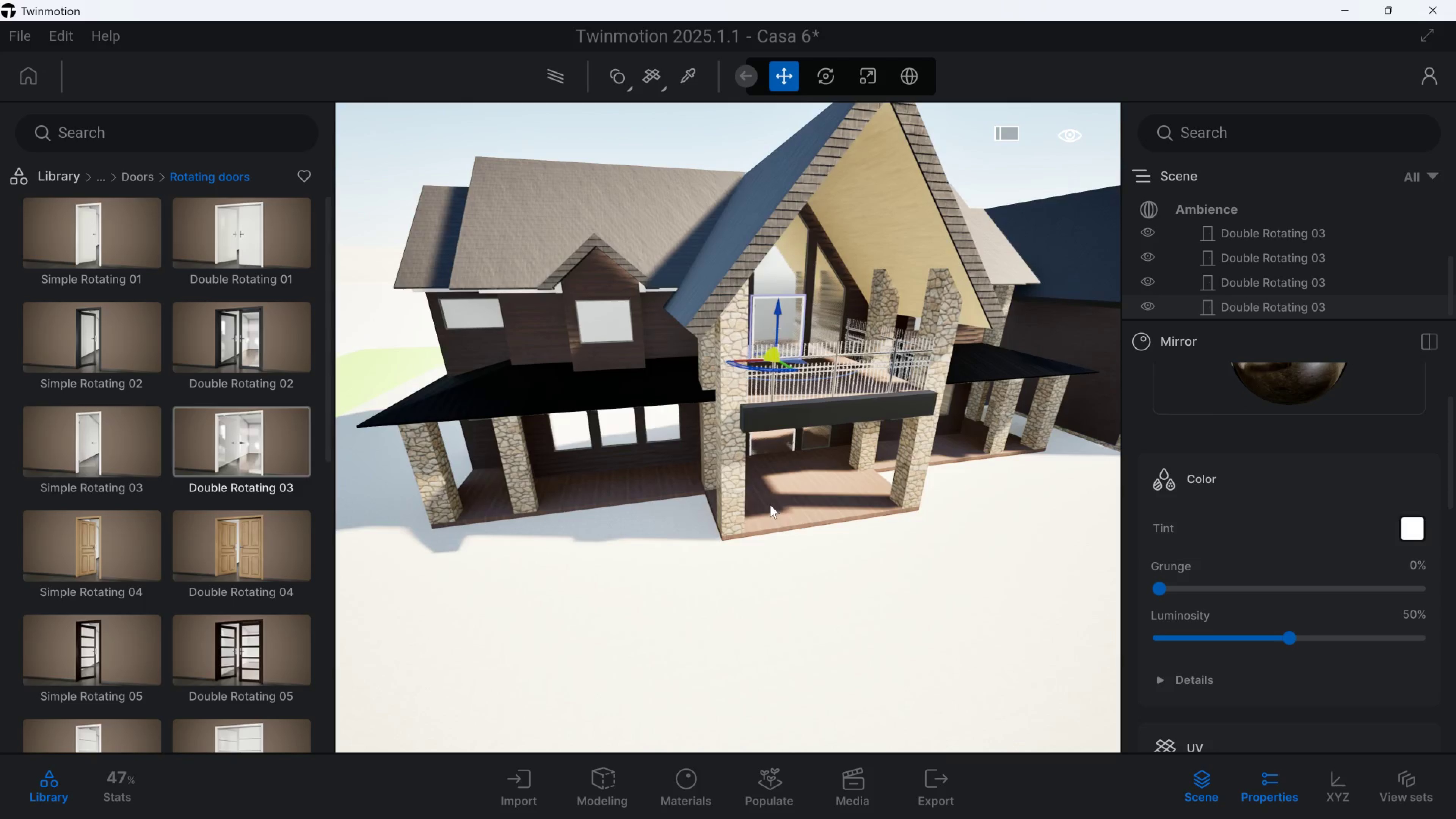 
left_click([715, 540])
 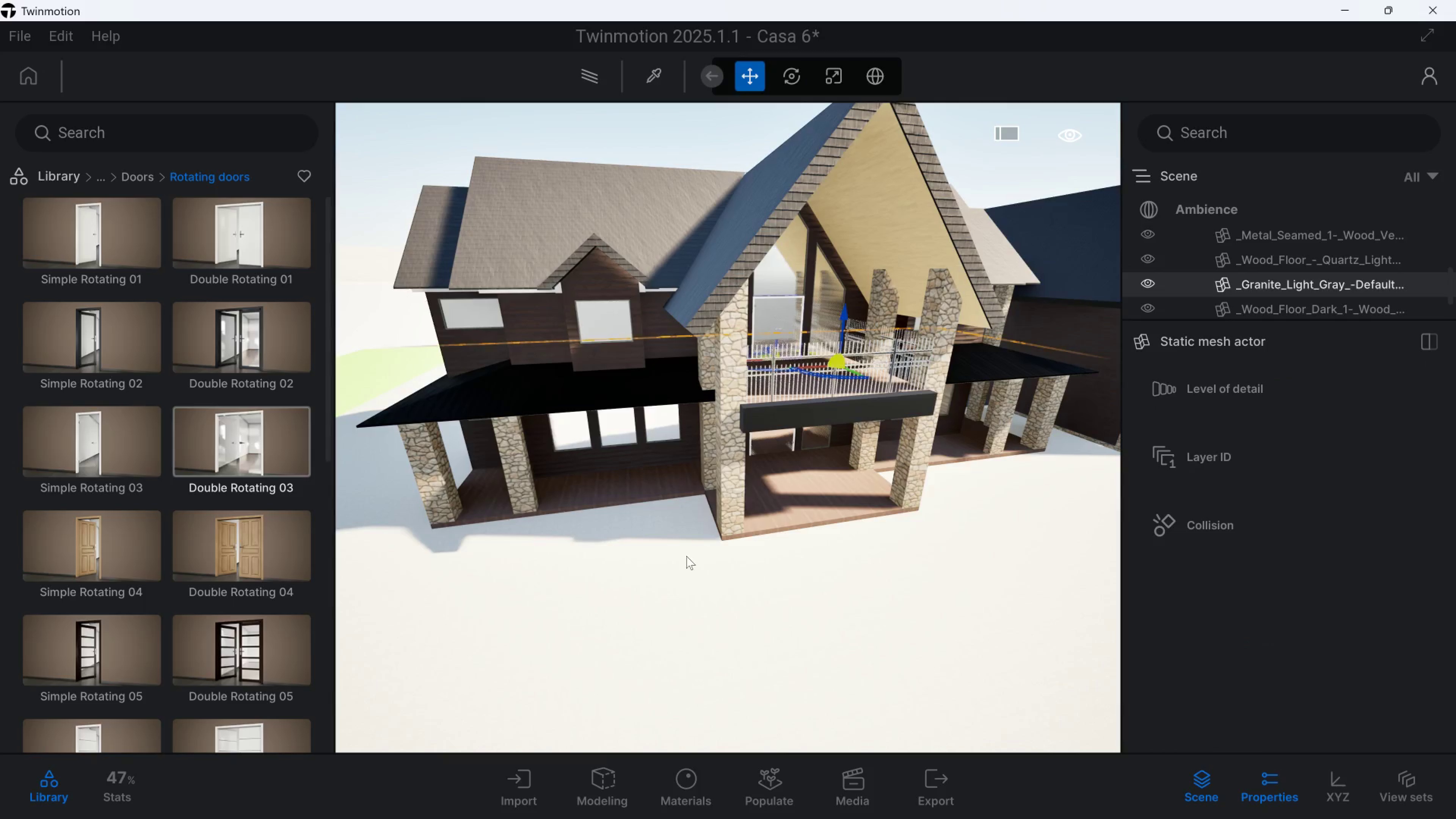 
type(ds)
key(Escape)
key(Escape)
 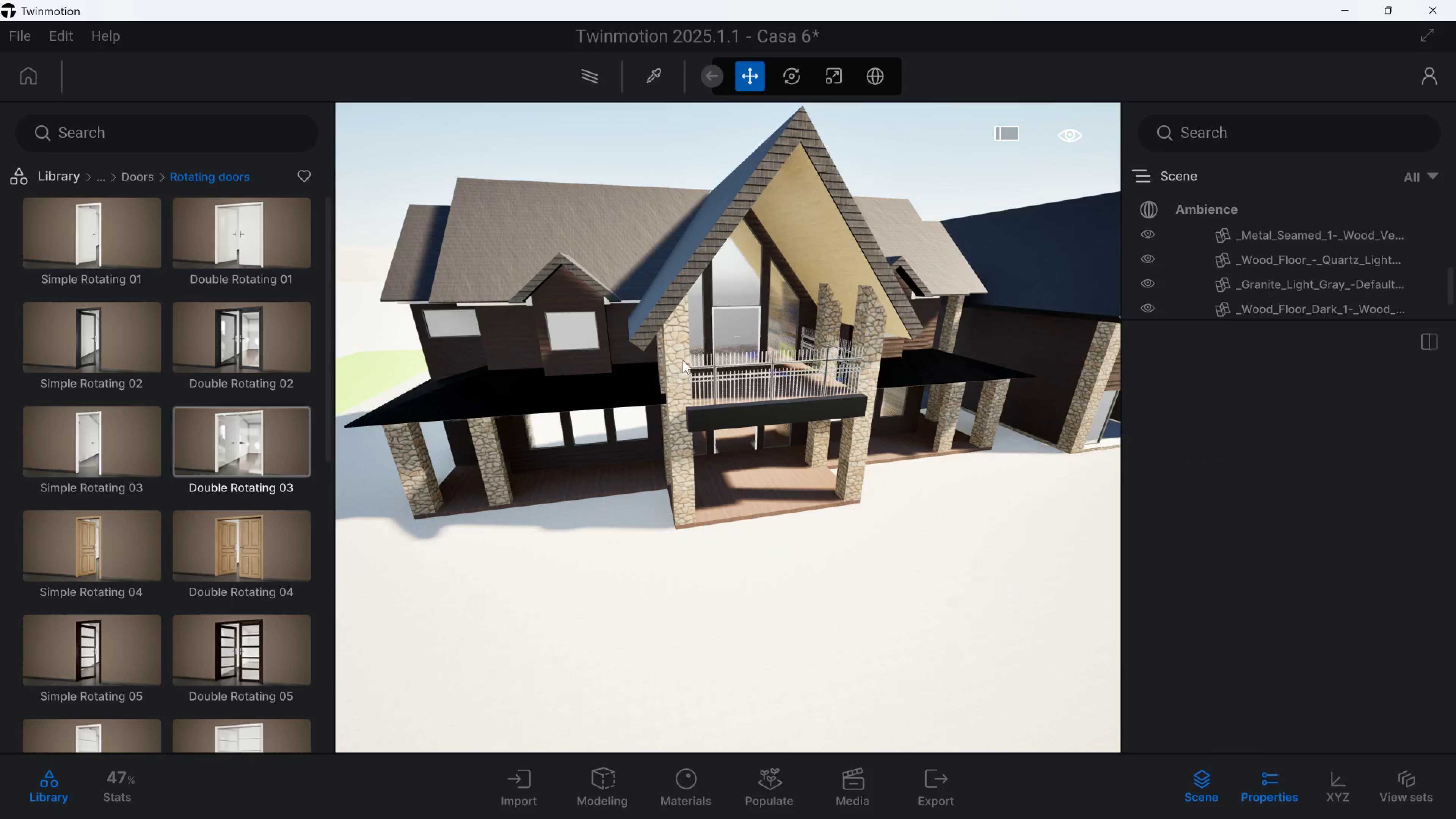 
hold_key(key=S, duration=1.09)
 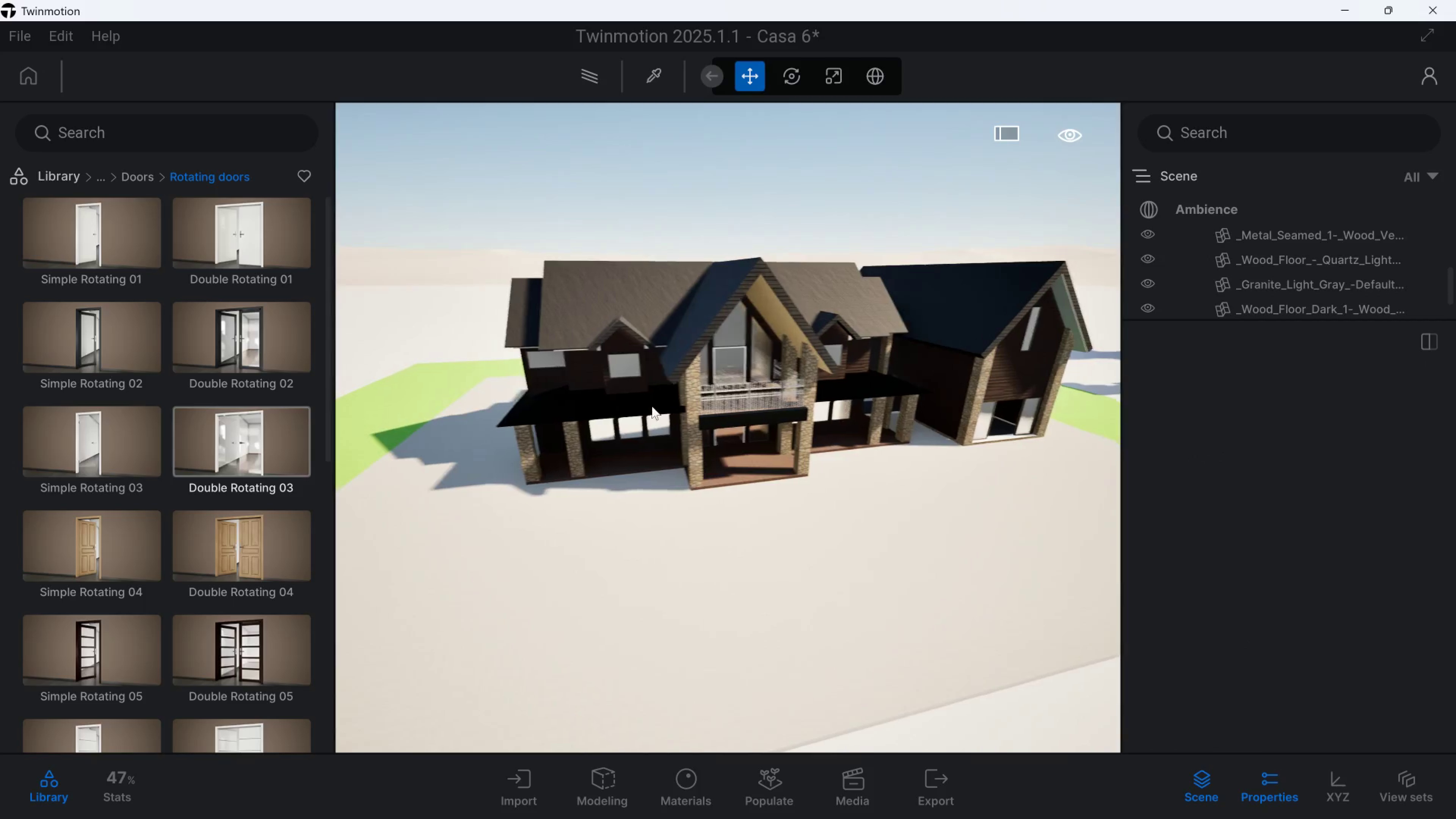 
hold_key(key=D, duration=0.76)
 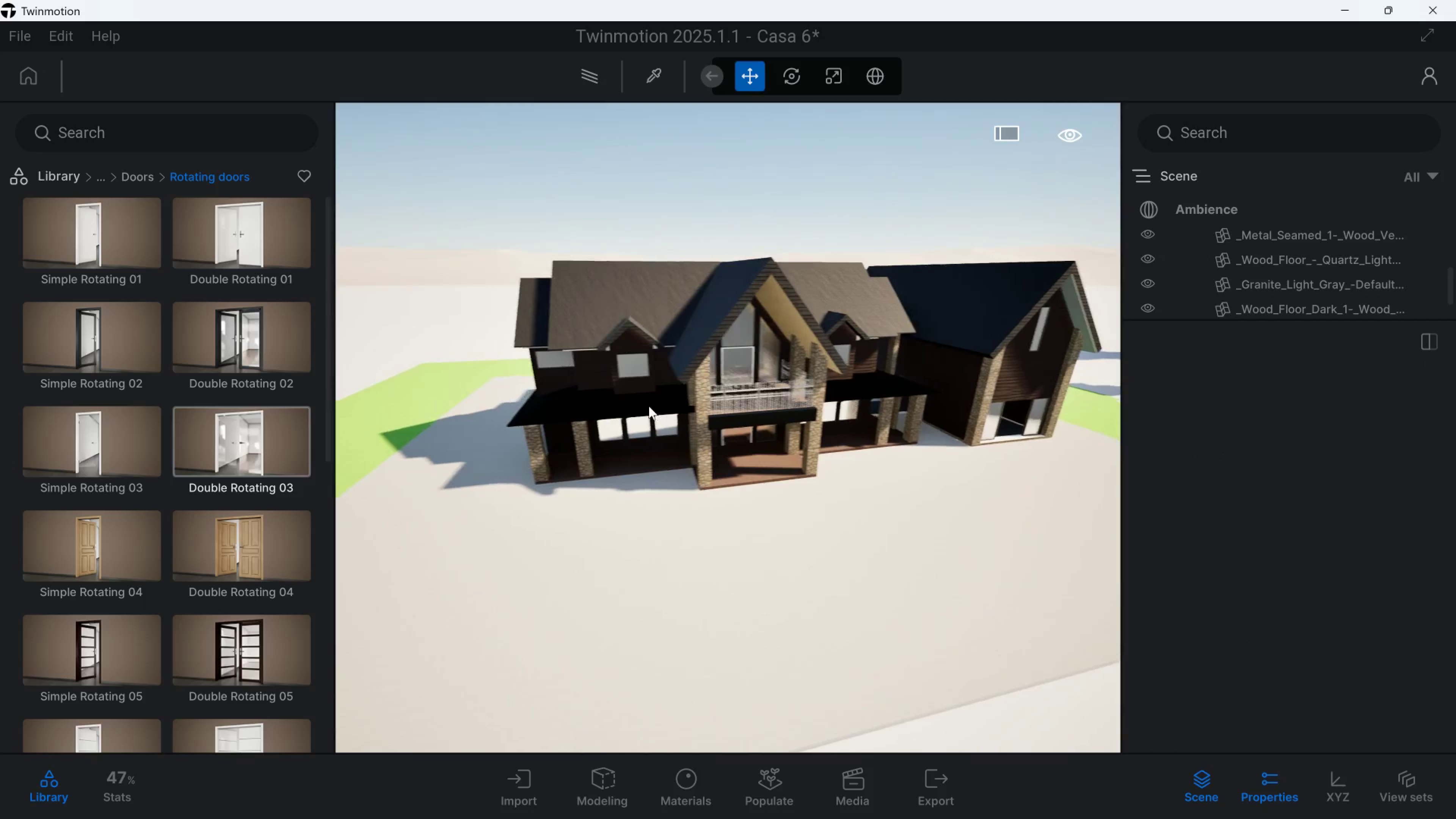 
hold_key(key=A, duration=0.57)
 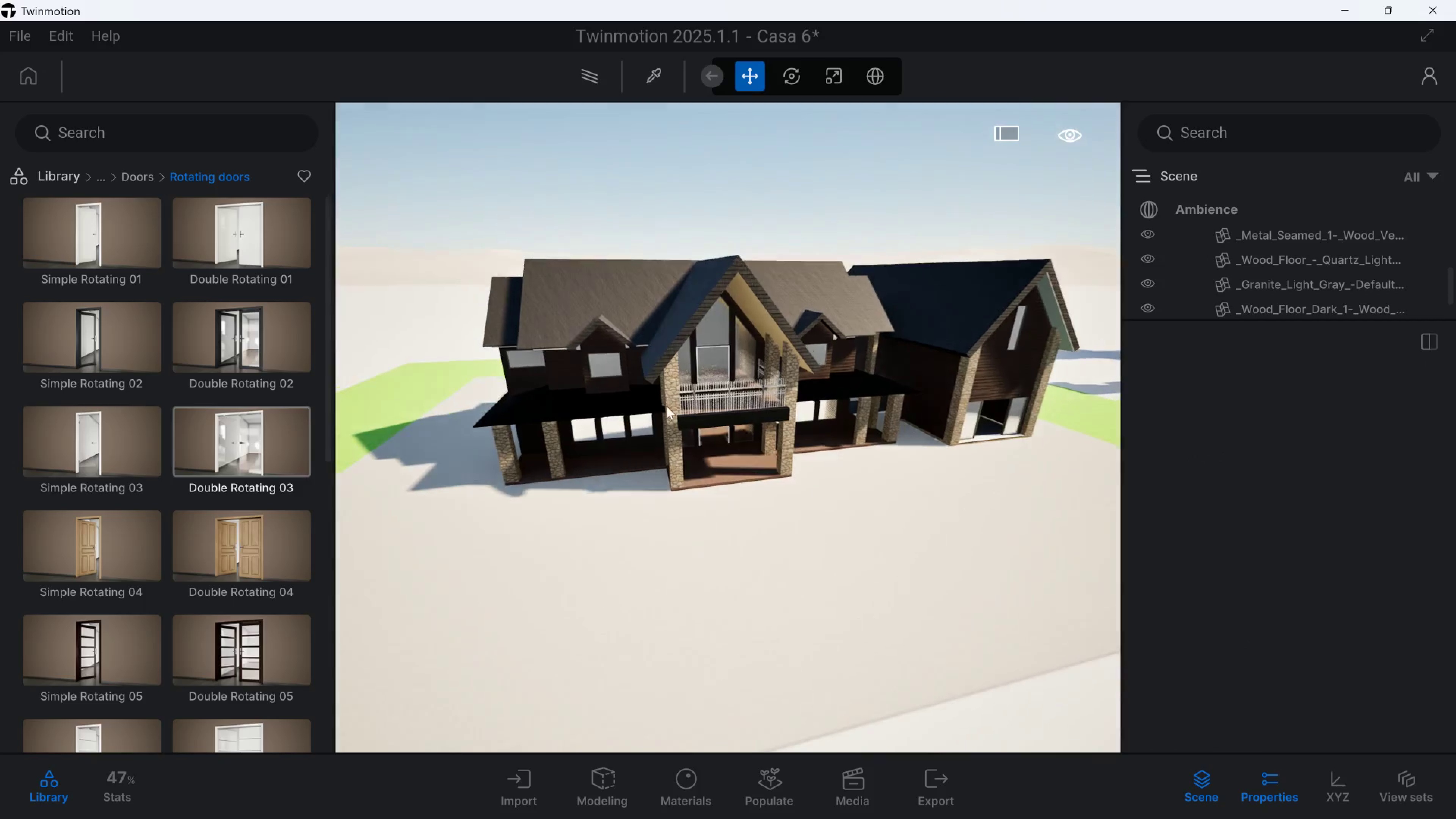 
hold_key(key=A, duration=0.8)
 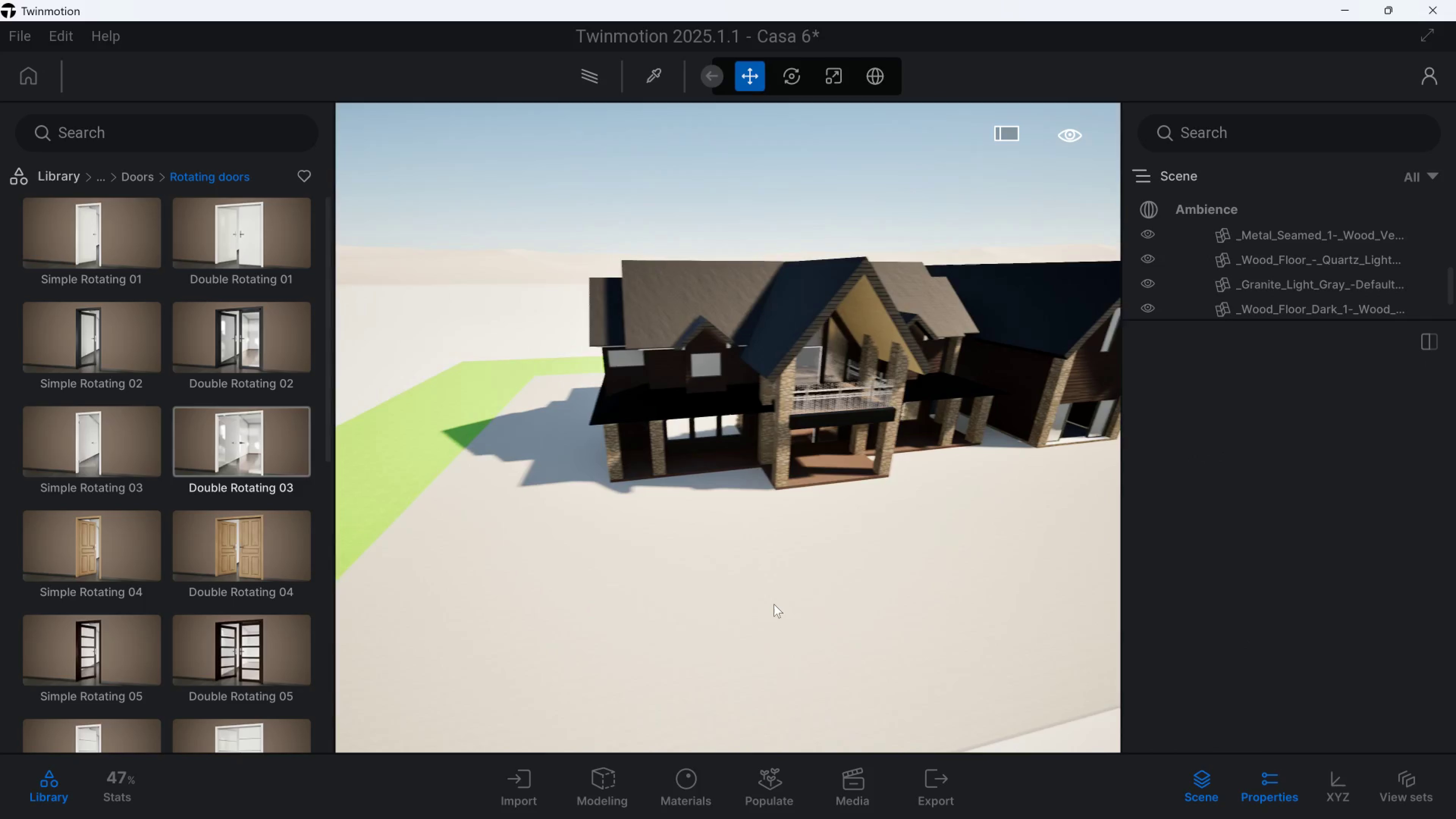 
hold_key(key=E, duration=0.65)
 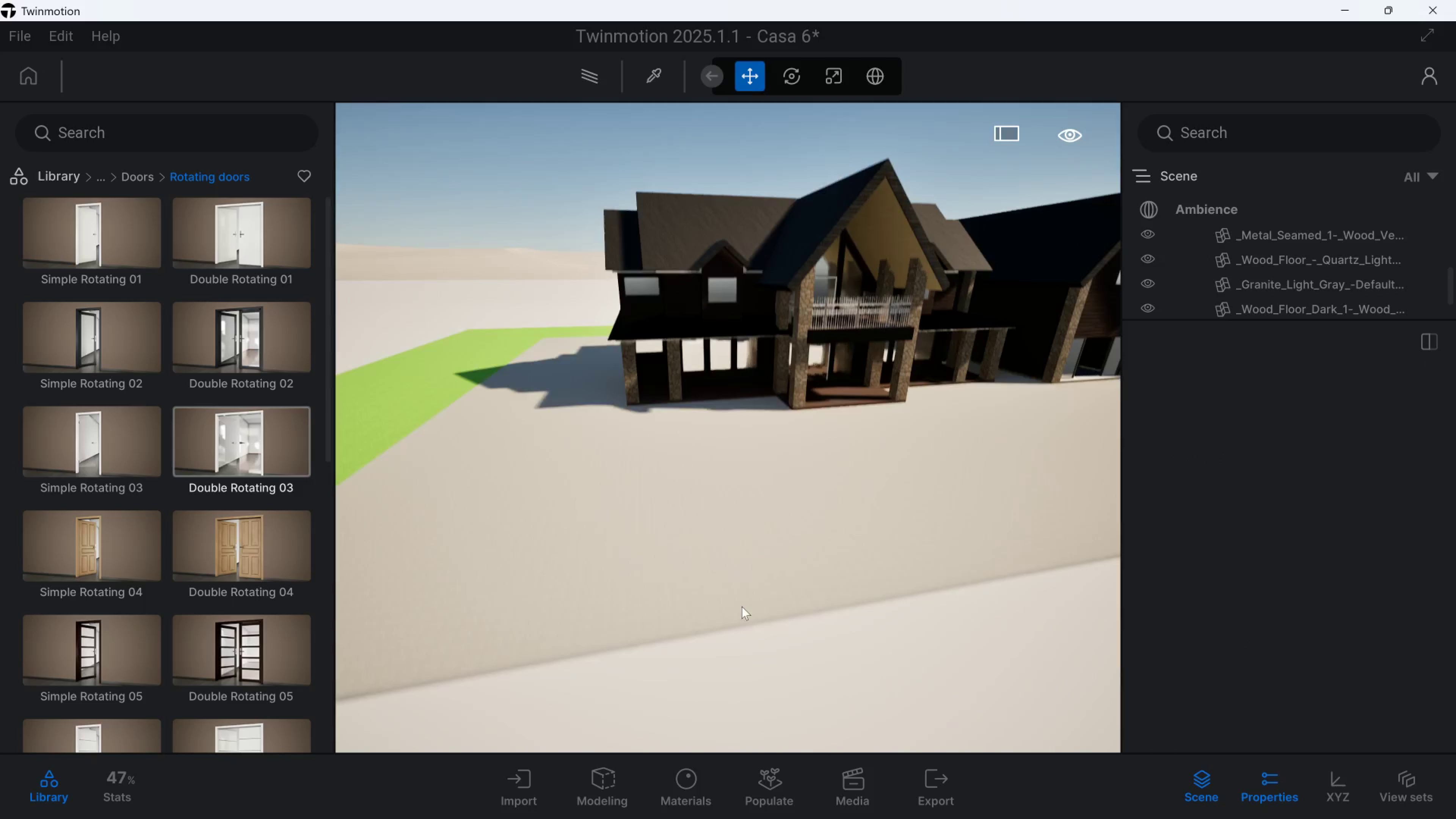 
hold_key(key=W, duration=0.96)
 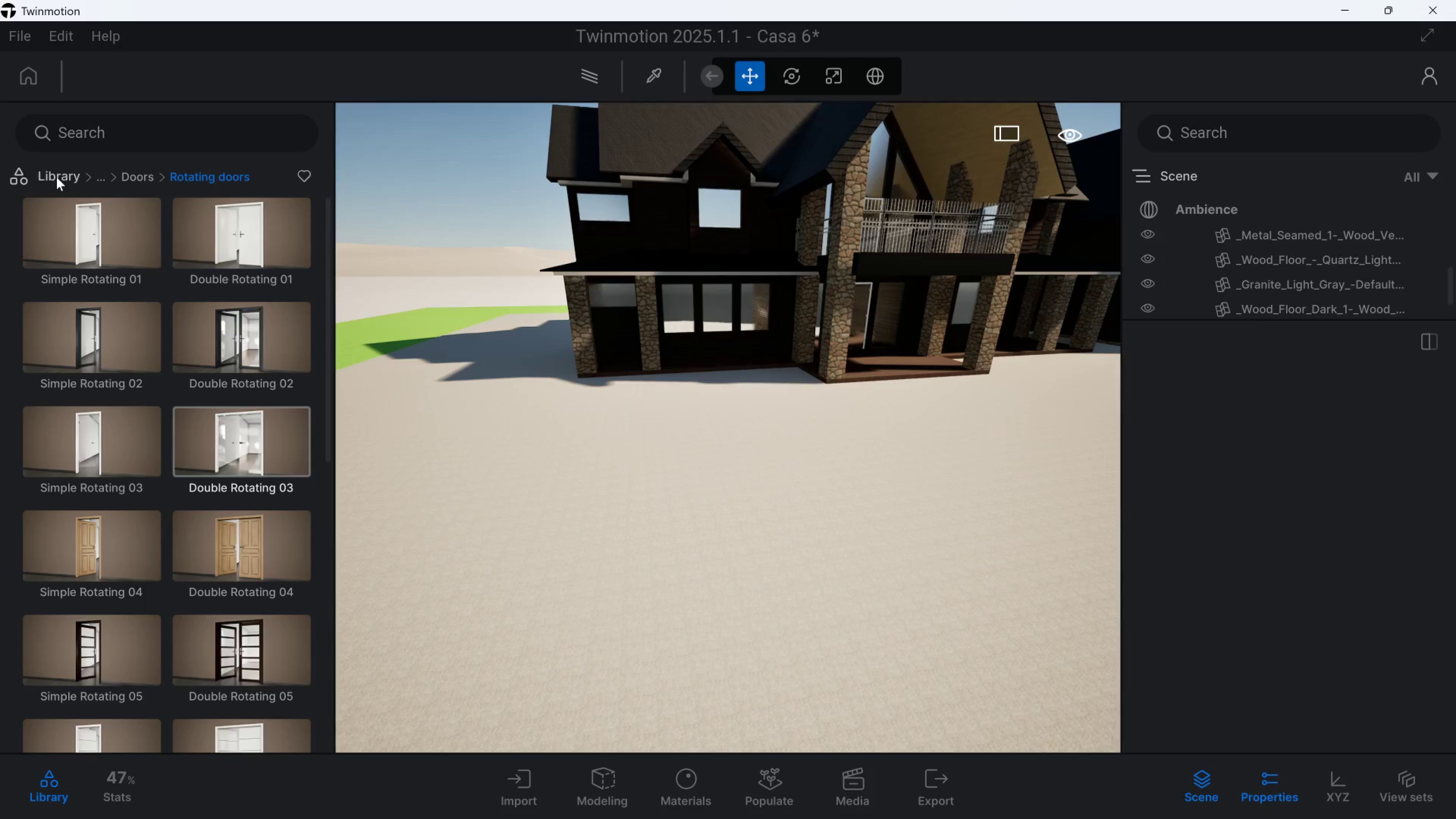 
left_click([56, 177])
 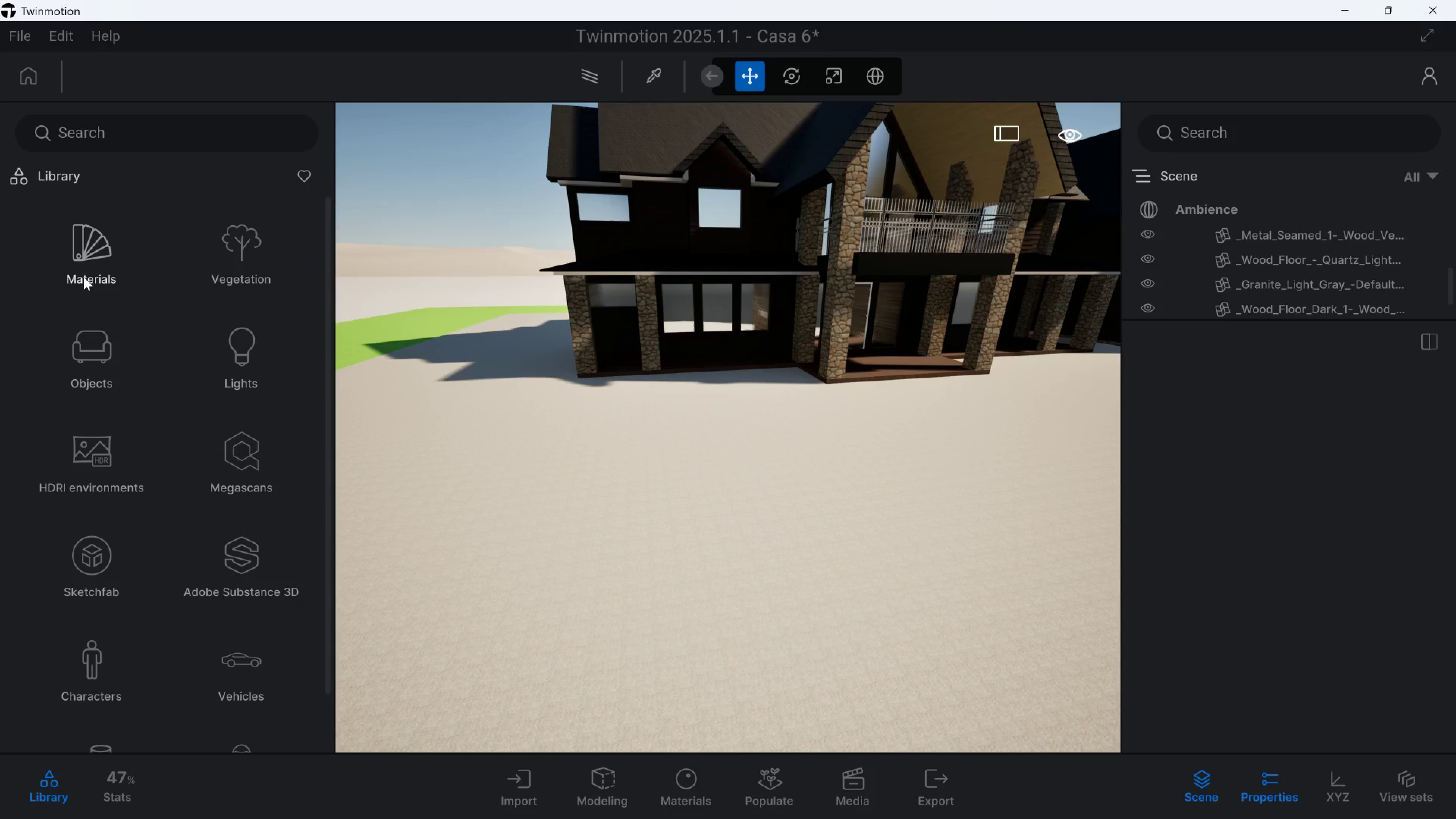 
left_click([66, 264])
 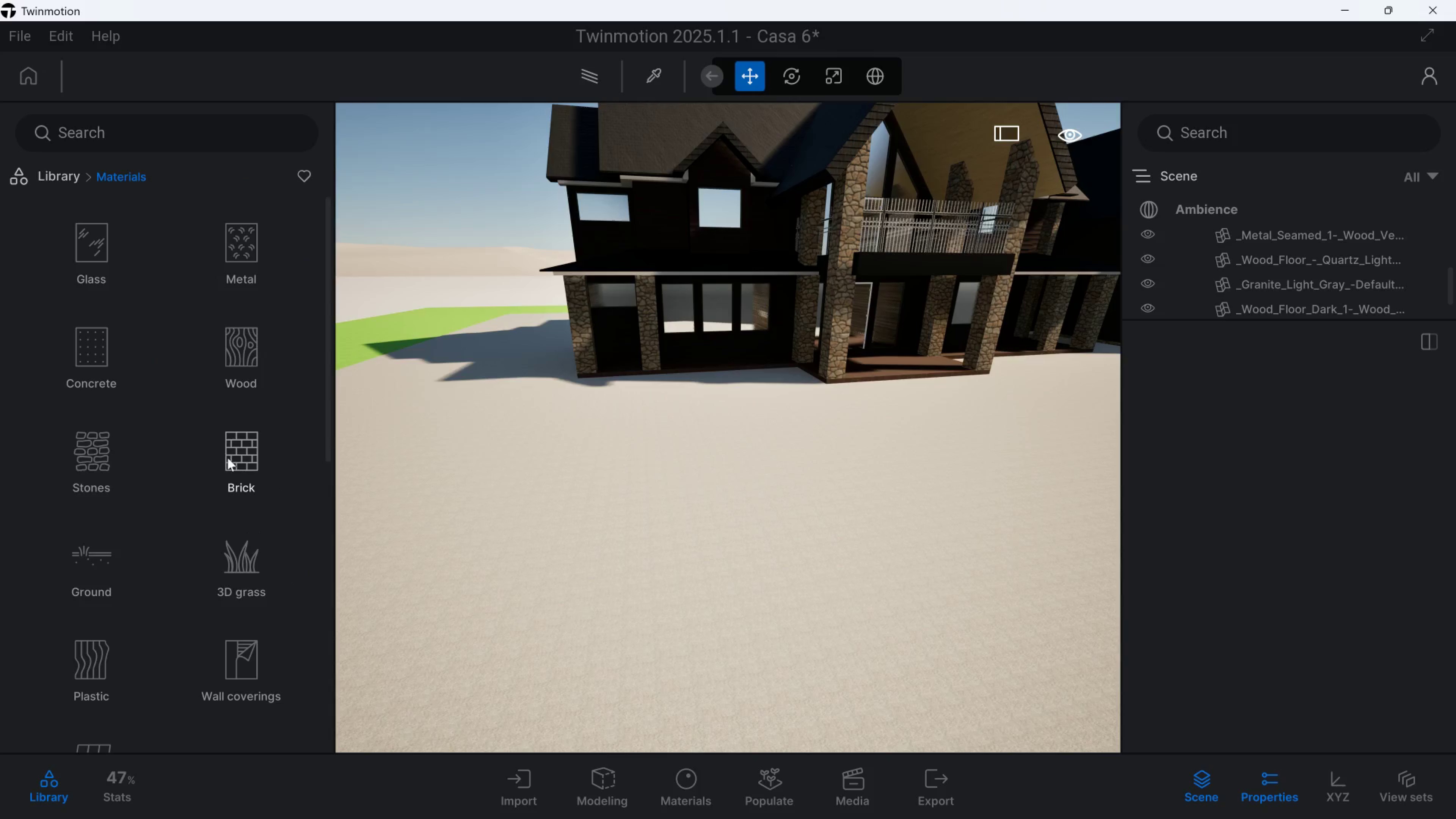 
left_click([228, 458])
 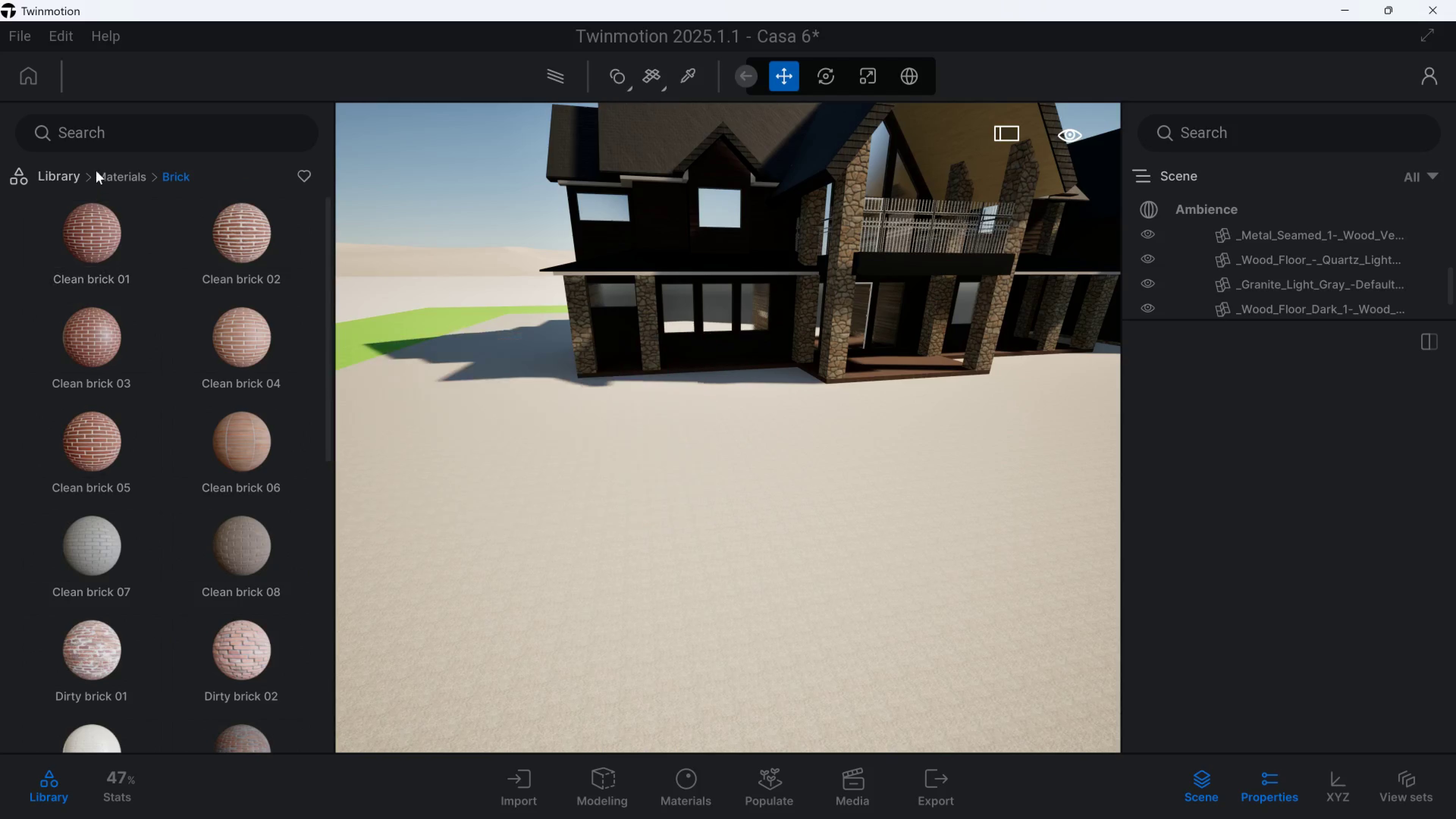 
double_click([112, 173])
 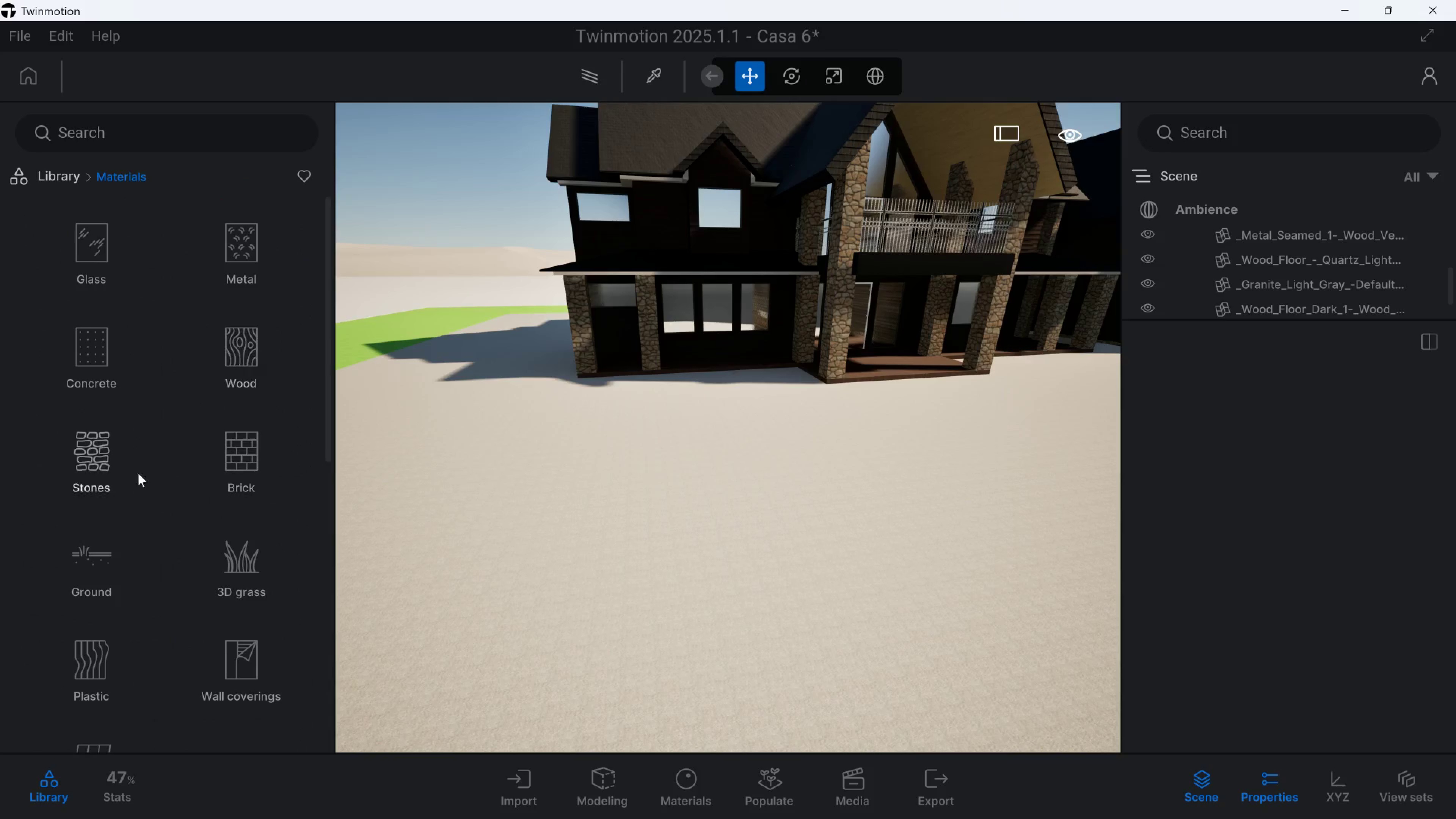 
left_click_drag(start_coordinate=[126, 464], to_coordinate=[126, 461])
 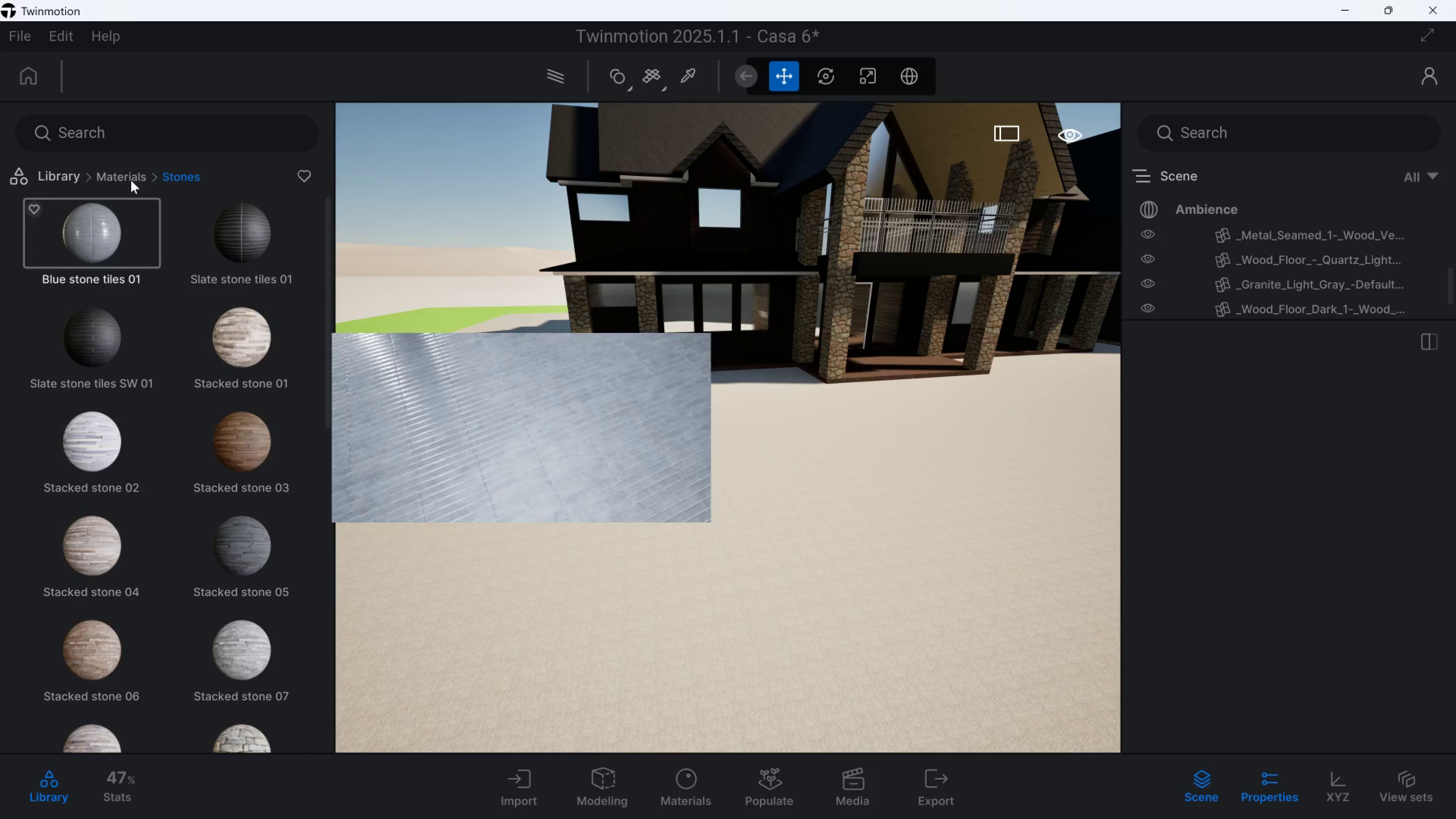 
left_click([134, 173])
 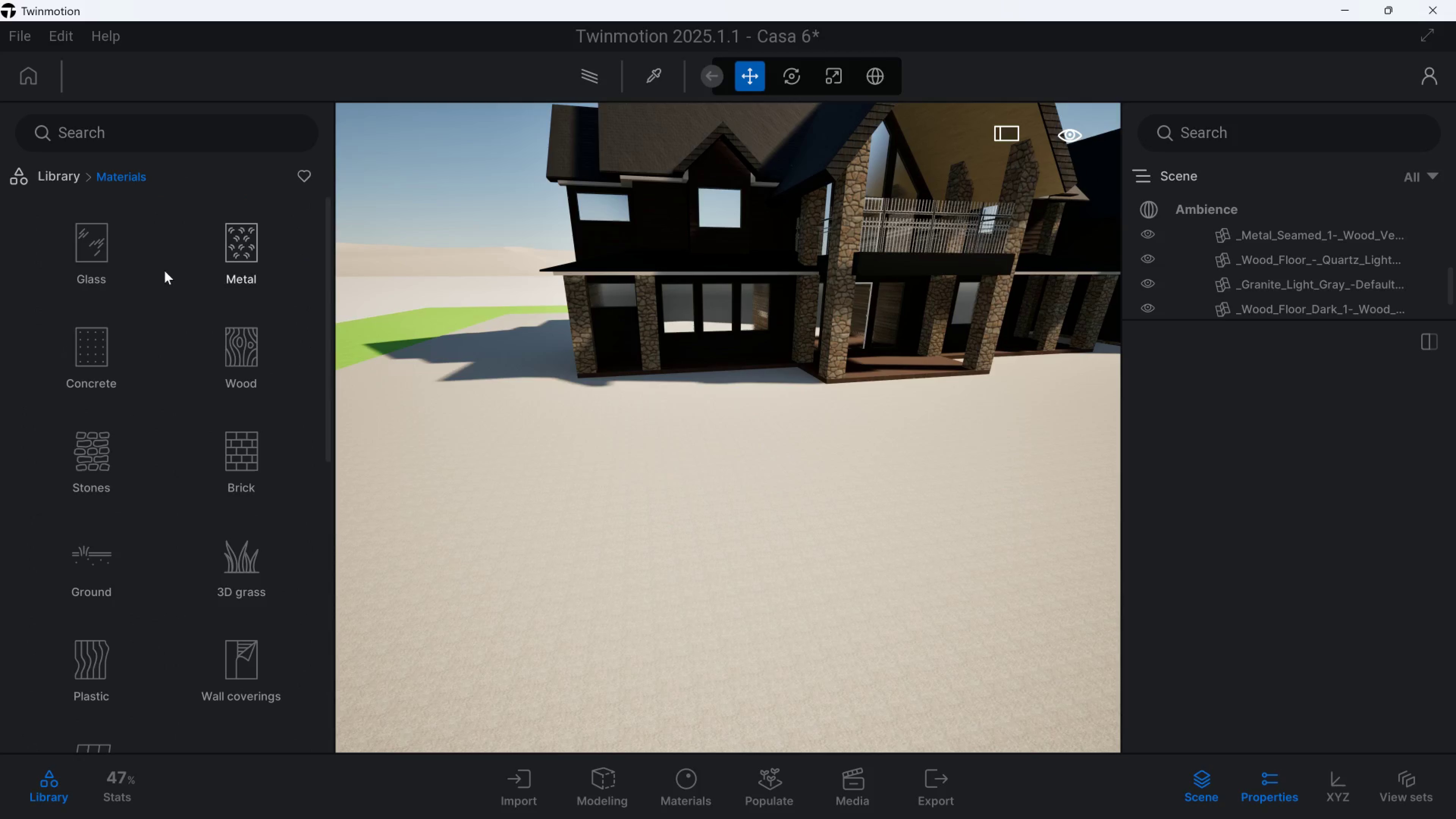 
scroll: coordinate [110, 314], scroll_direction: down, amount: 1.0
 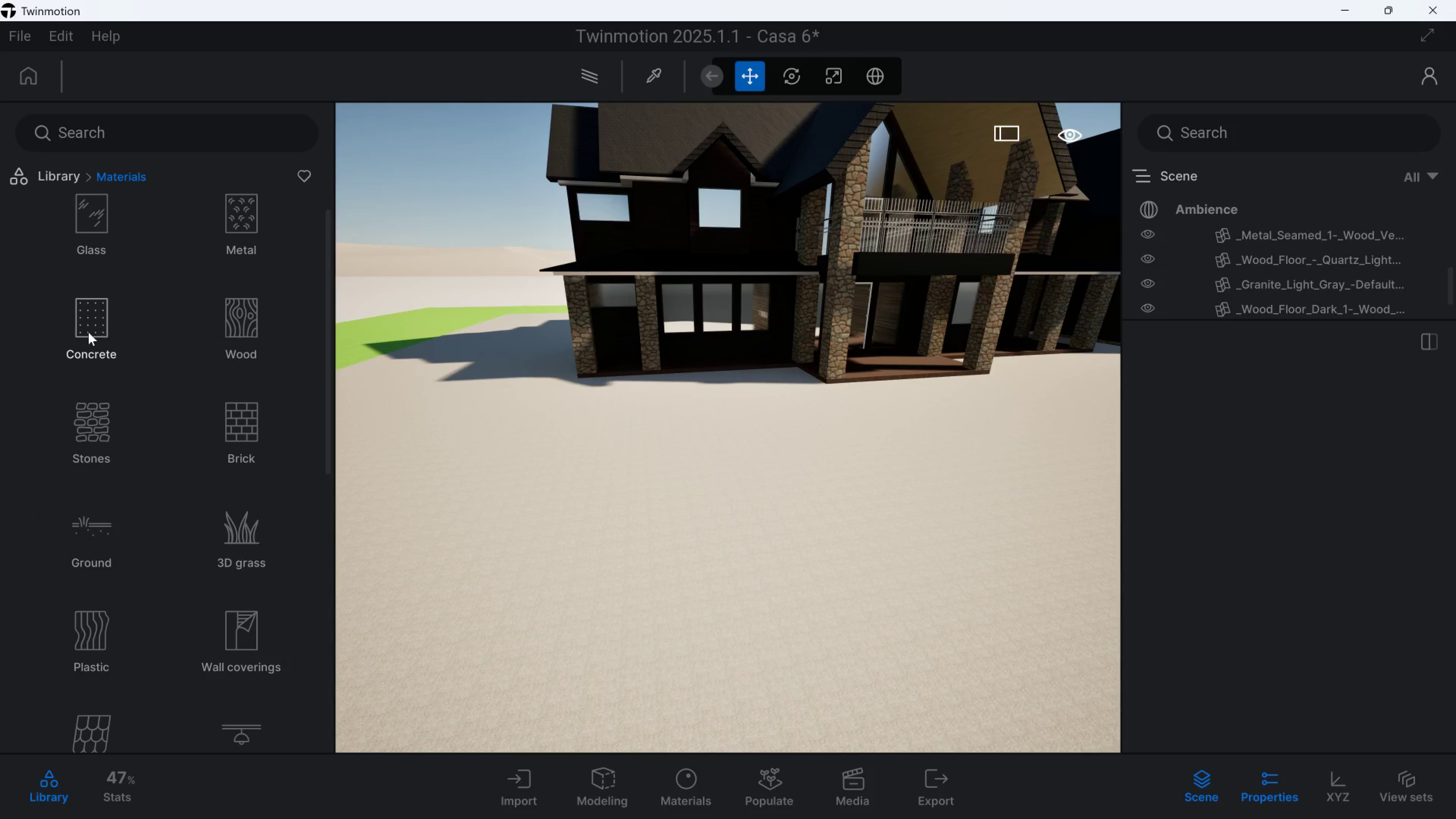 
left_click([88, 332])
 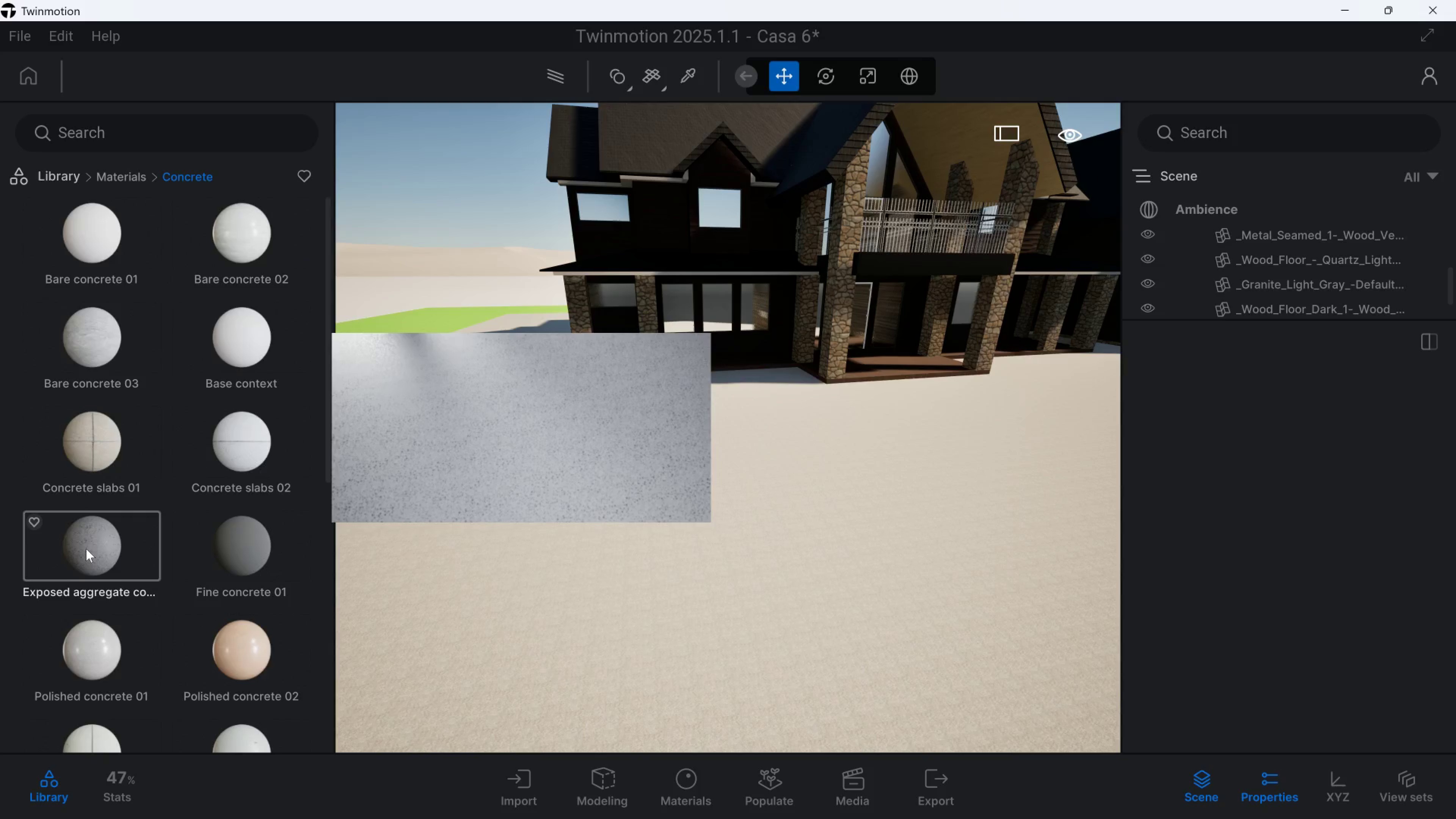 
scroll: coordinate [92, 709], scroll_direction: down, amount: 7.0
 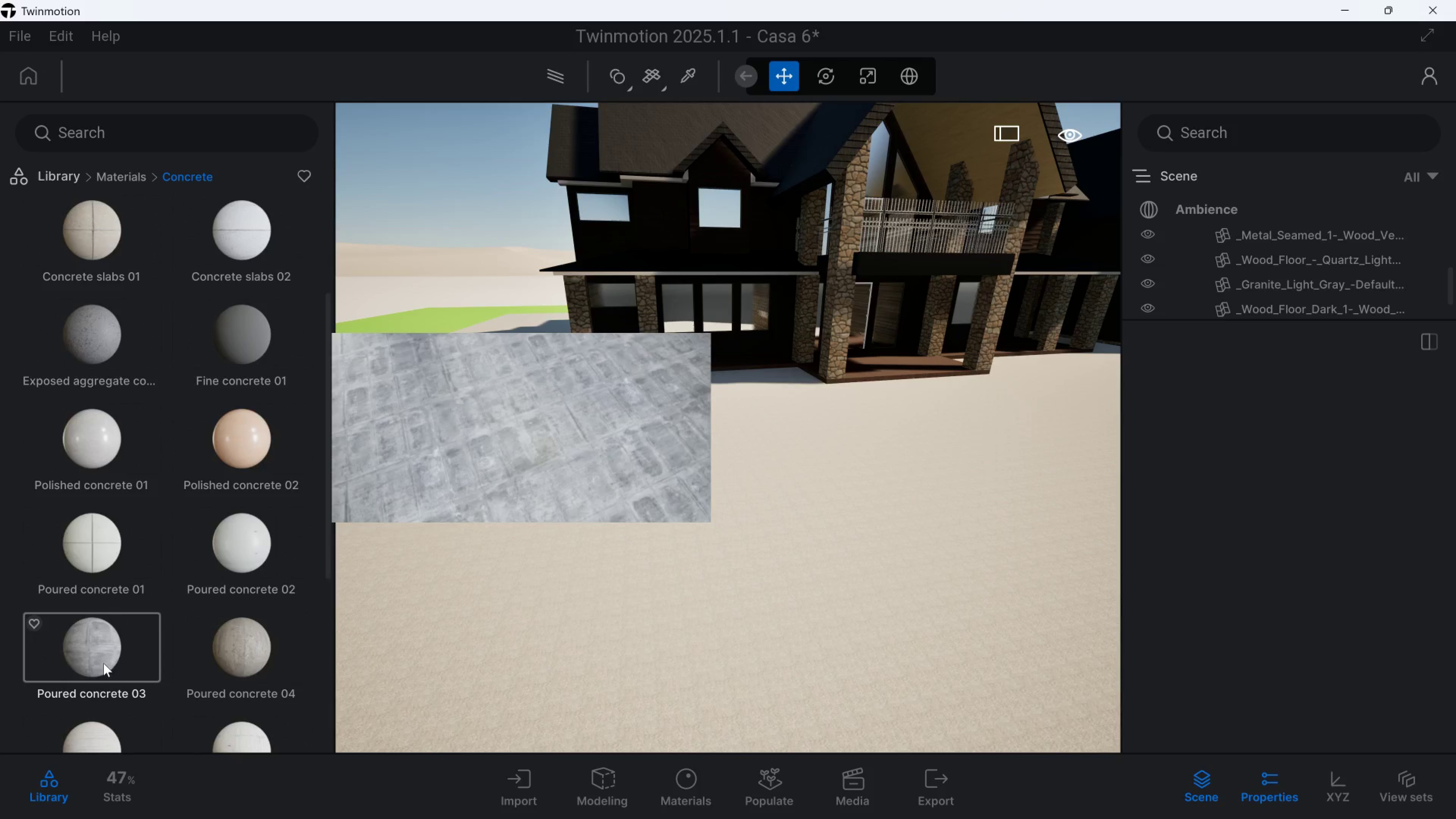 
left_click_drag(start_coordinate=[104, 660], to_coordinate=[555, 590])
 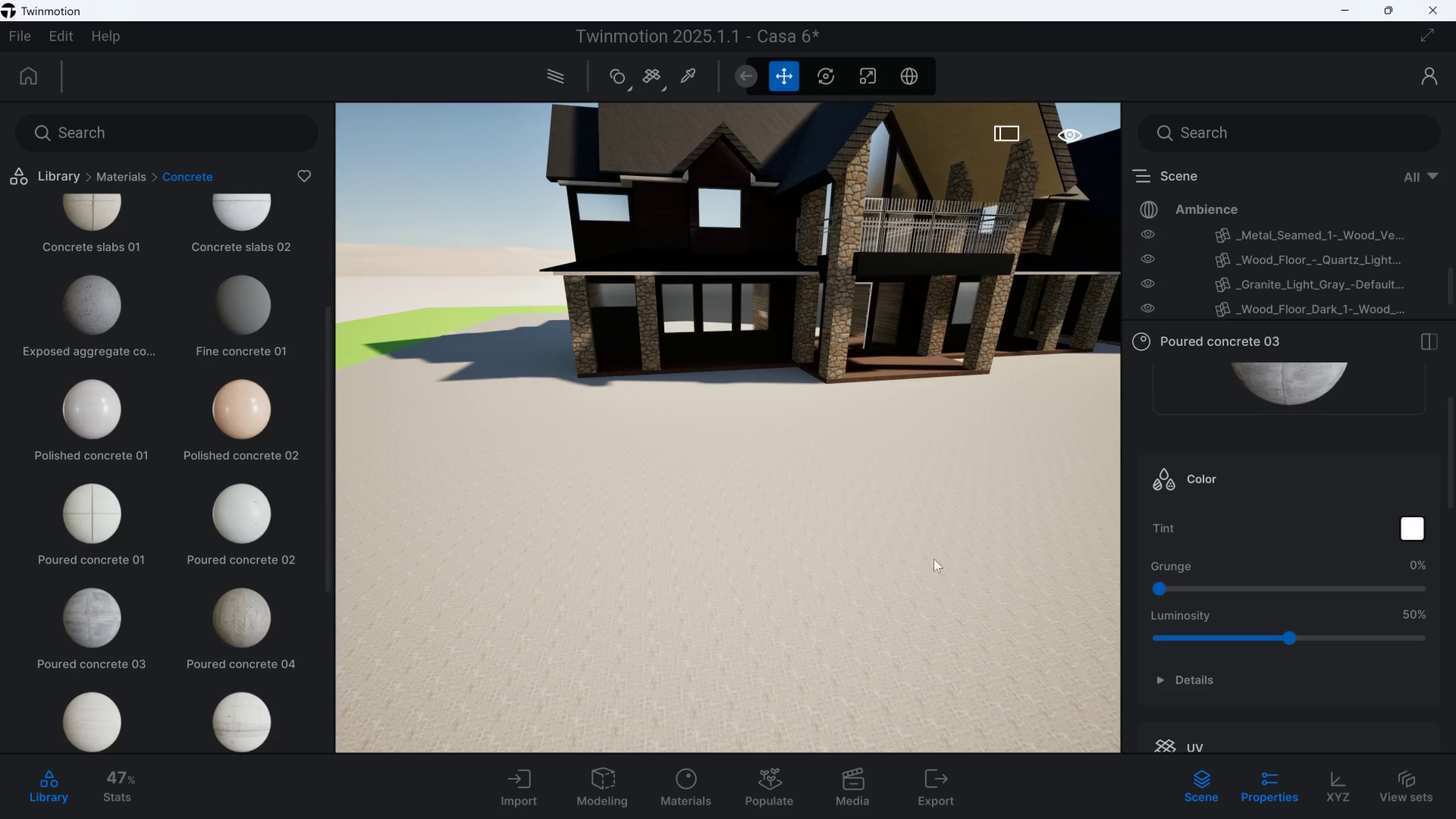 
key(S)
 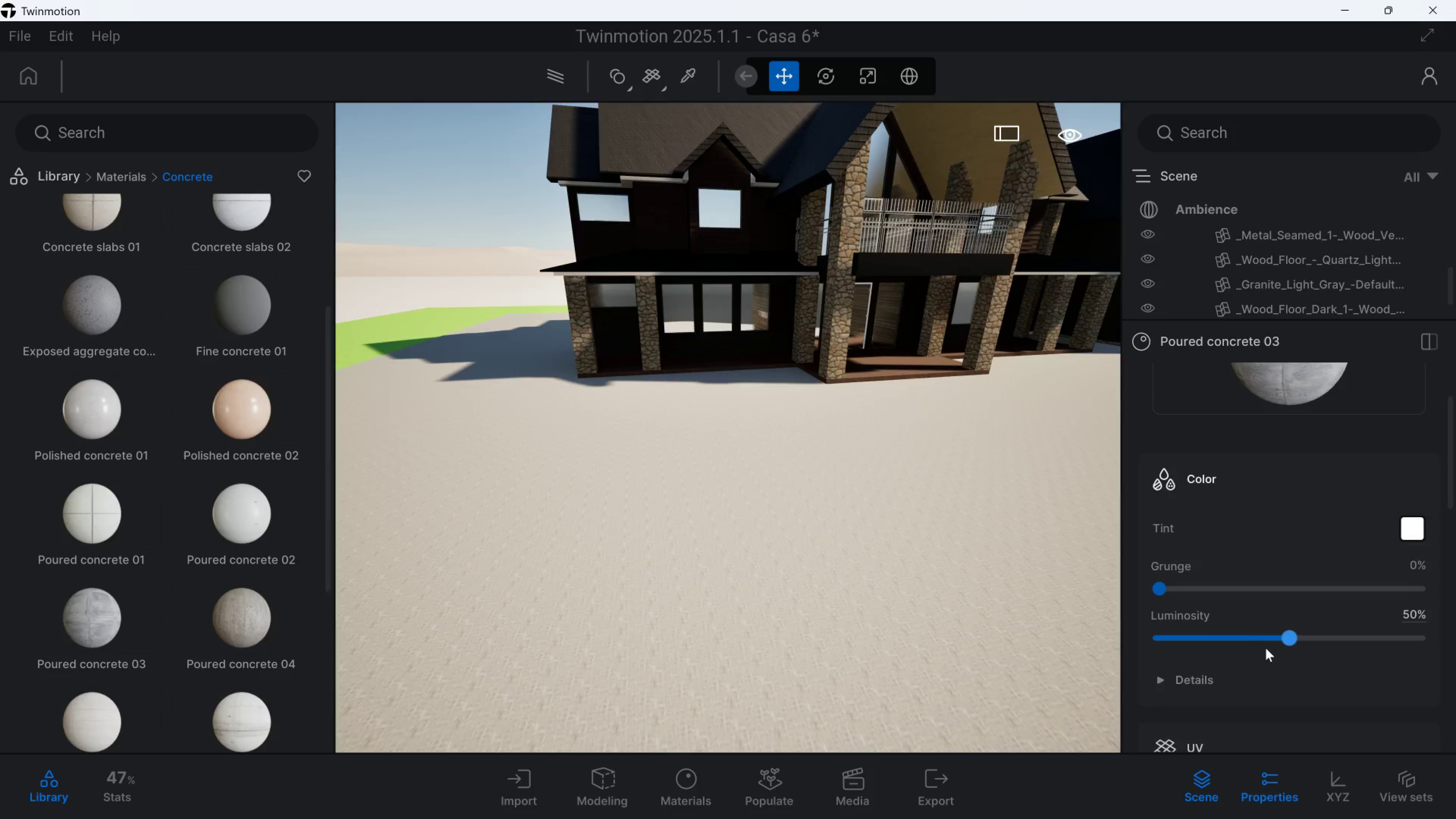 
scroll: coordinate [1269, 654], scroll_direction: down, amount: 4.0
 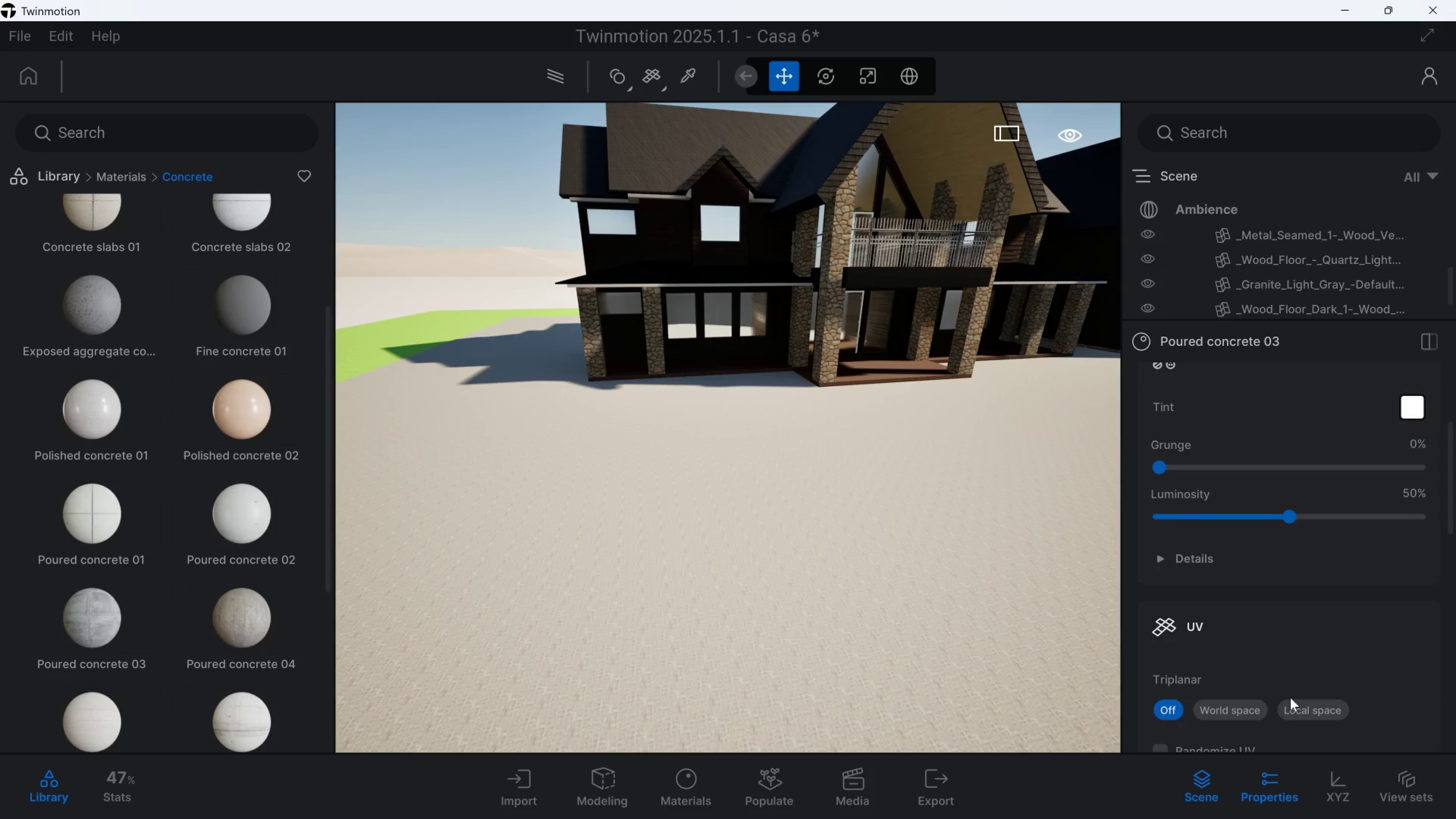 
left_click([1299, 707])
 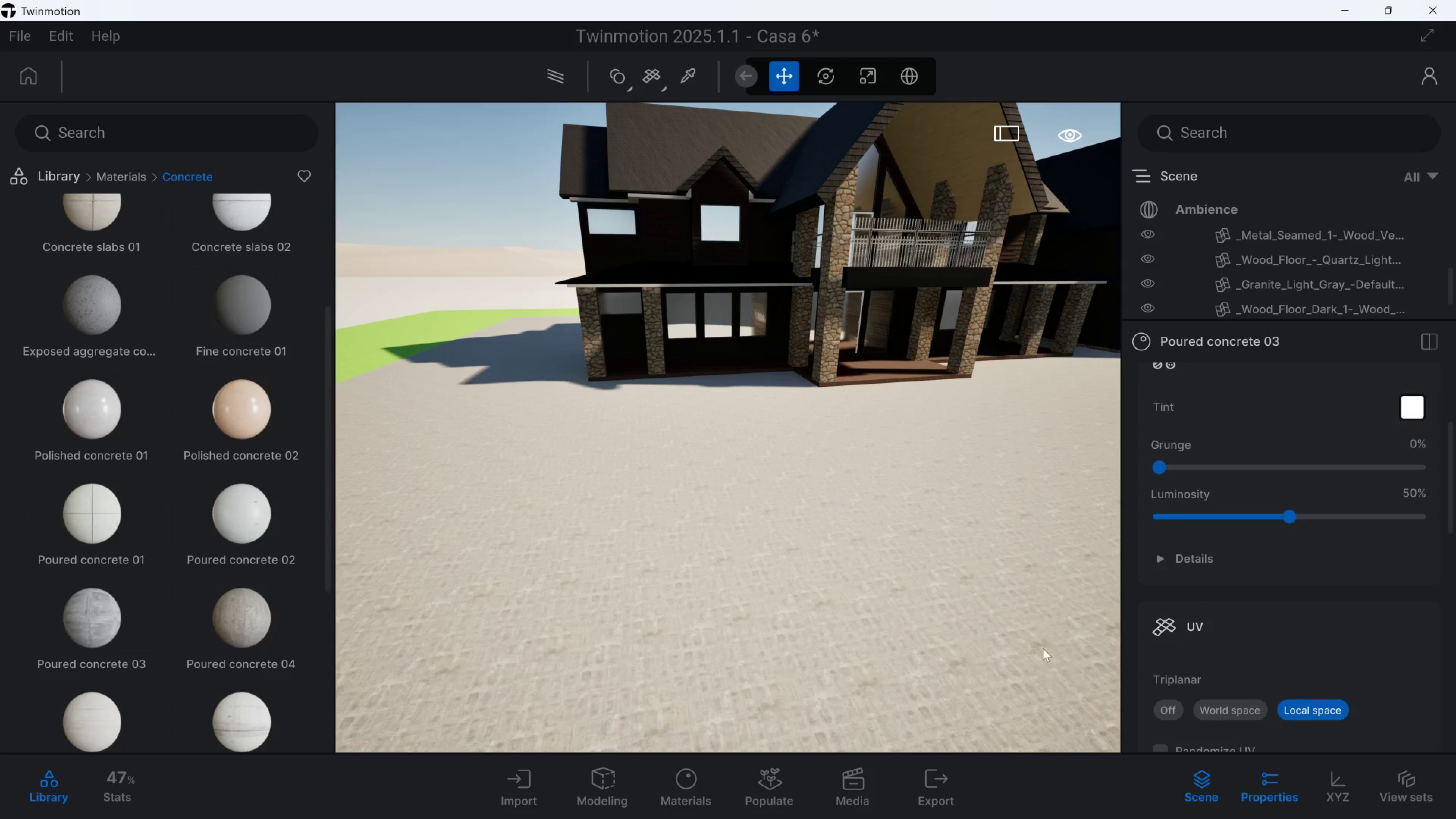 
key(W)
 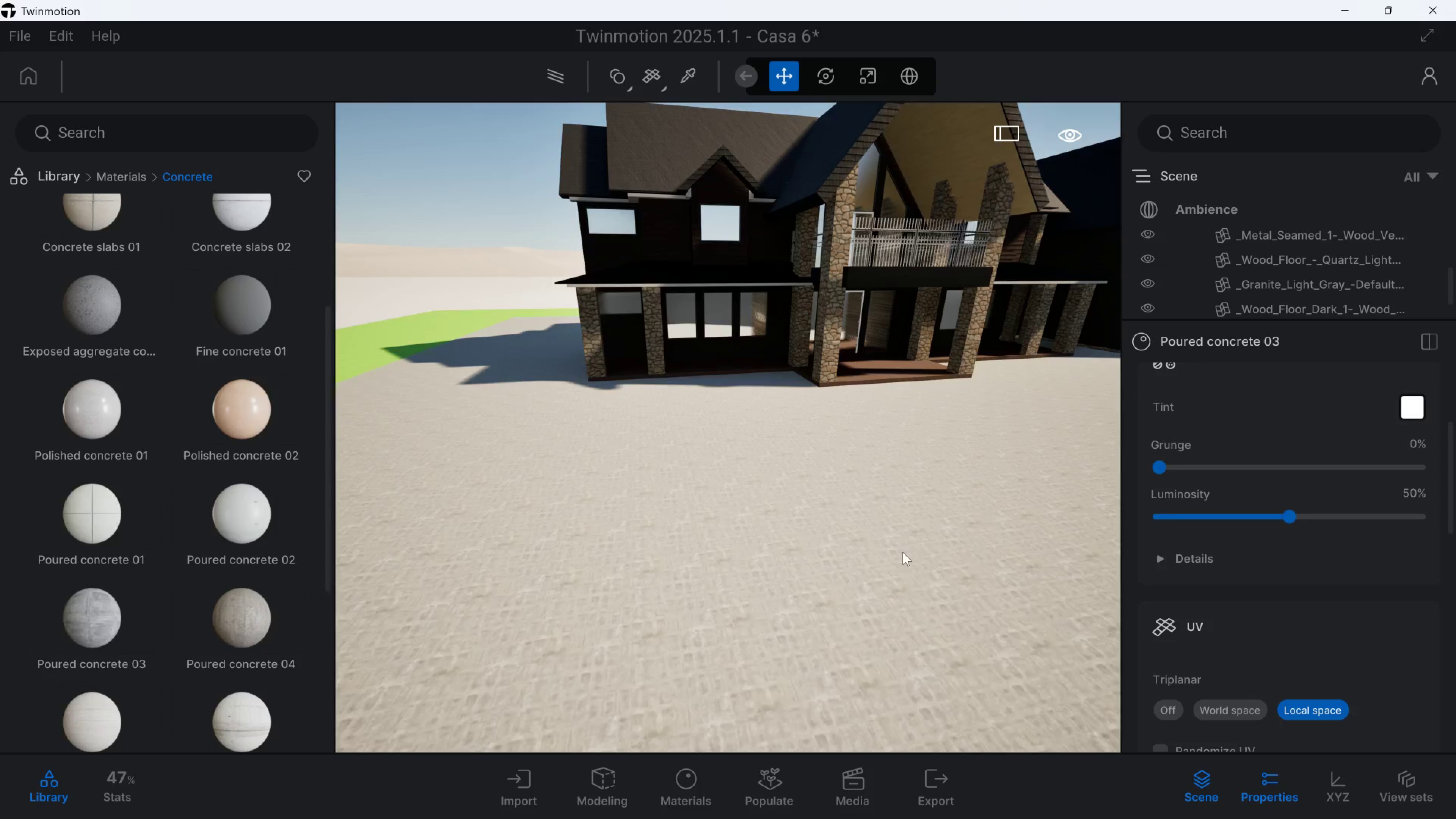 
hold_key(key=D, duration=0.85)
 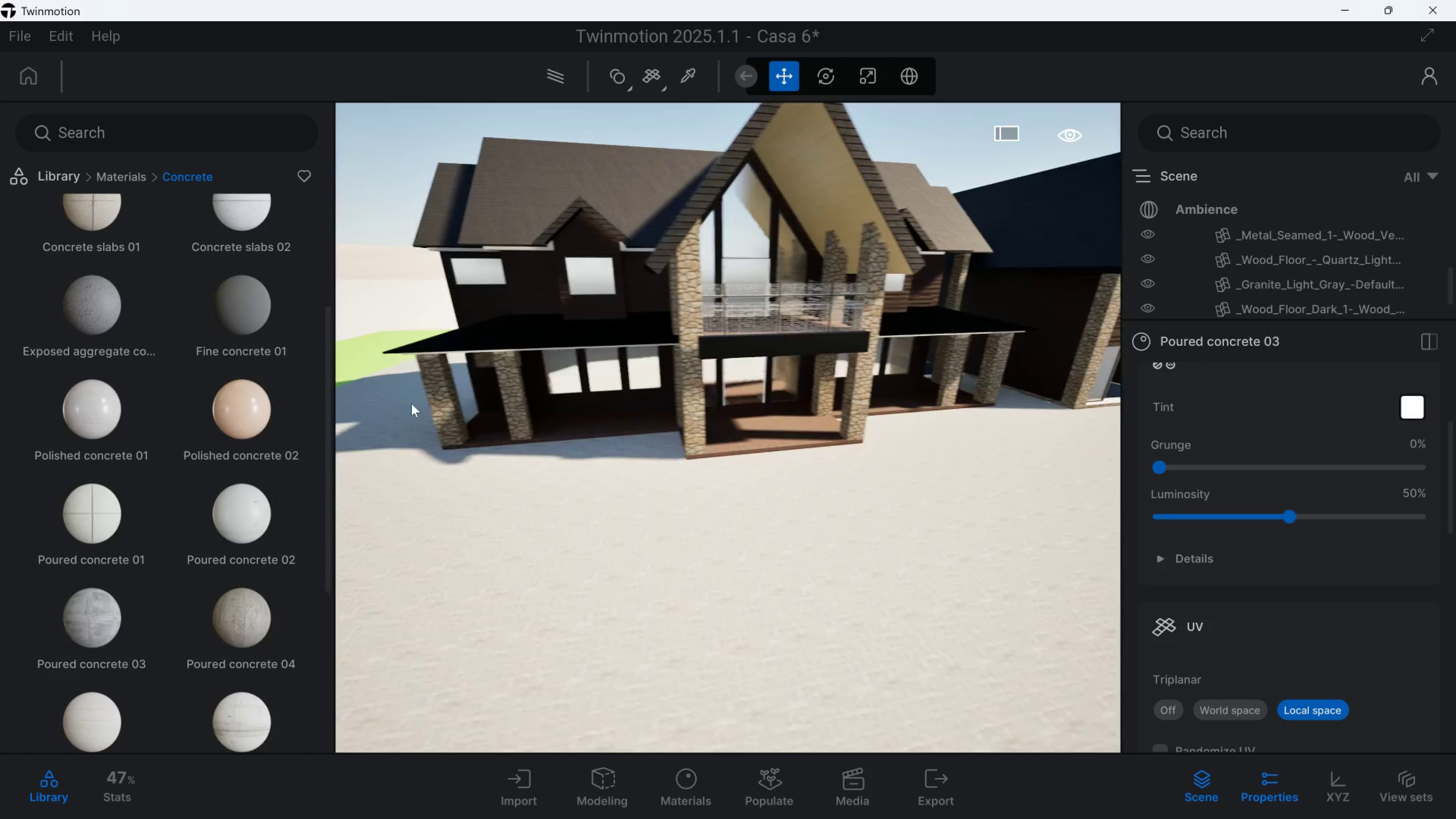 
hold_key(key=Q, duration=0.38)
 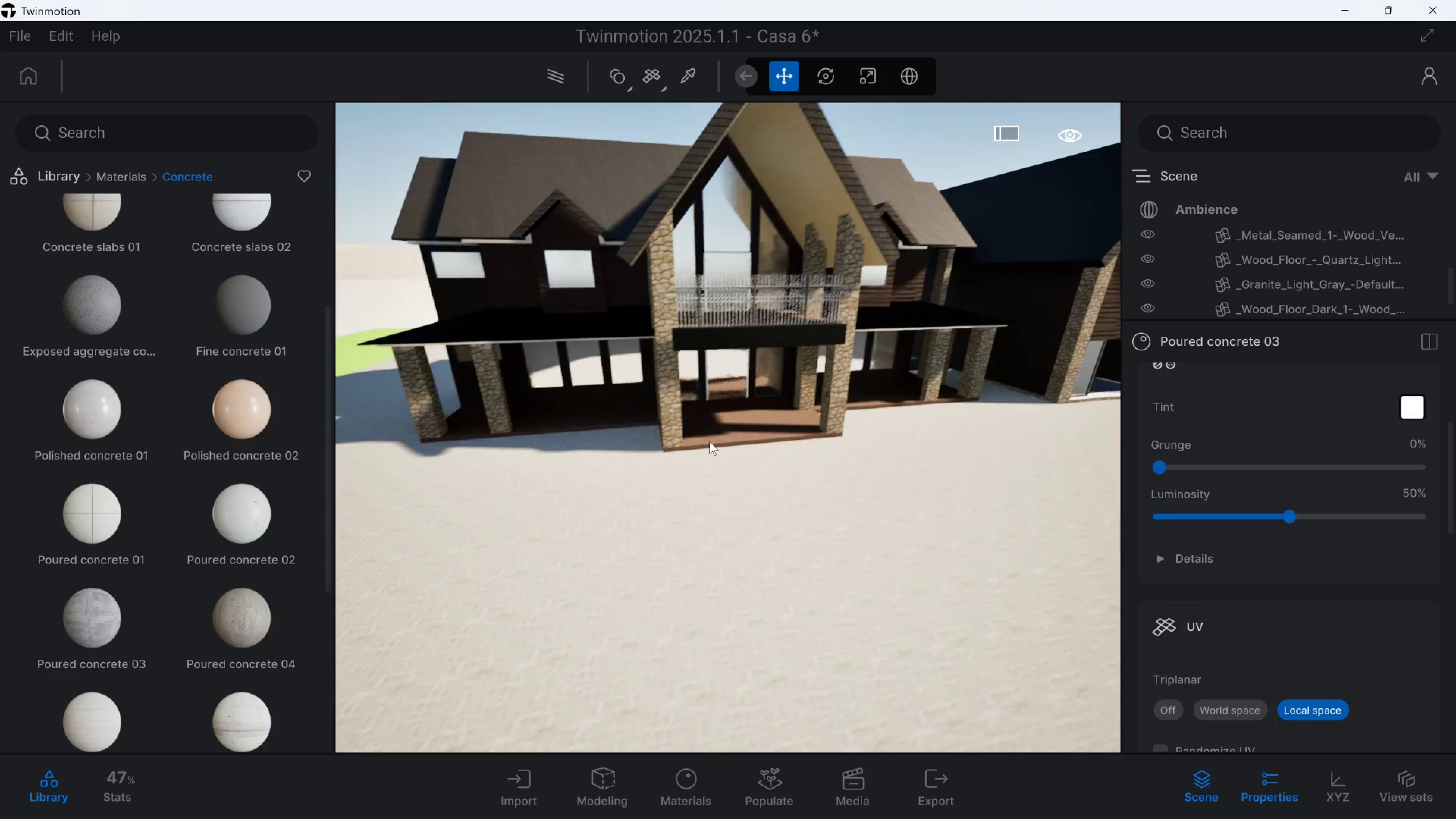 
hold_key(key=A, duration=2.72)
 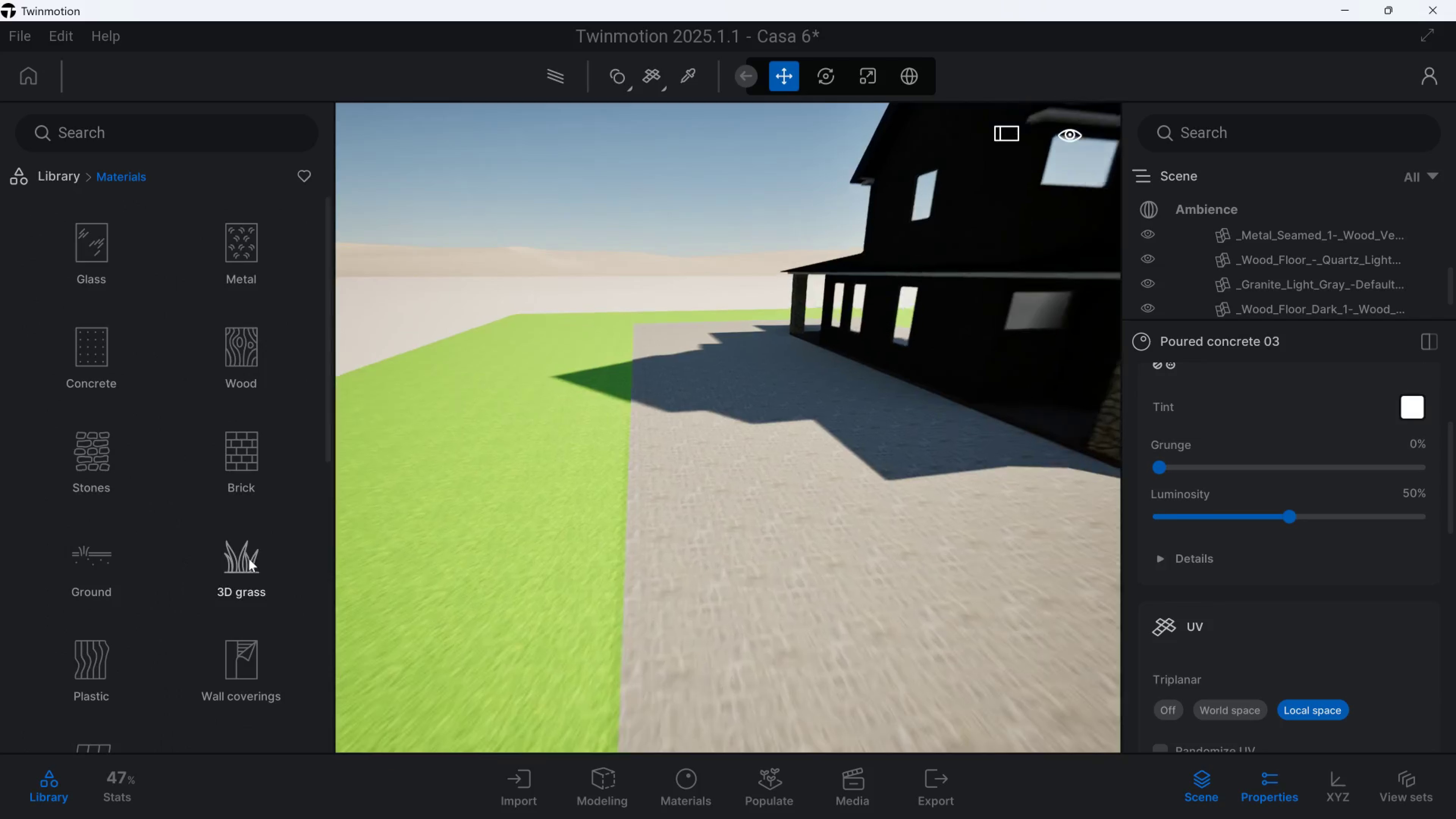 
hold_key(key=W, duration=0.54)
 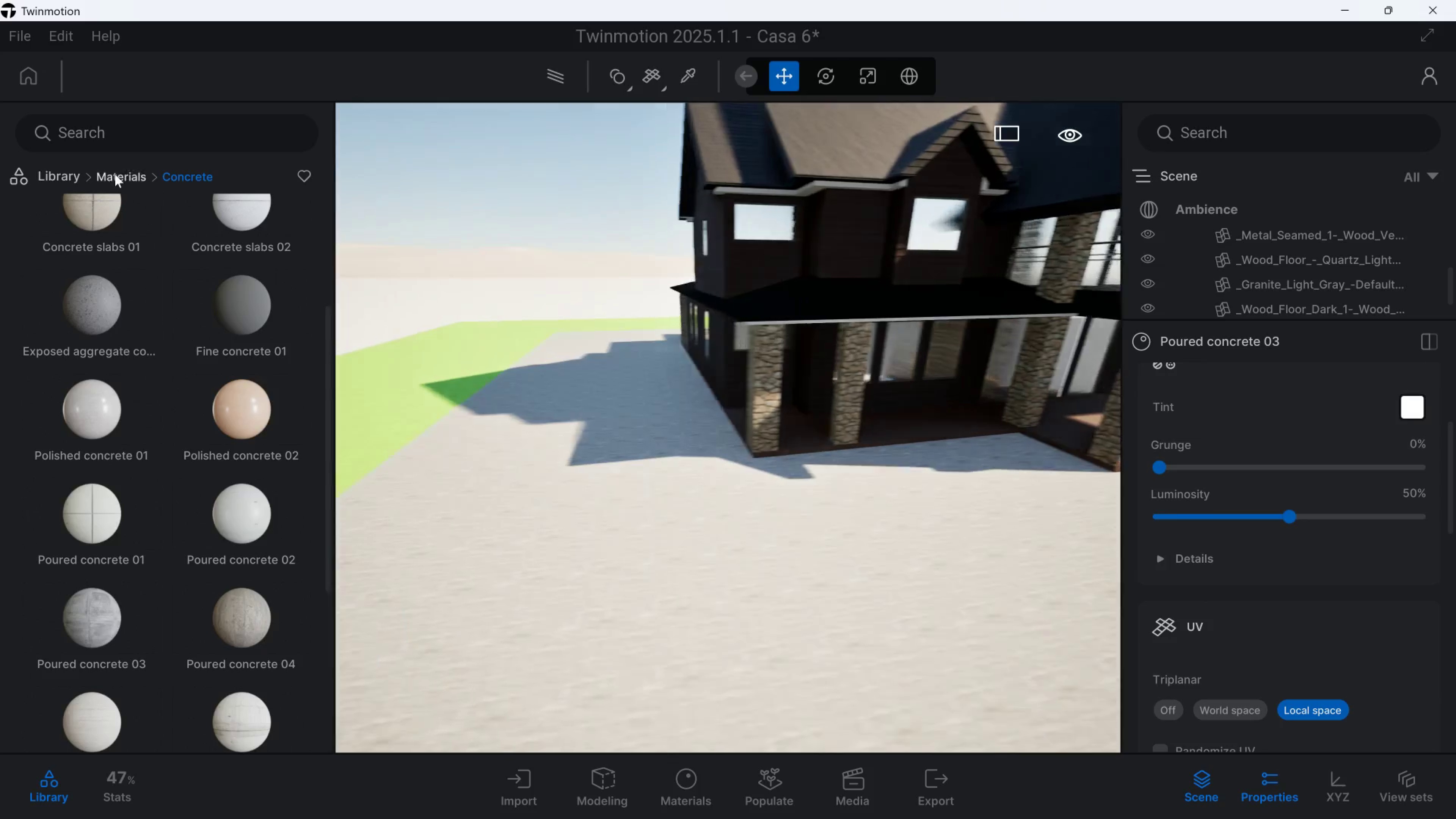 
left_click([121, 174])
 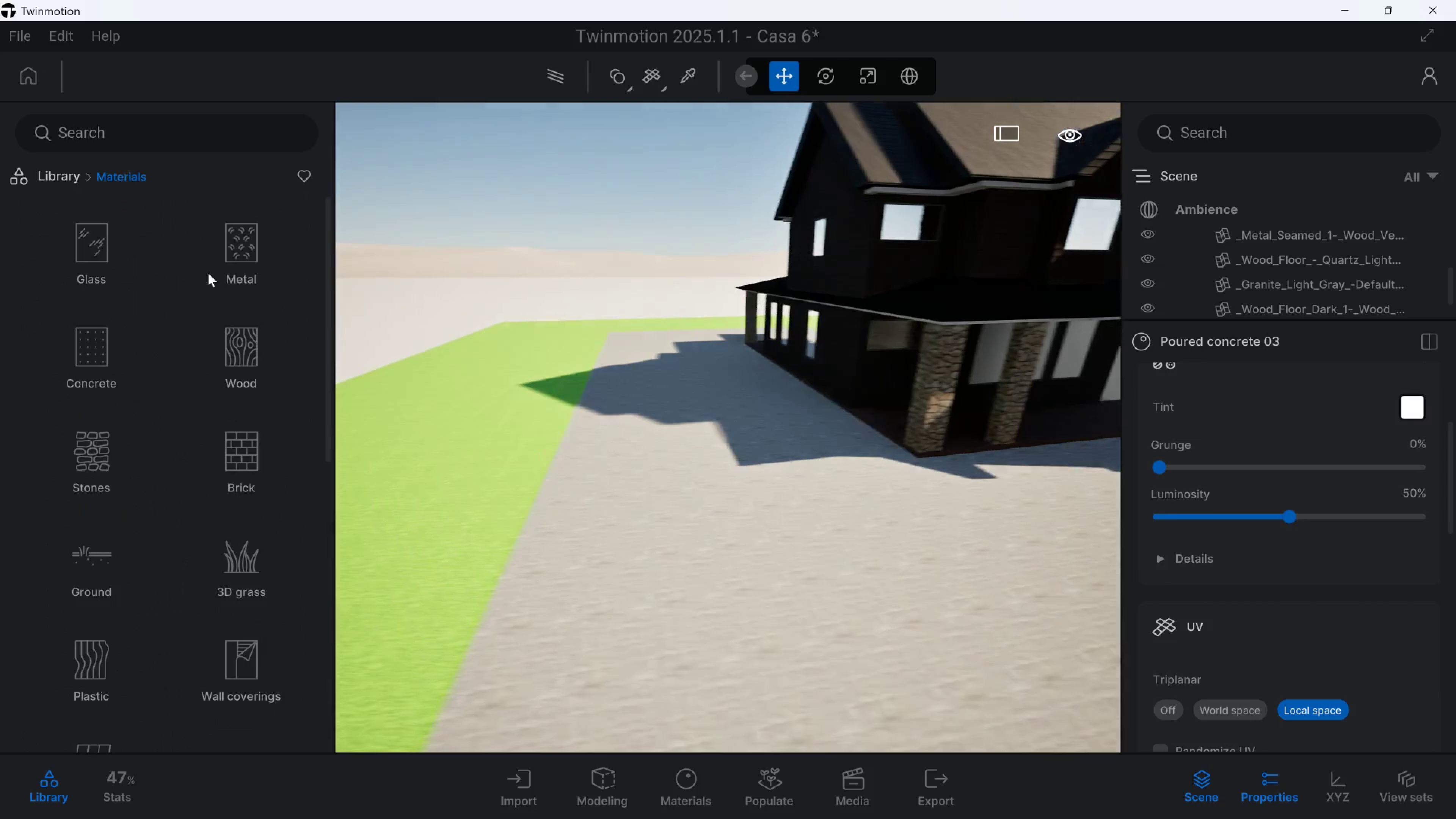 
hold_key(key=W, duration=0.74)
 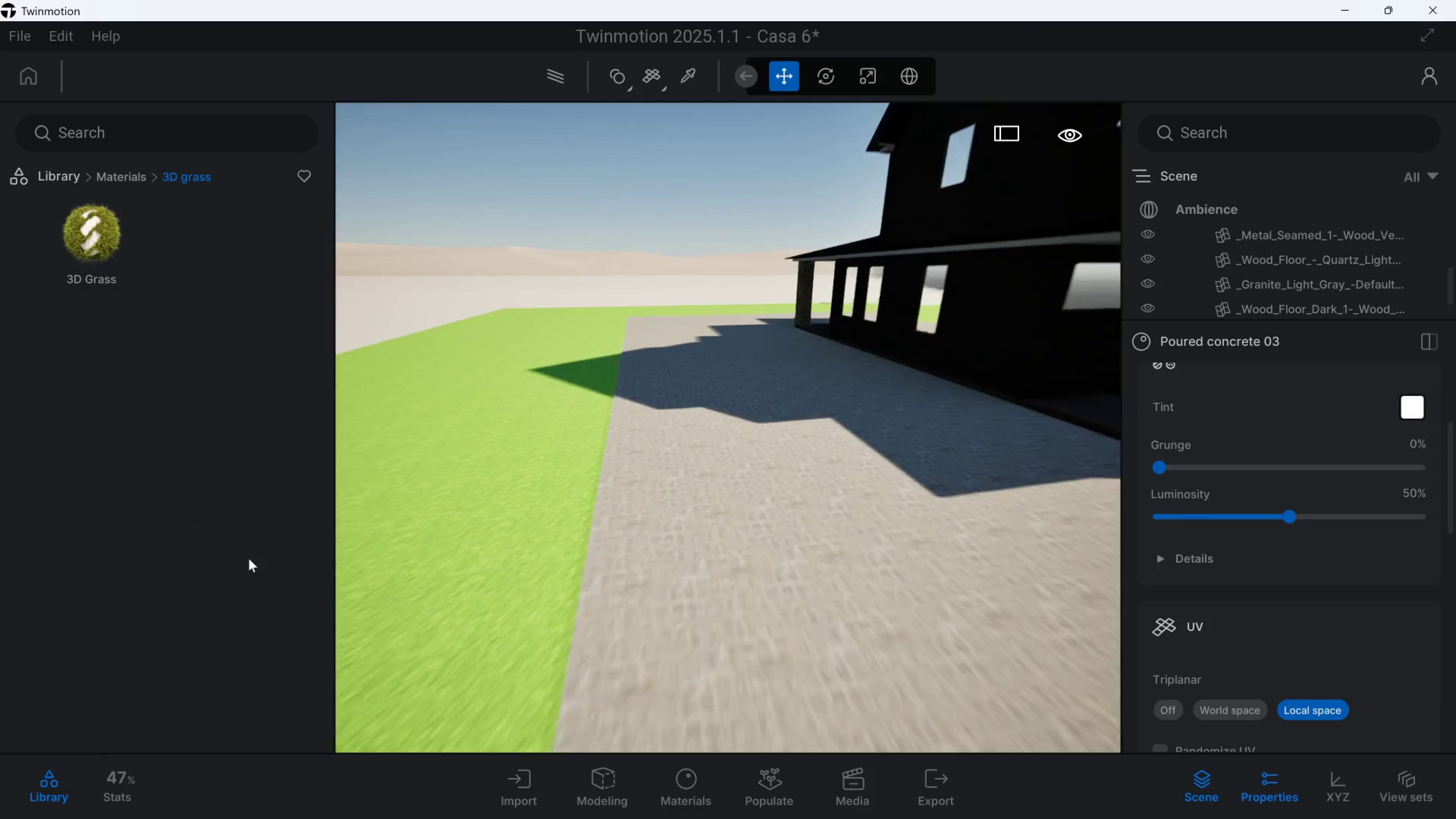 
hold_key(key=A, duration=0.38)
 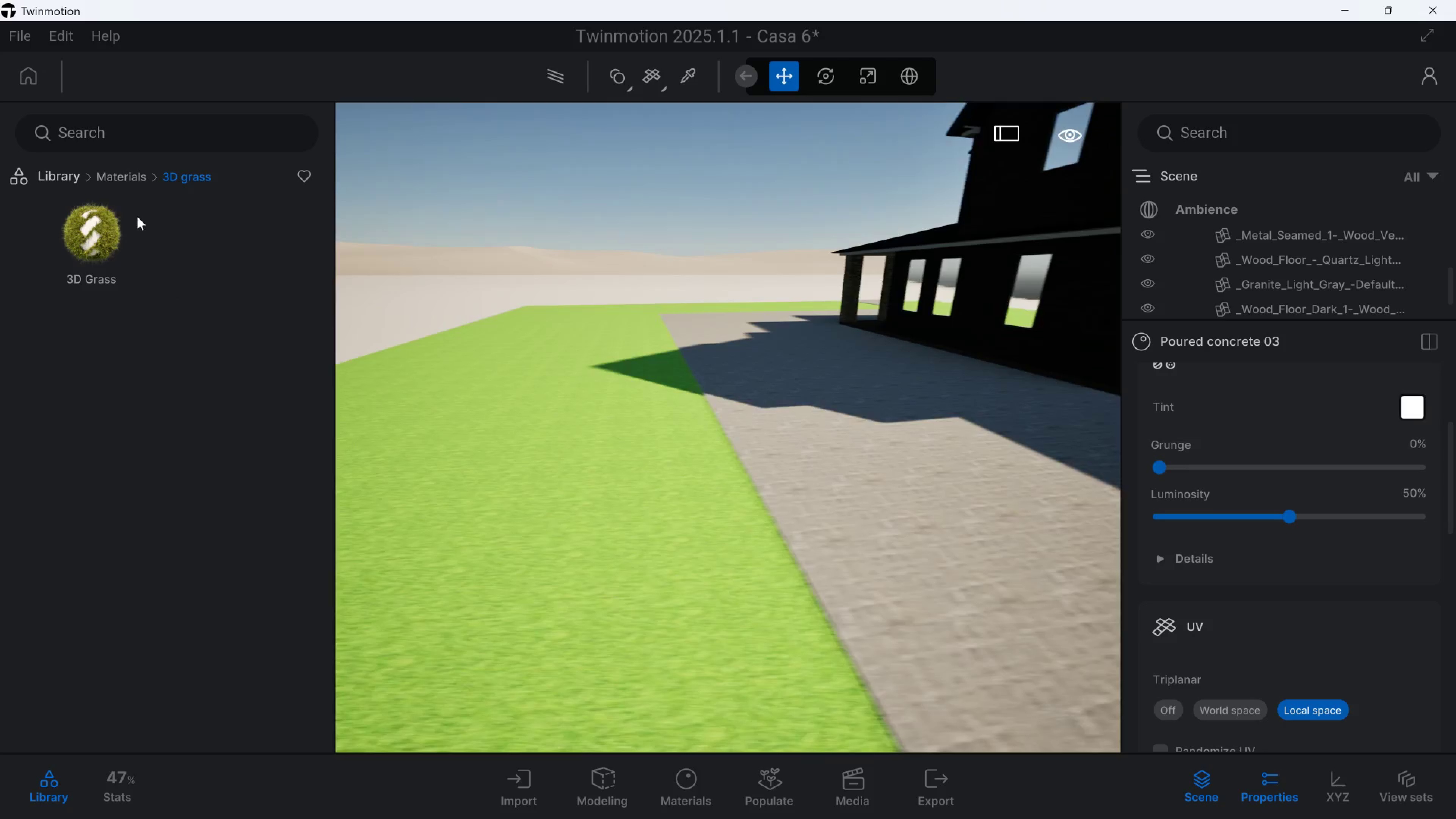 
key(Q)
 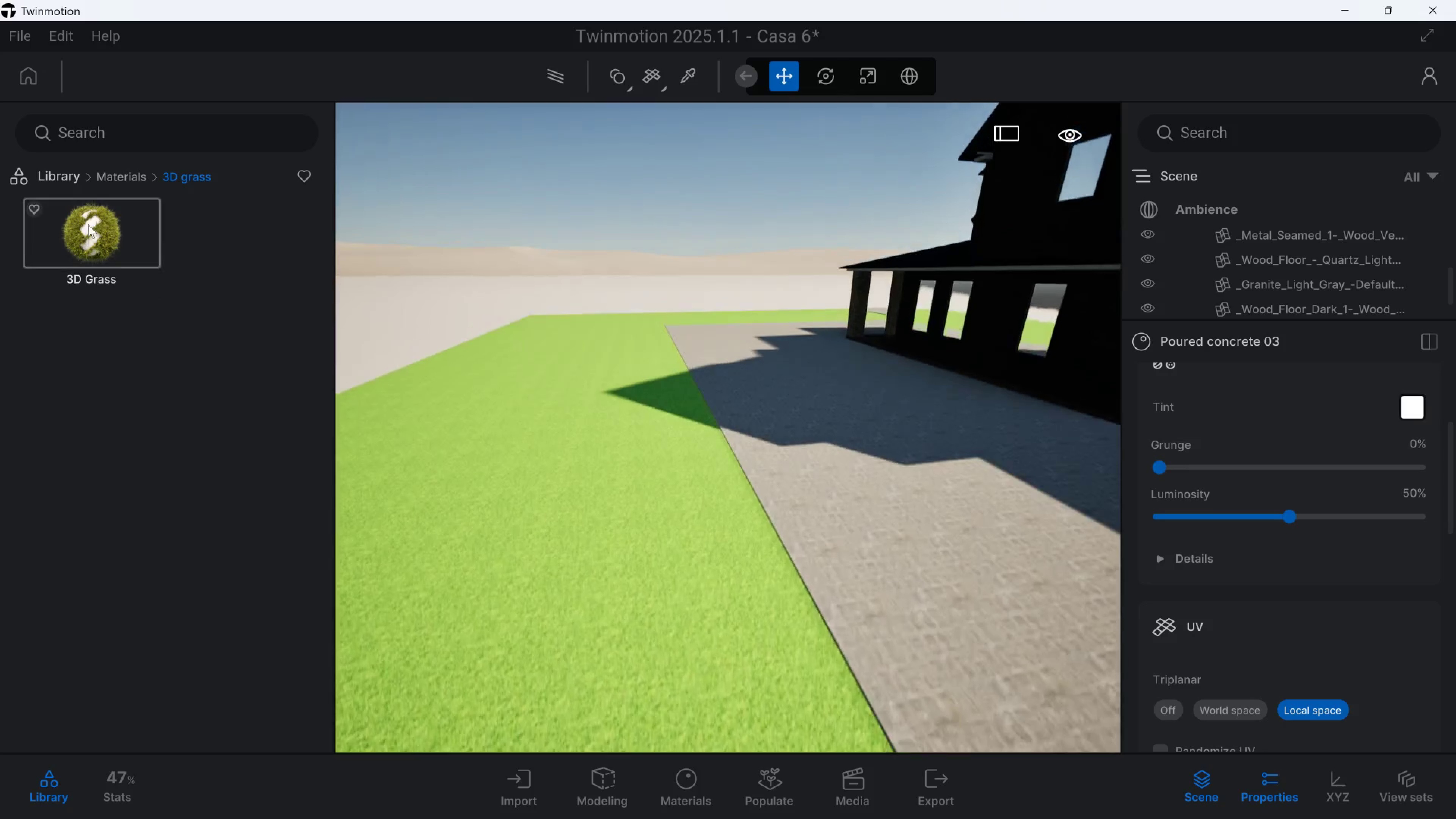 
left_click_drag(start_coordinate=[88, 224], to_coordinate=[502, 490])
 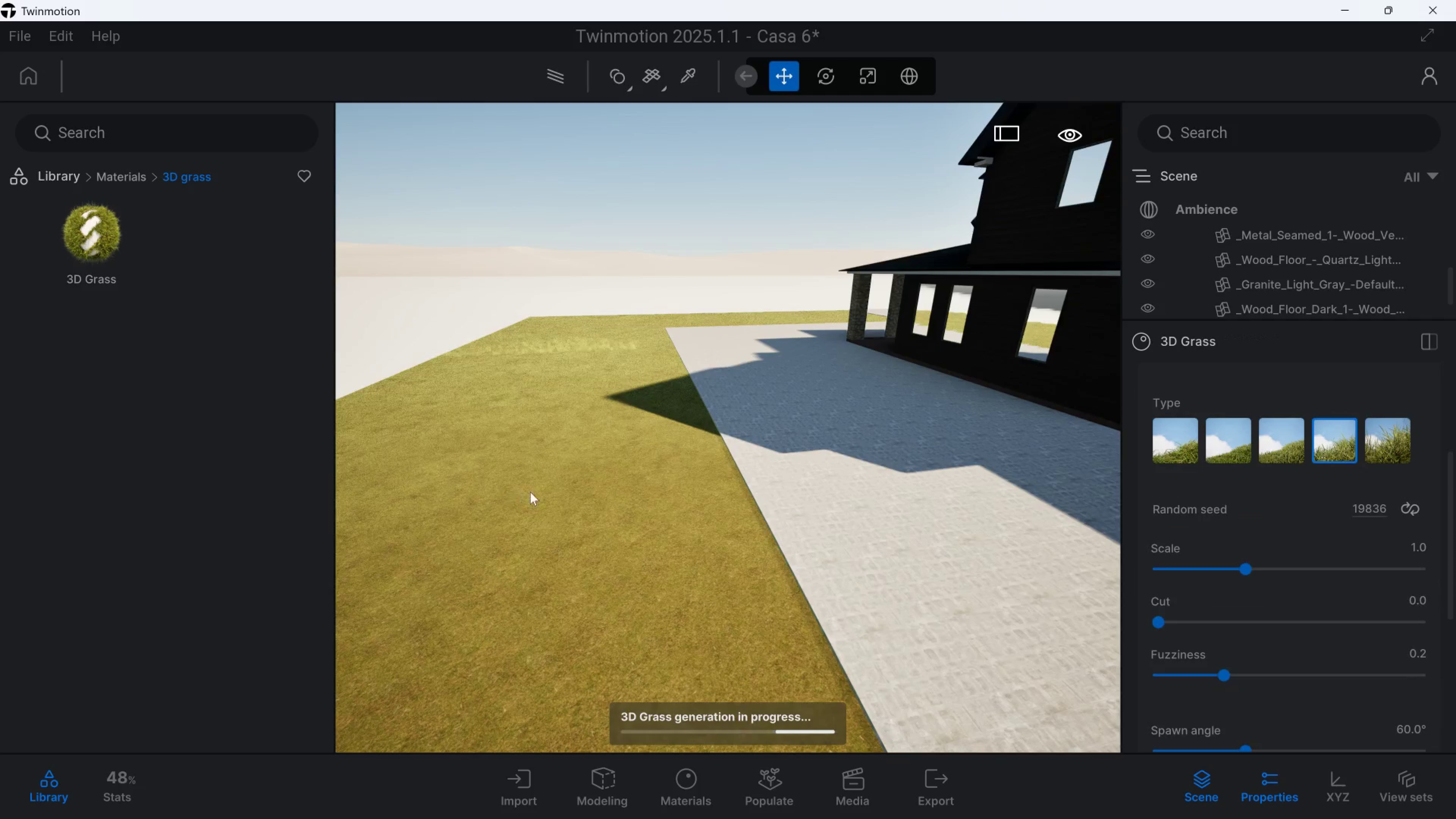 
hold_key(key=S, duration=0.88)
 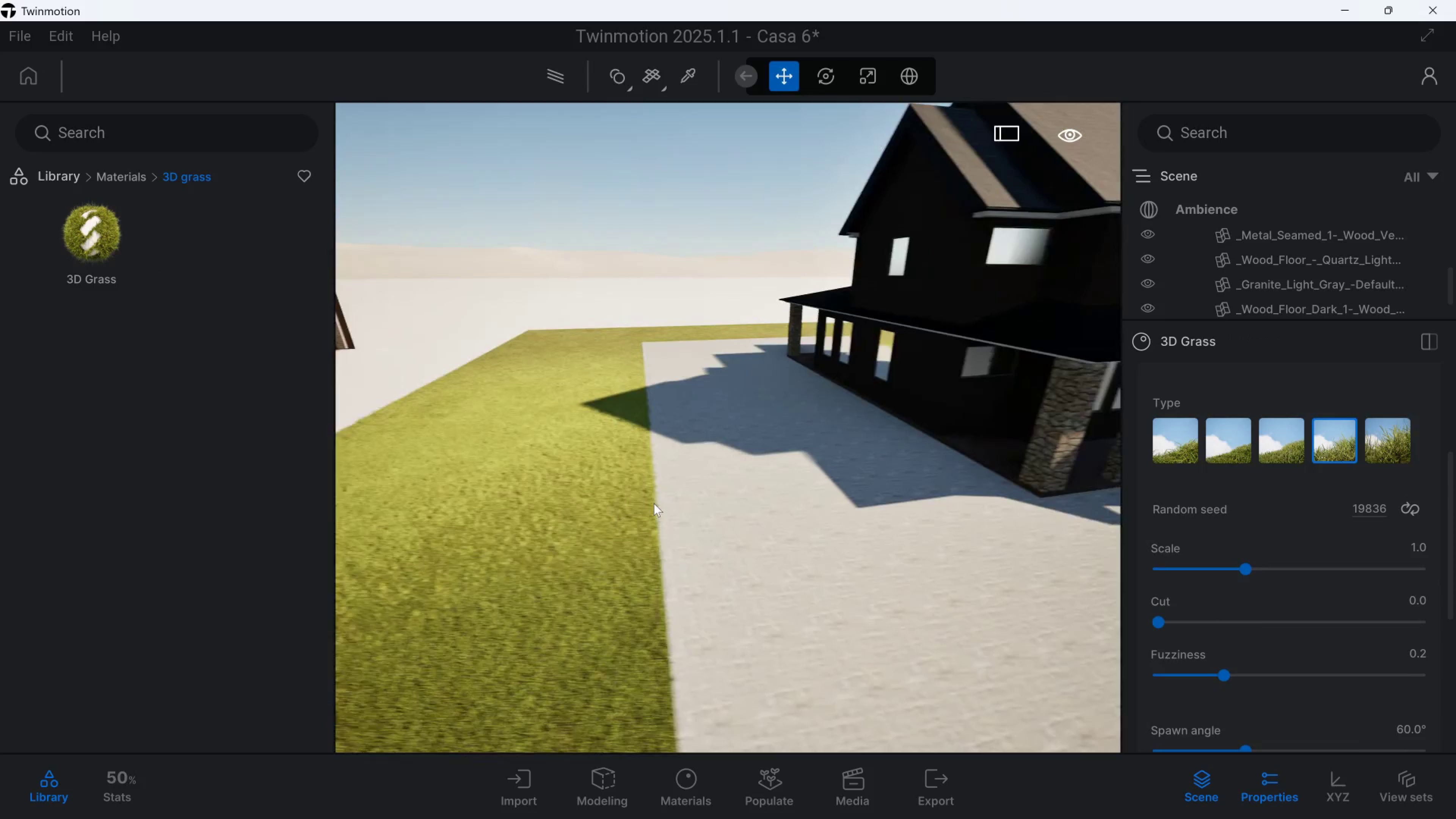 
hold_key(key=D, duration=2.37)
 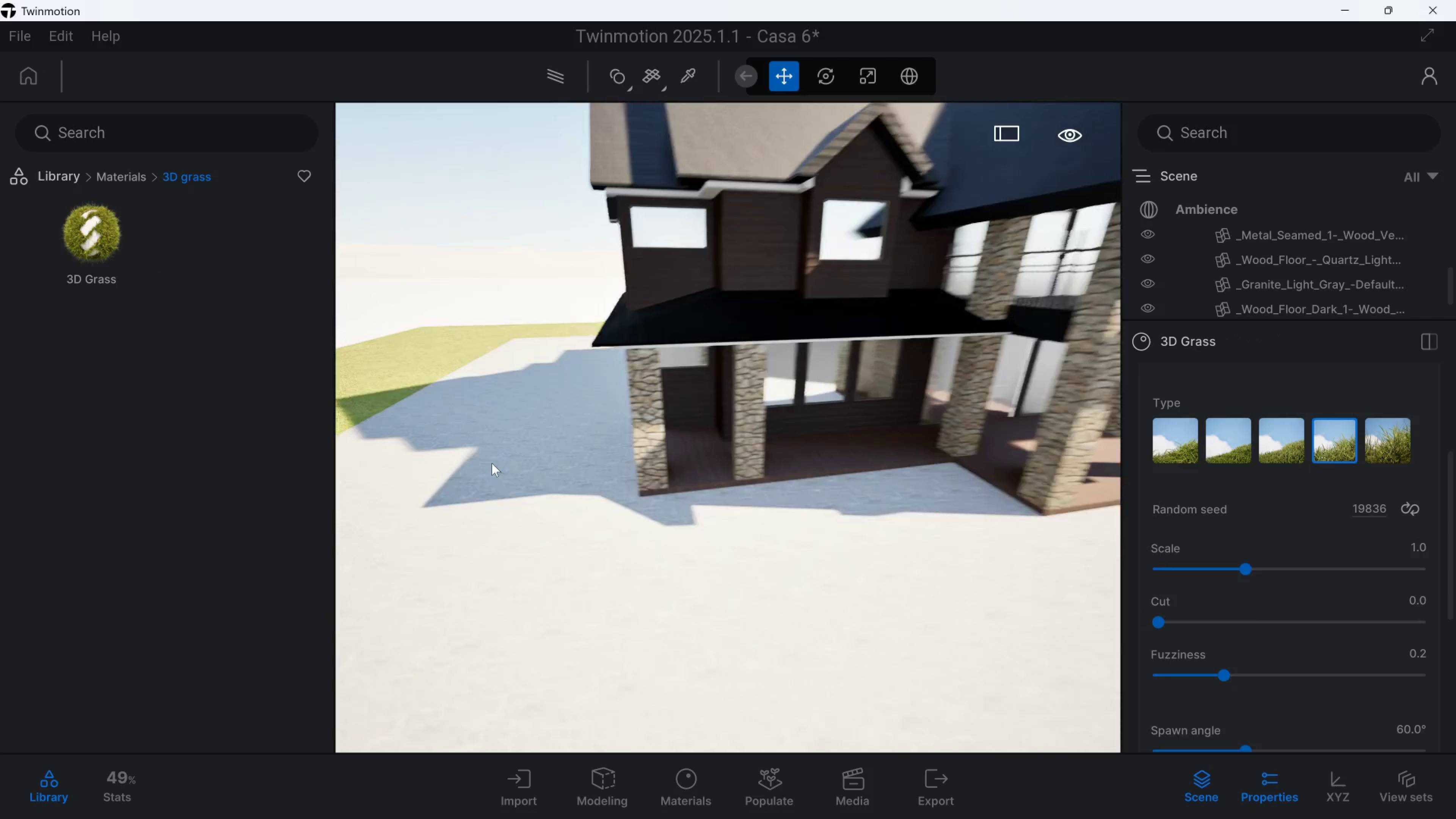 
hold_key(key=E, duration=0.4)
 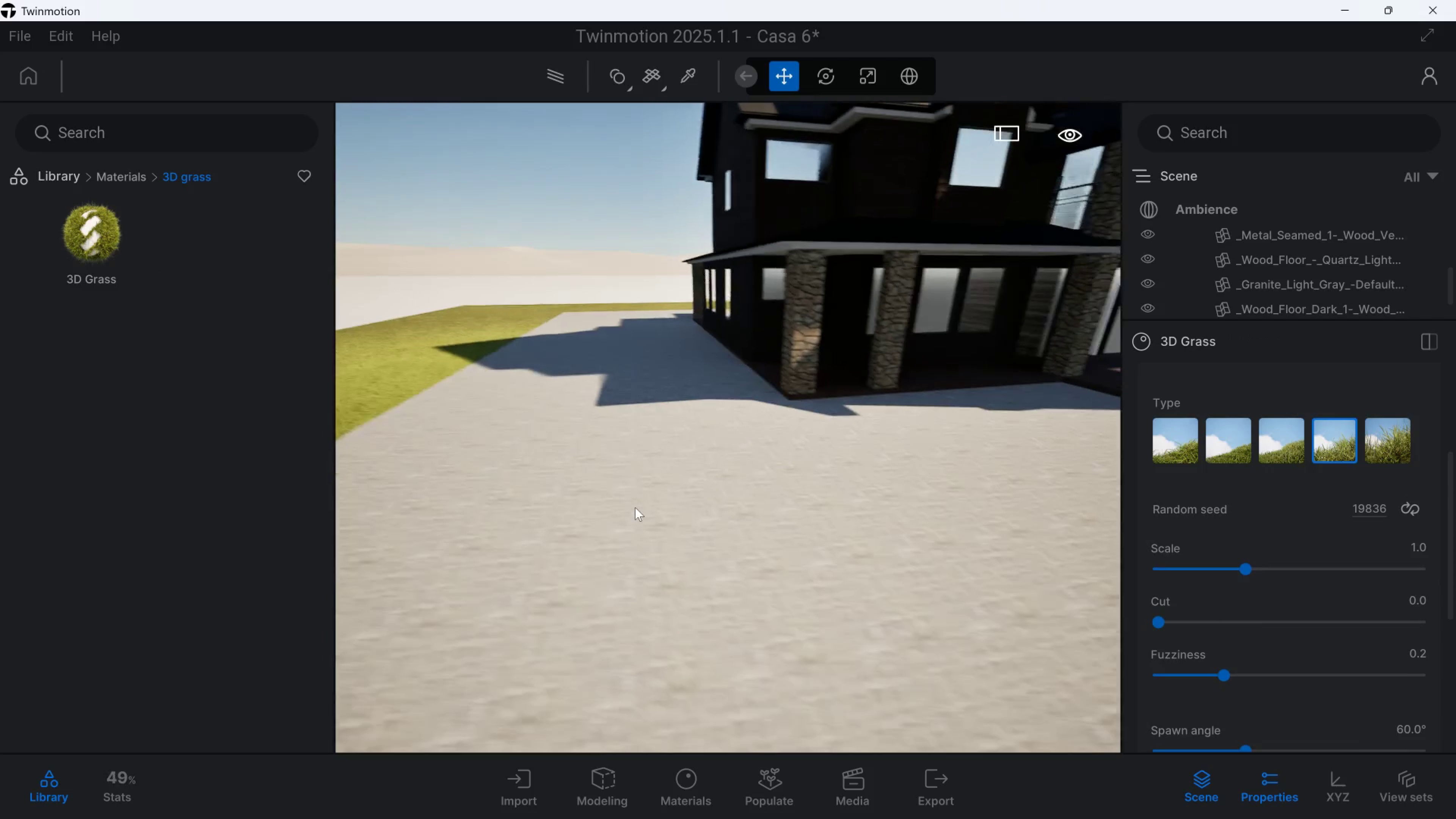 
hold_key(key=Q, duration=0.34)
 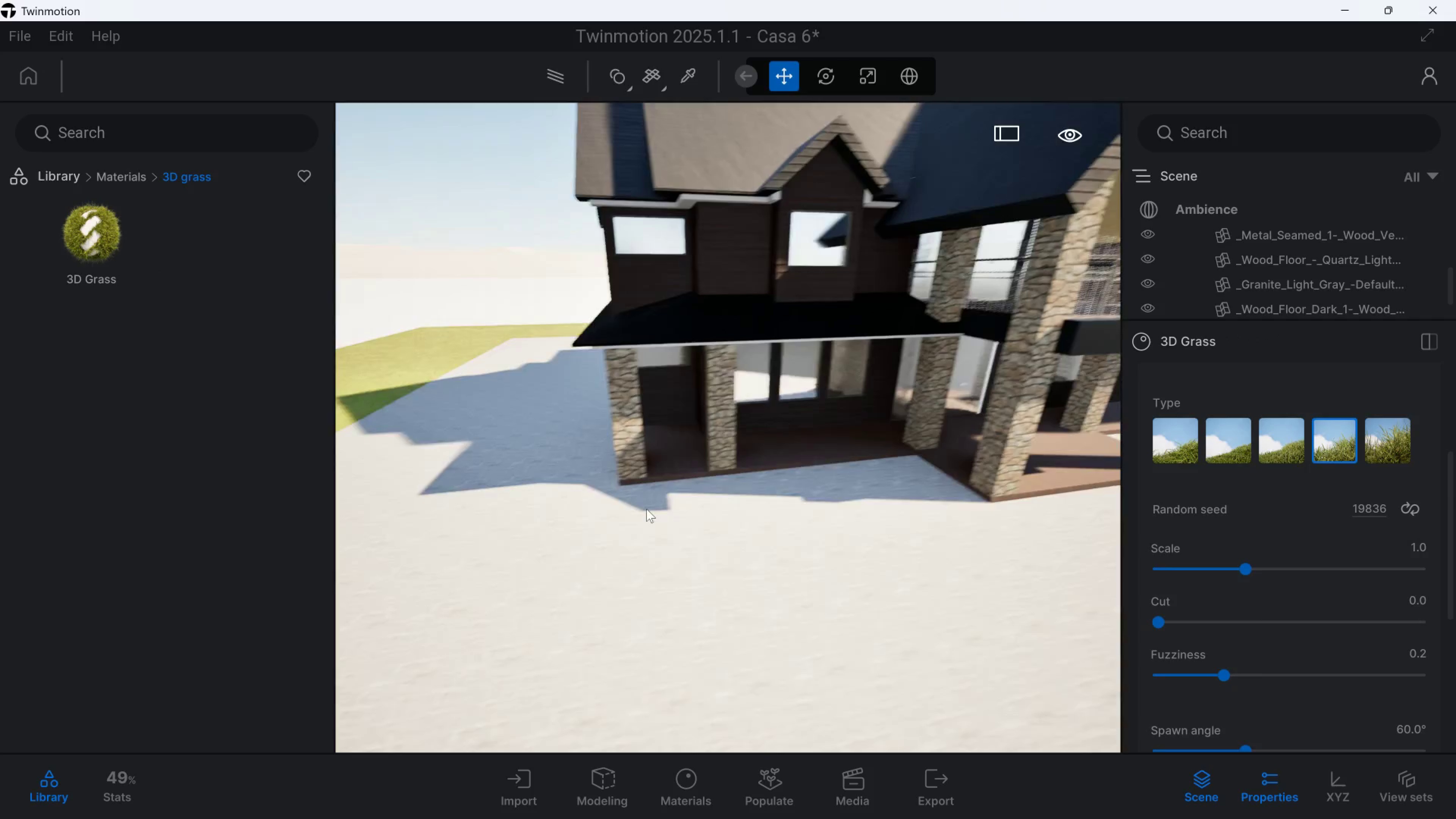 
hold_key(key=A, duration=1.01)
 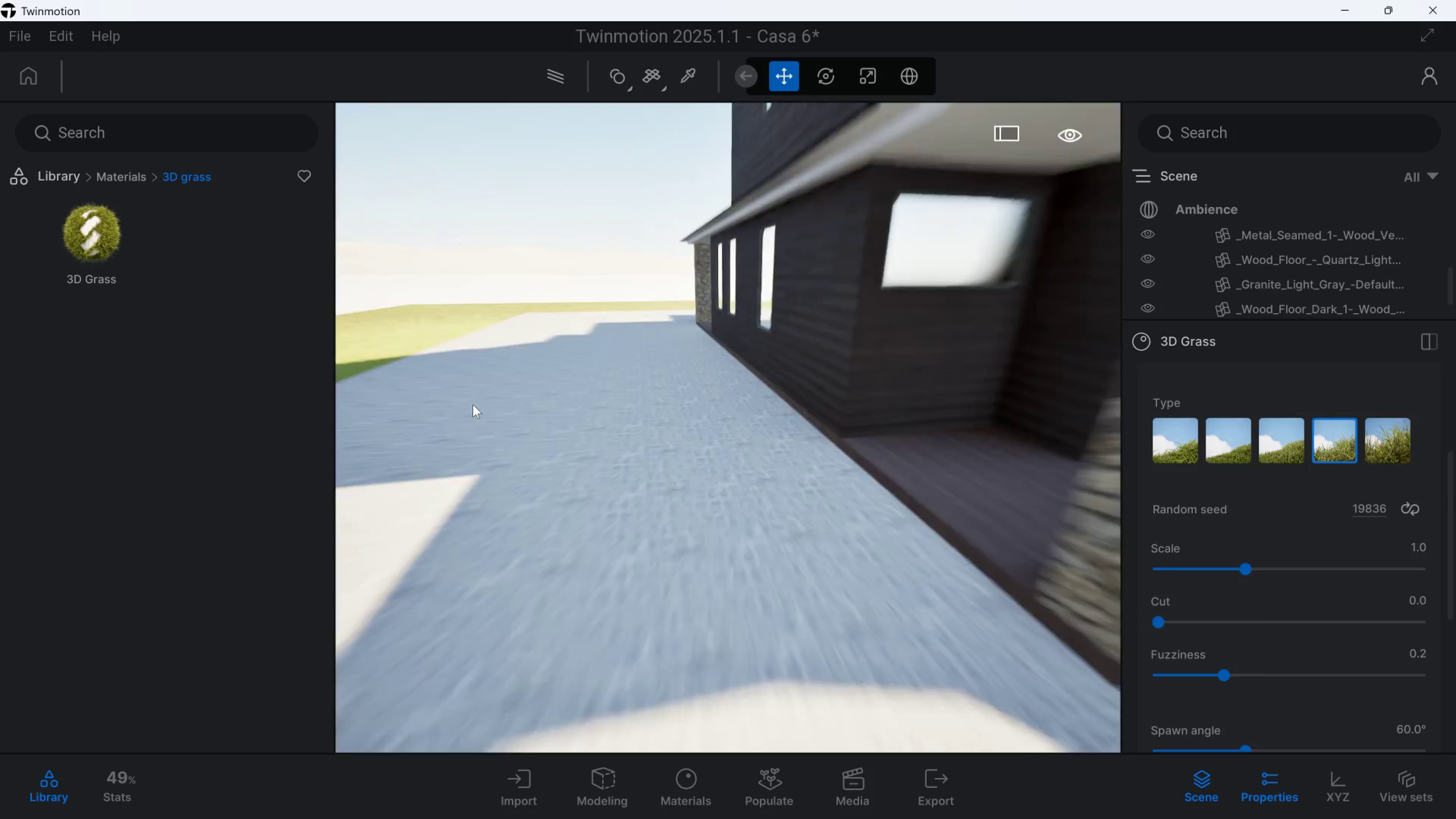 
hold_key(key=W, duration=1.35)
 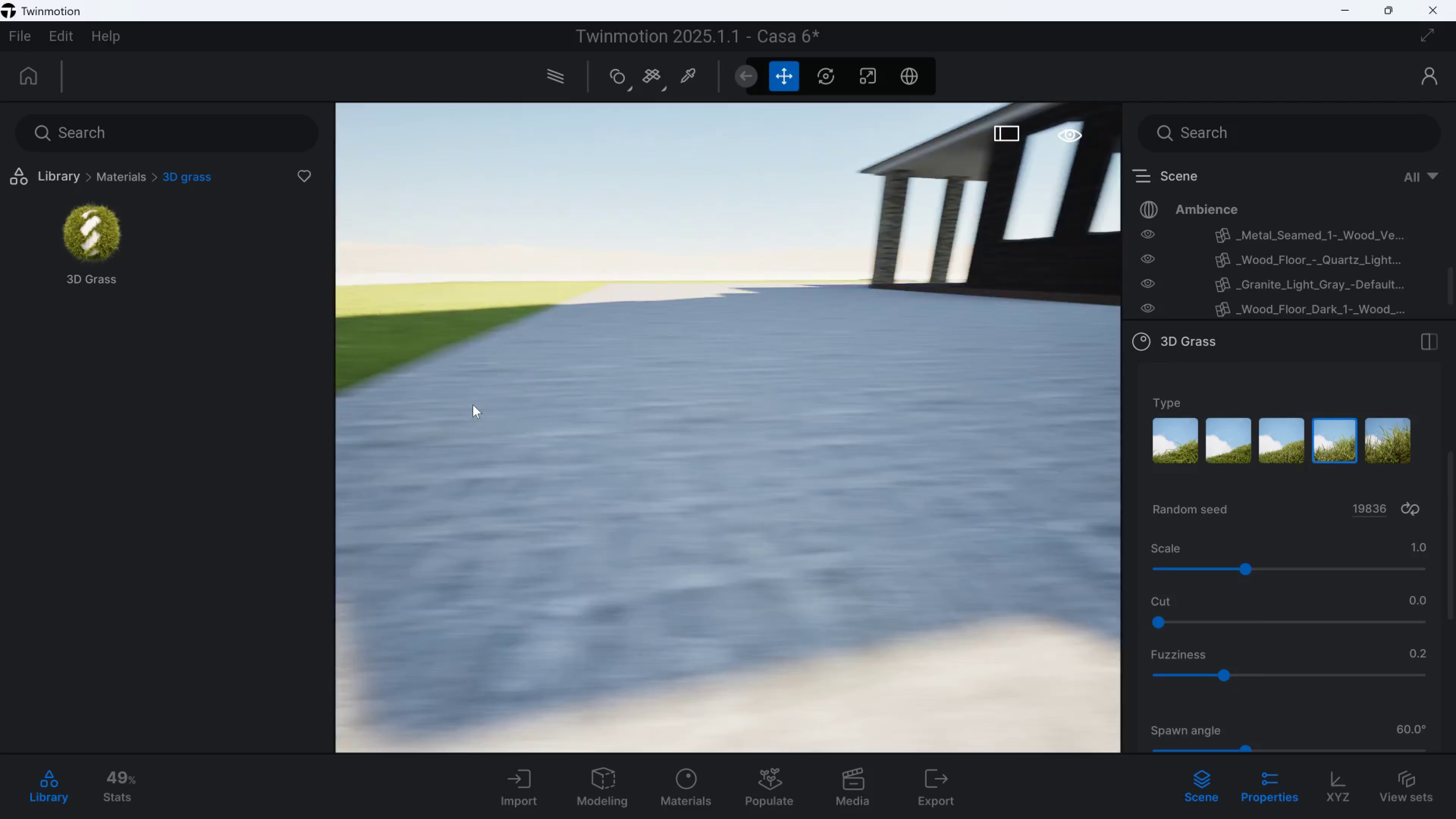 
type(5qadeqawws)
 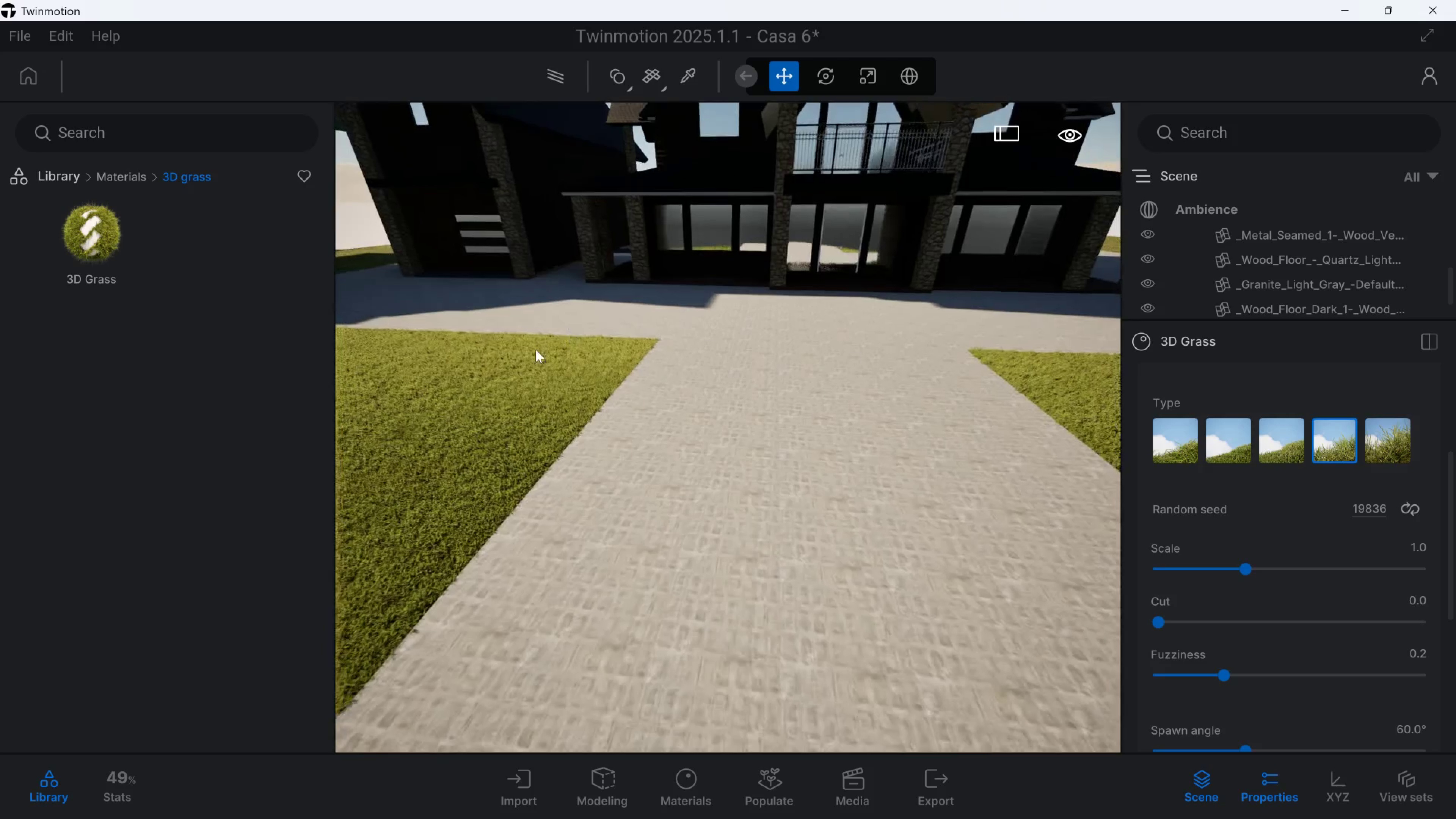 
left_click([63, 175])
 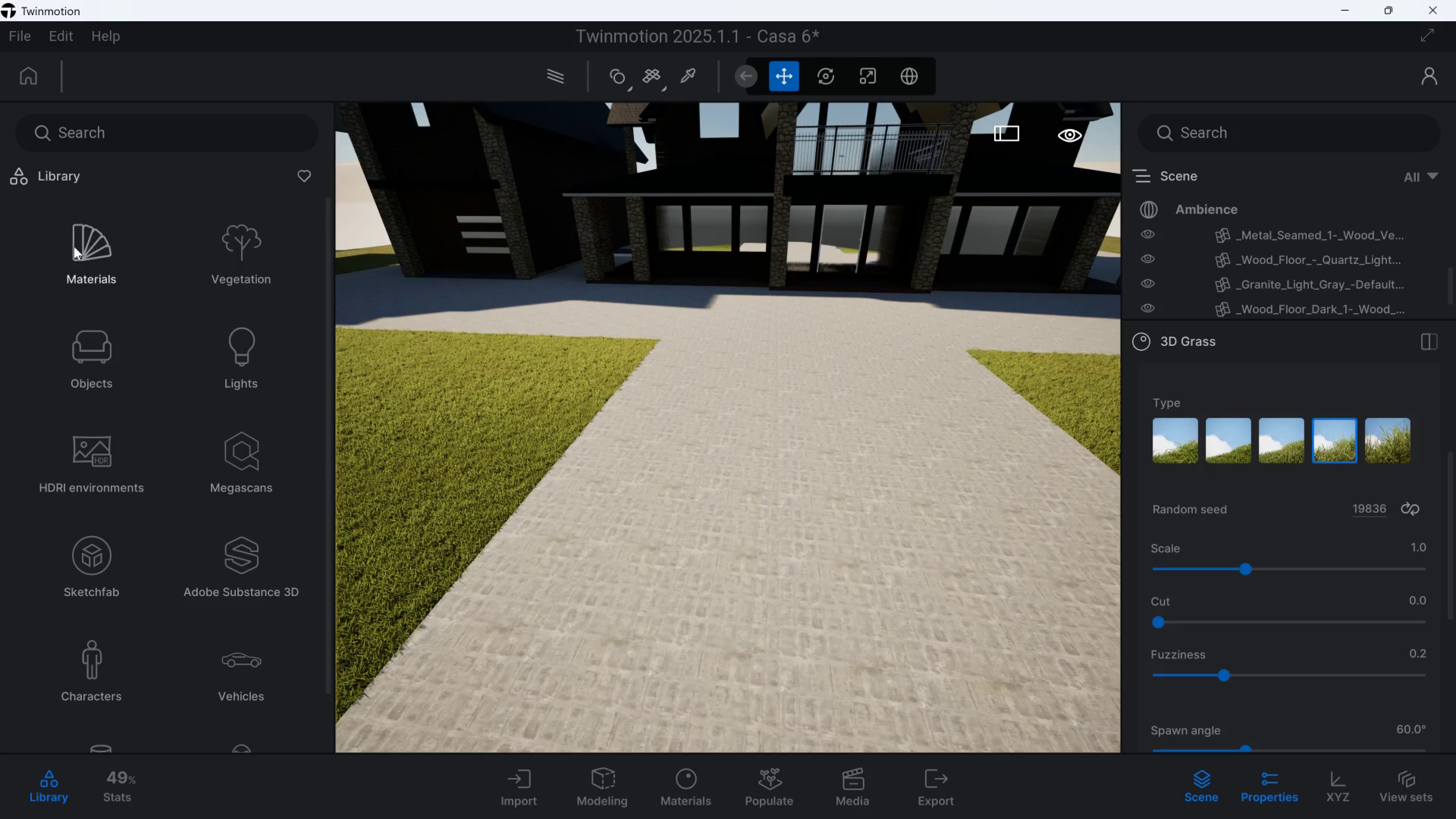 
left_click([74, 246])
 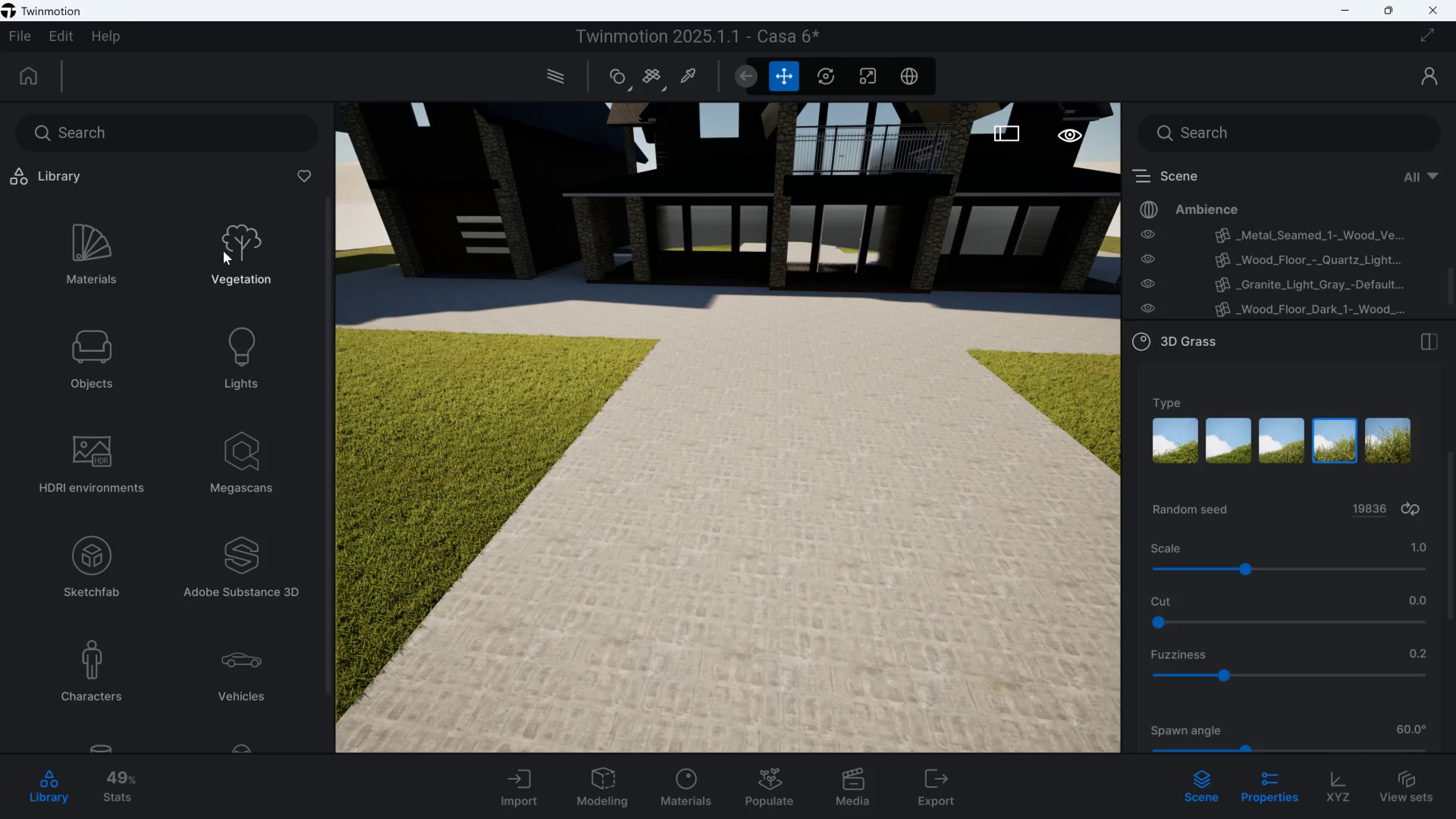 
key(S)
 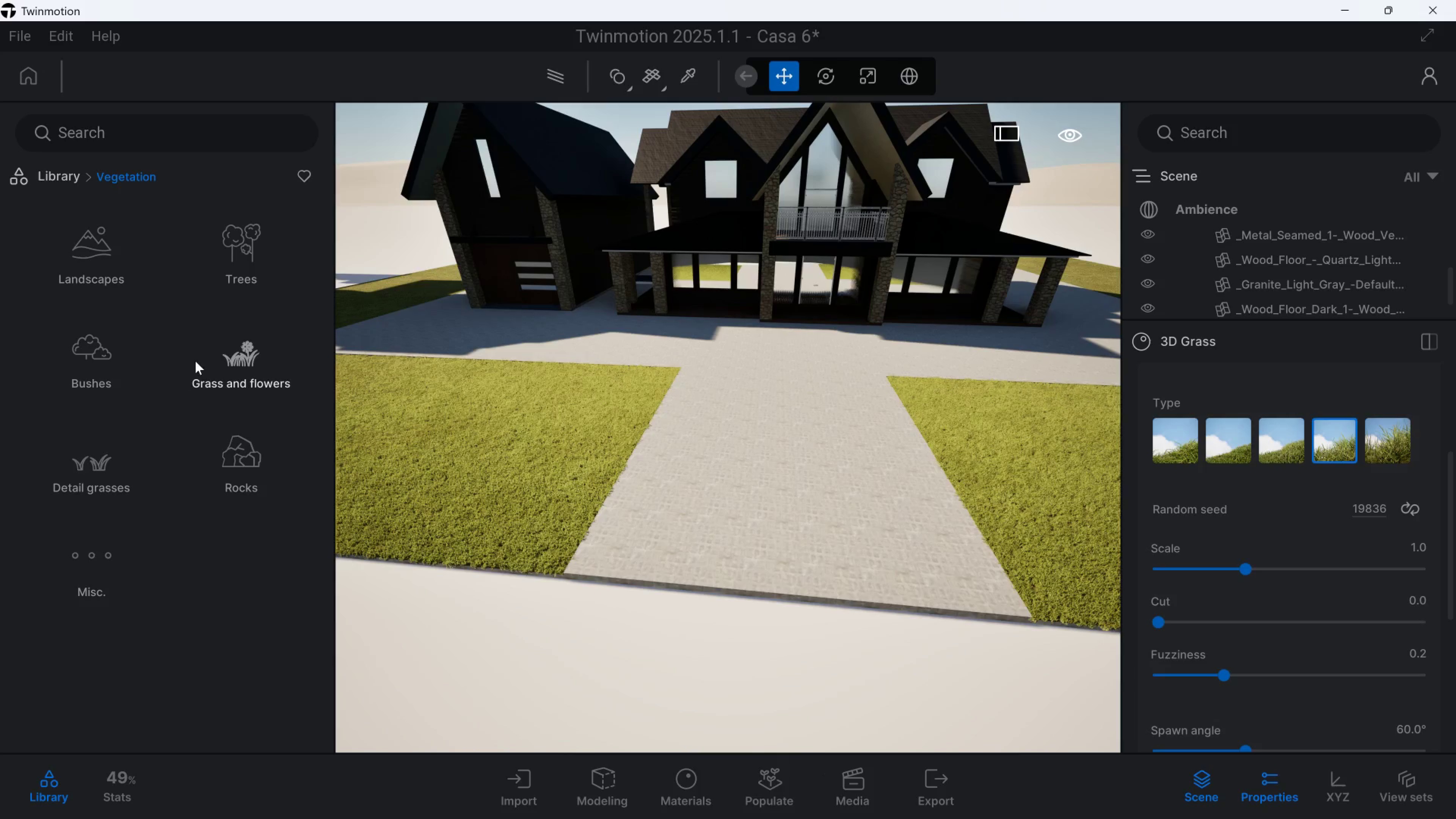 
left_click([104, 347])
 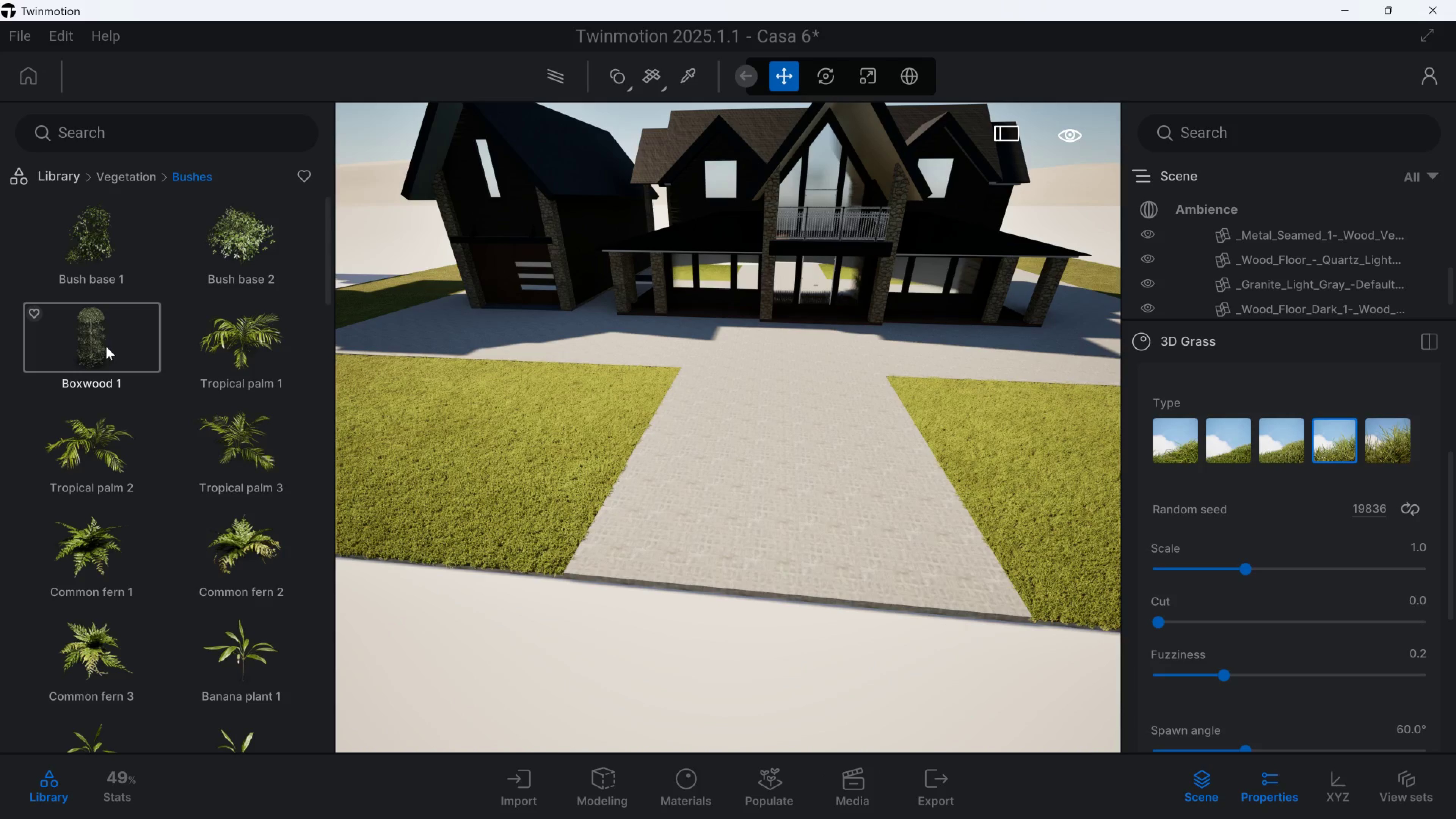 
key(A)
 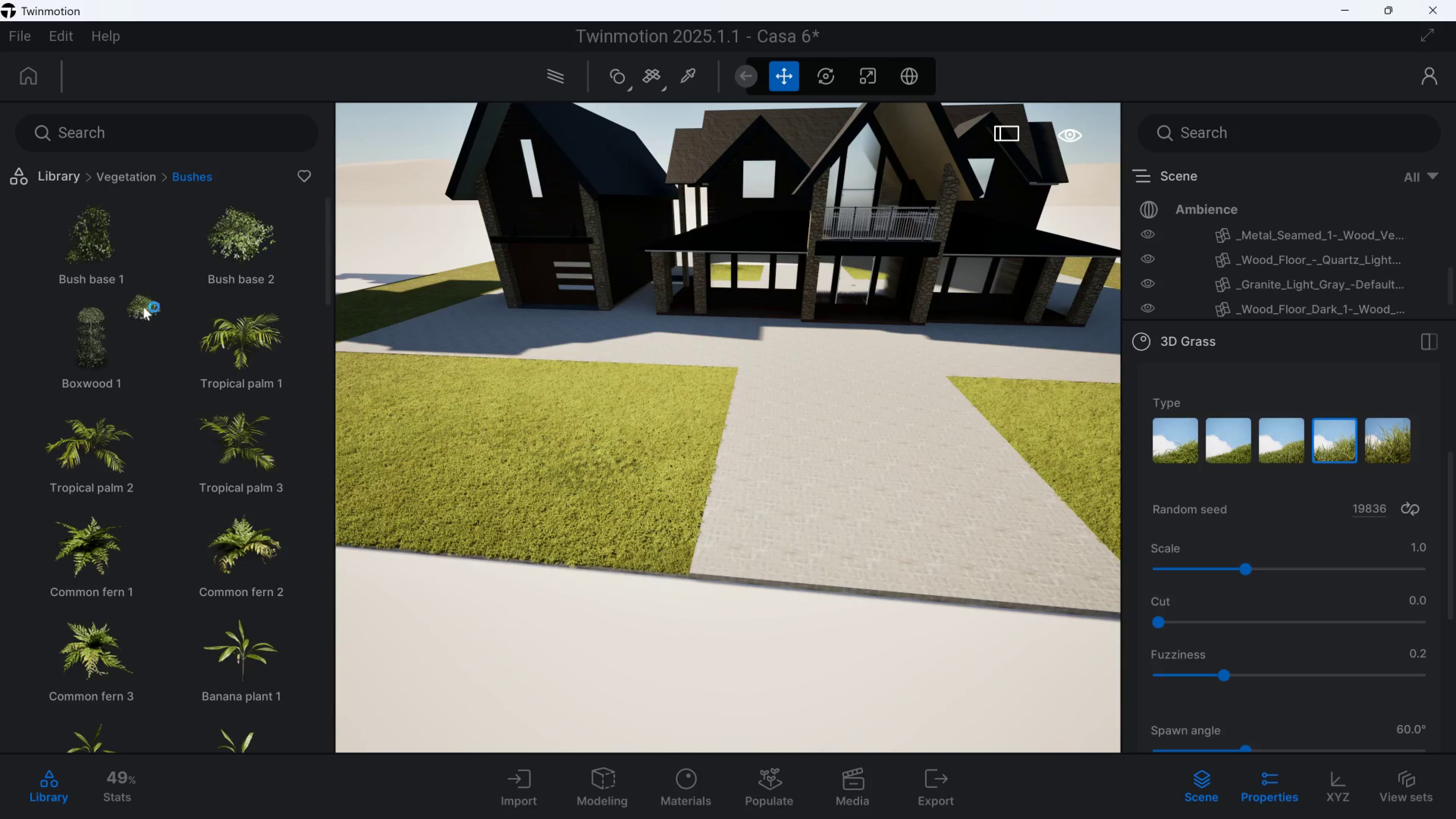 
scroll: coordinate [231, 460], scroll_direction: down, amount: 5.0
 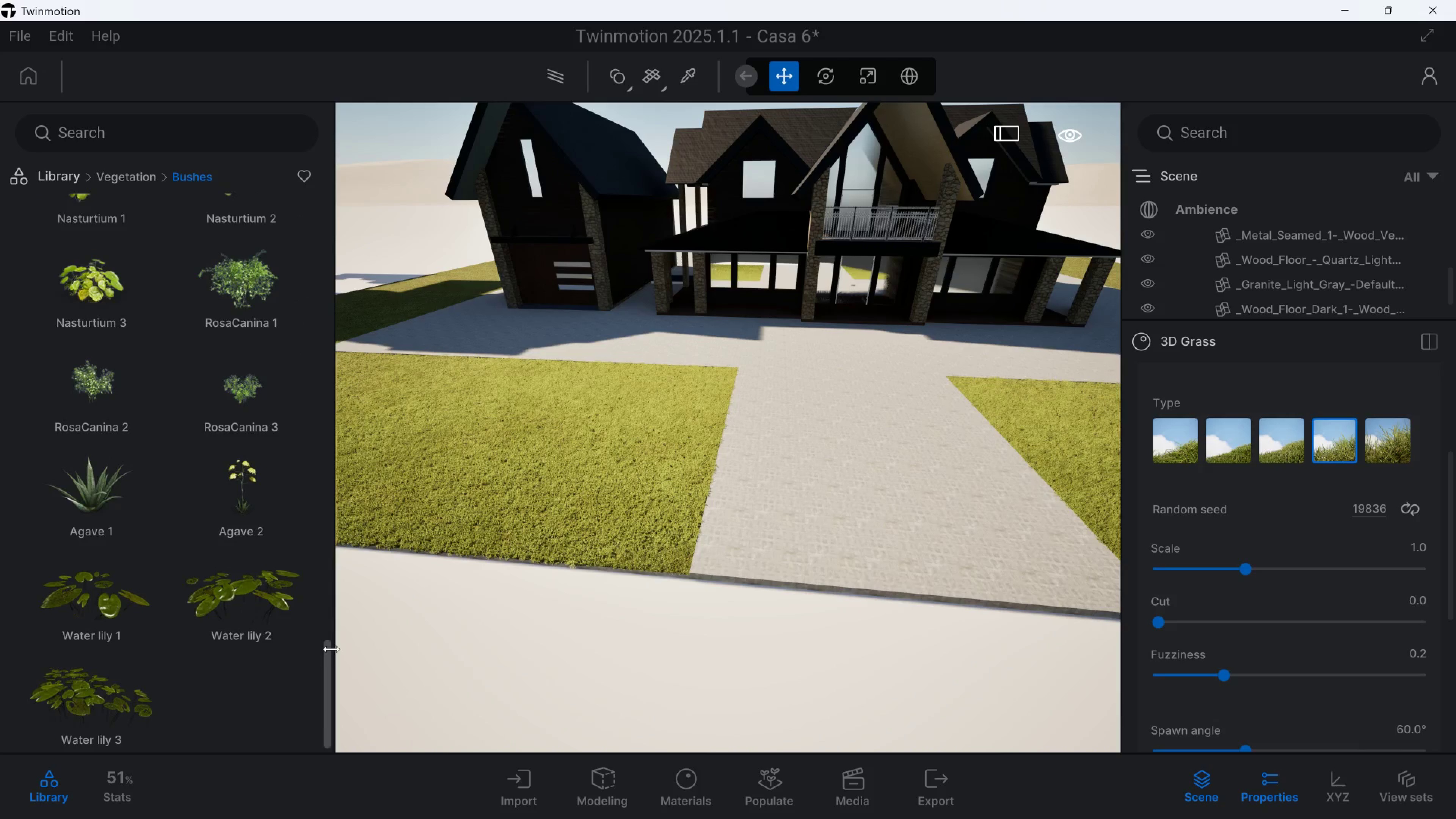 
wait(17.63)
 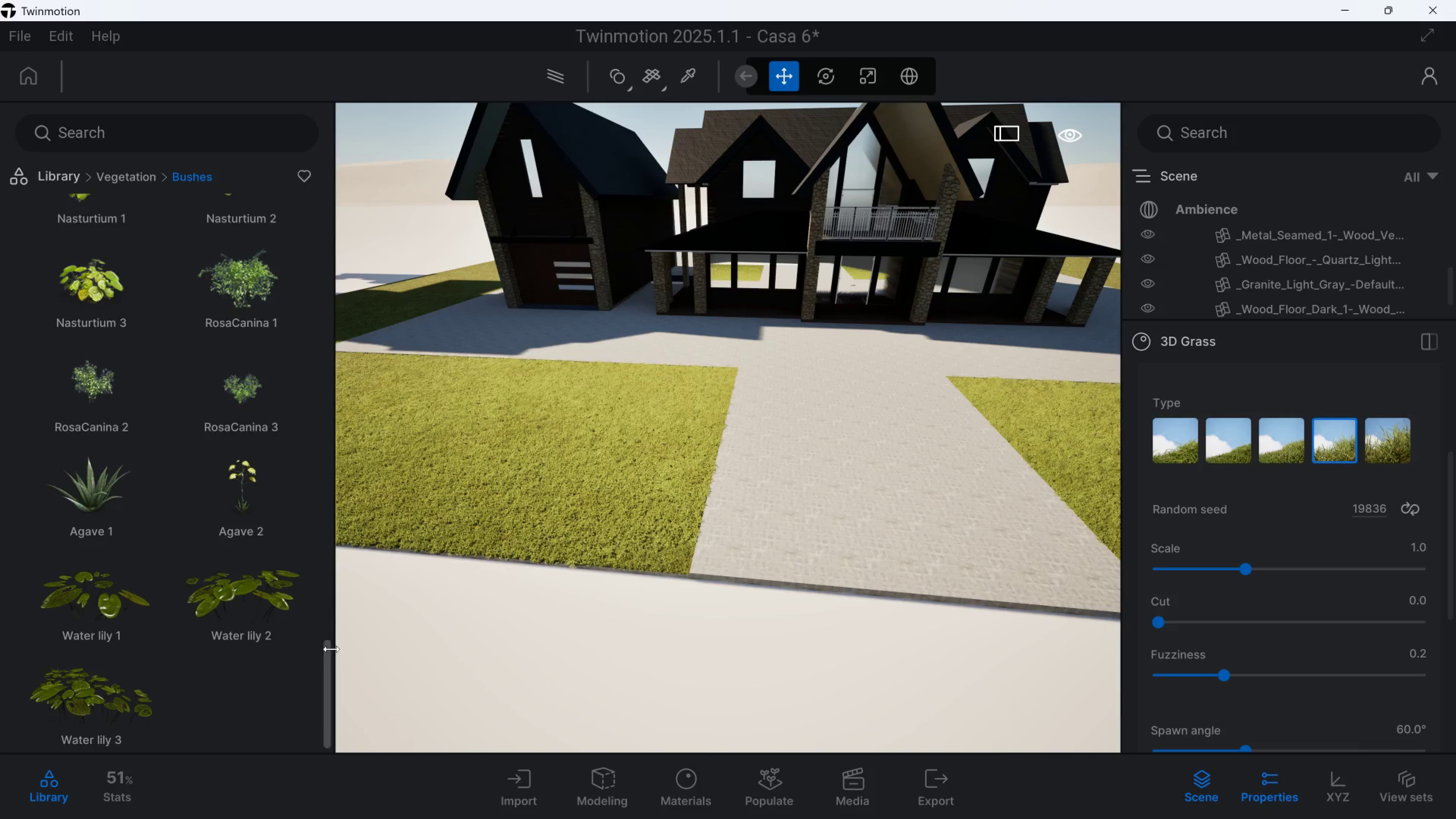 
left_click([129, 177])
 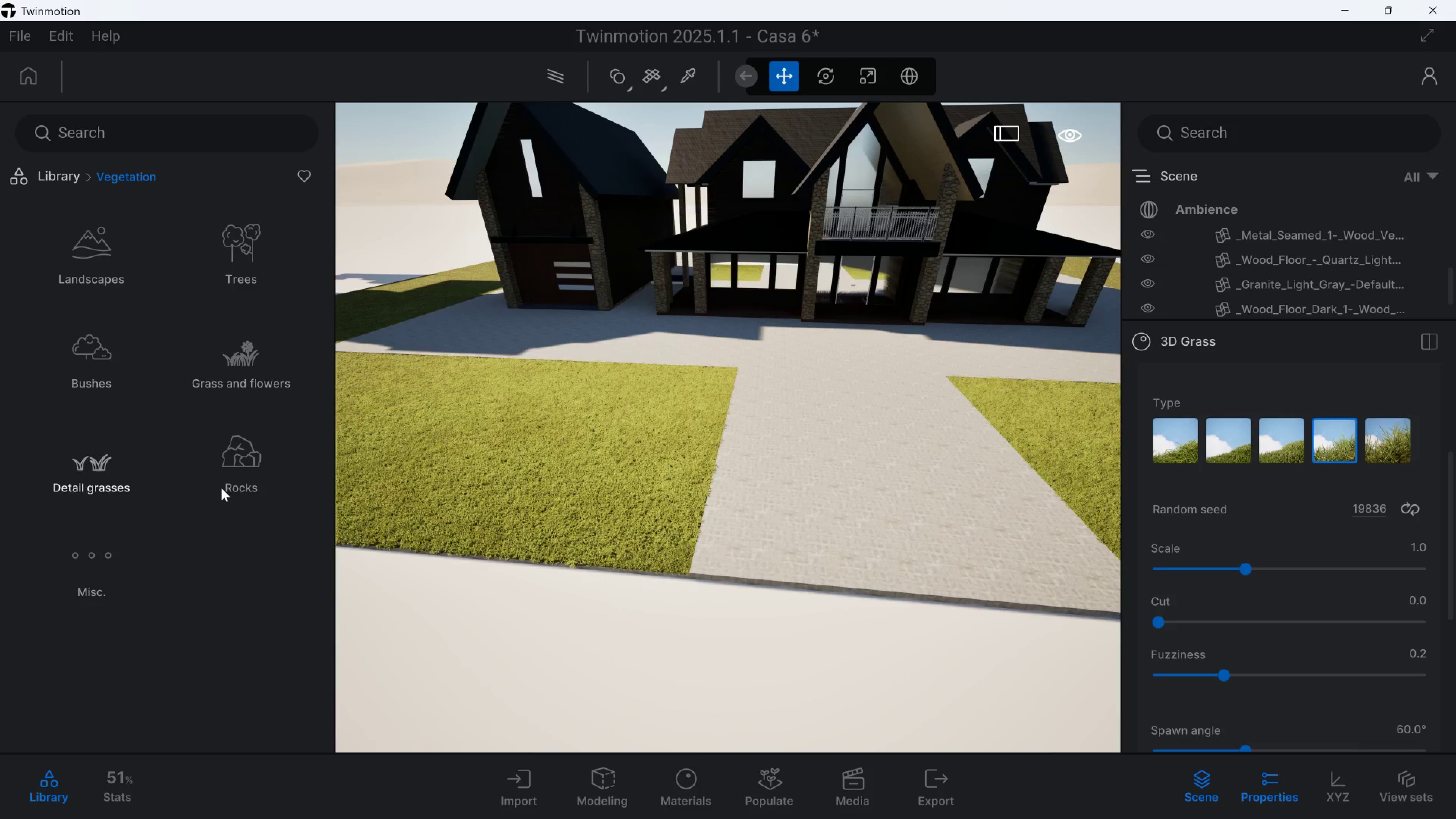 
left_click([249, 472])
 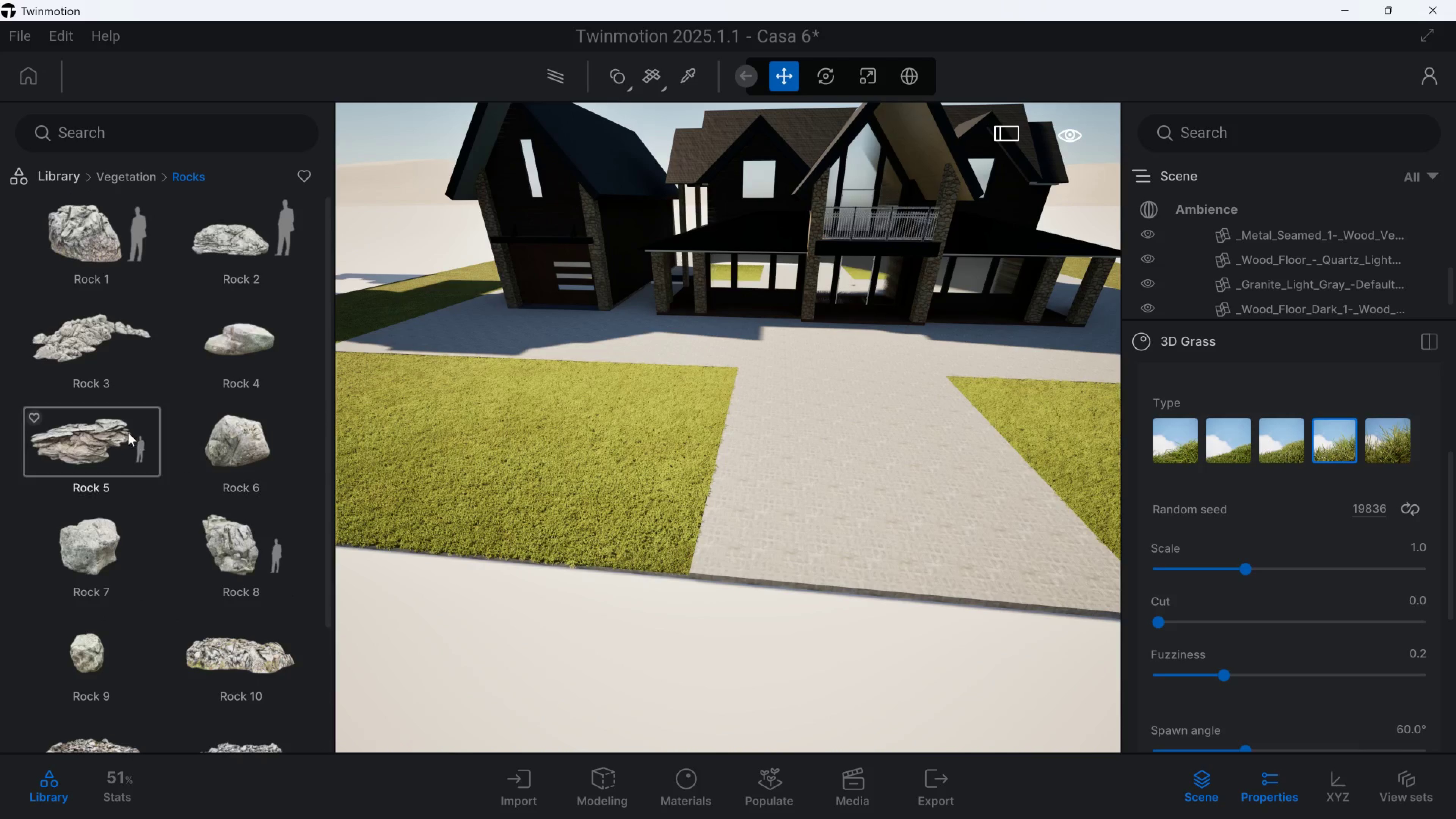 
type(wq)
 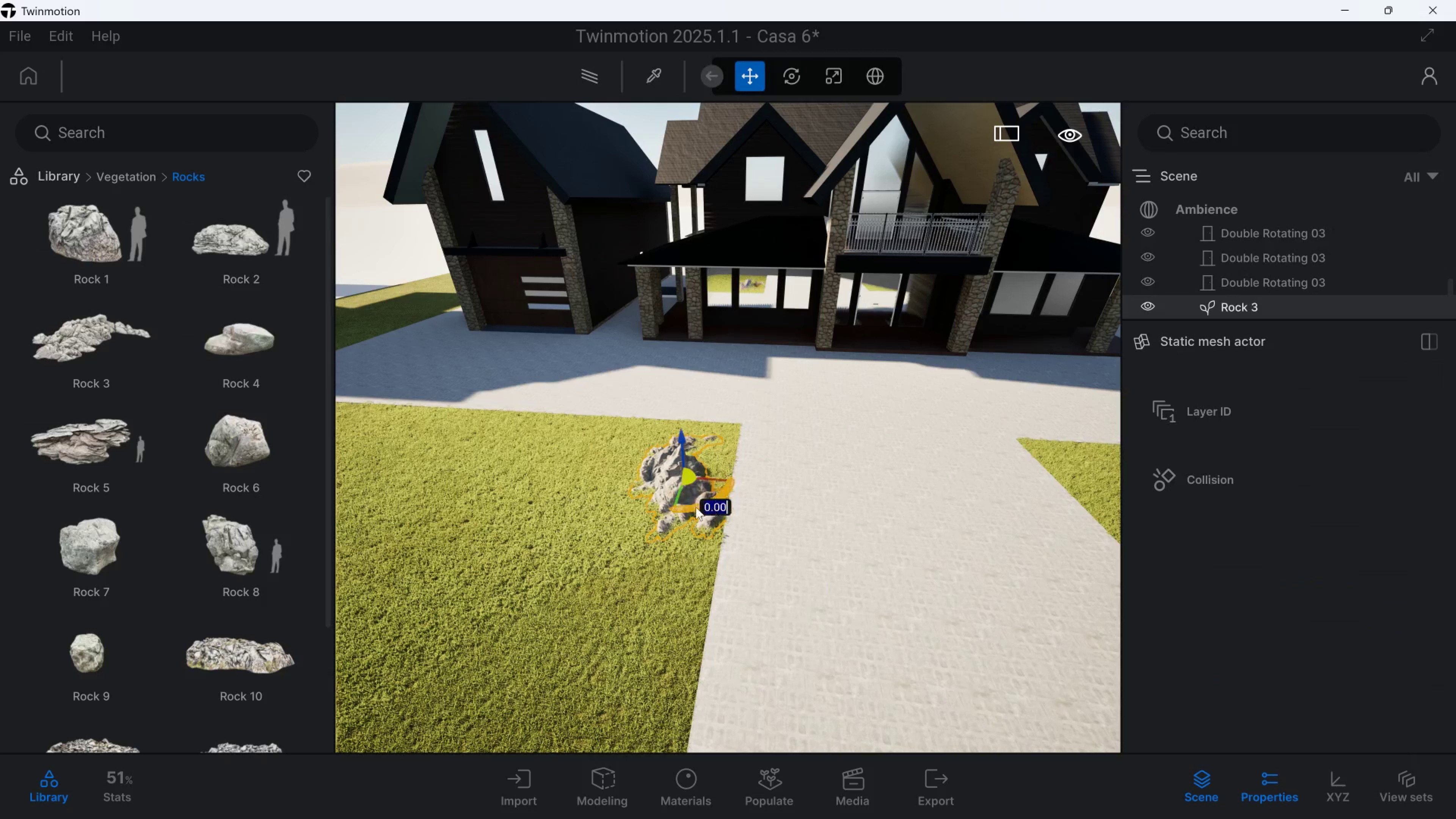 
wait(8.39)
 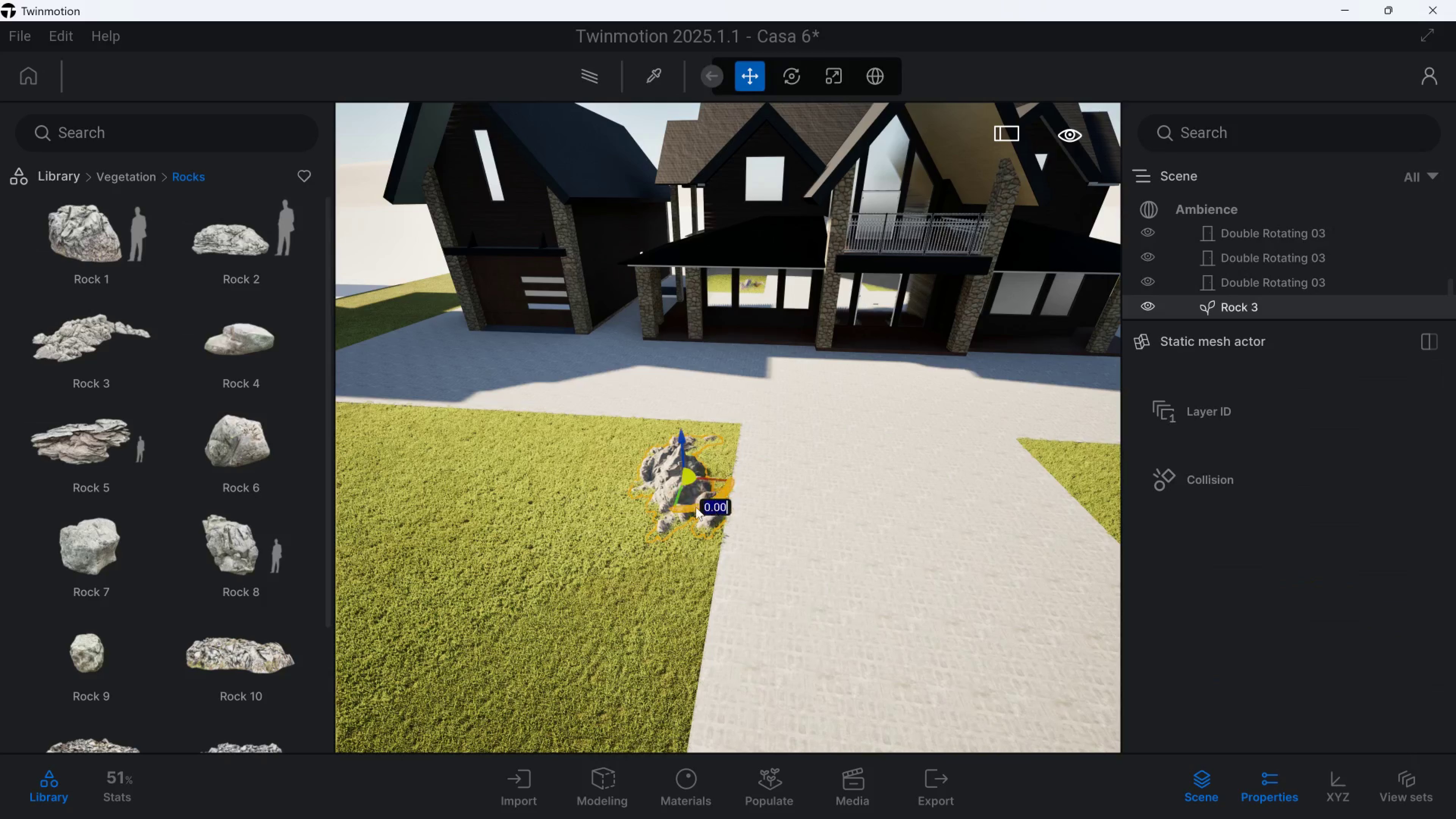 
key(A)
 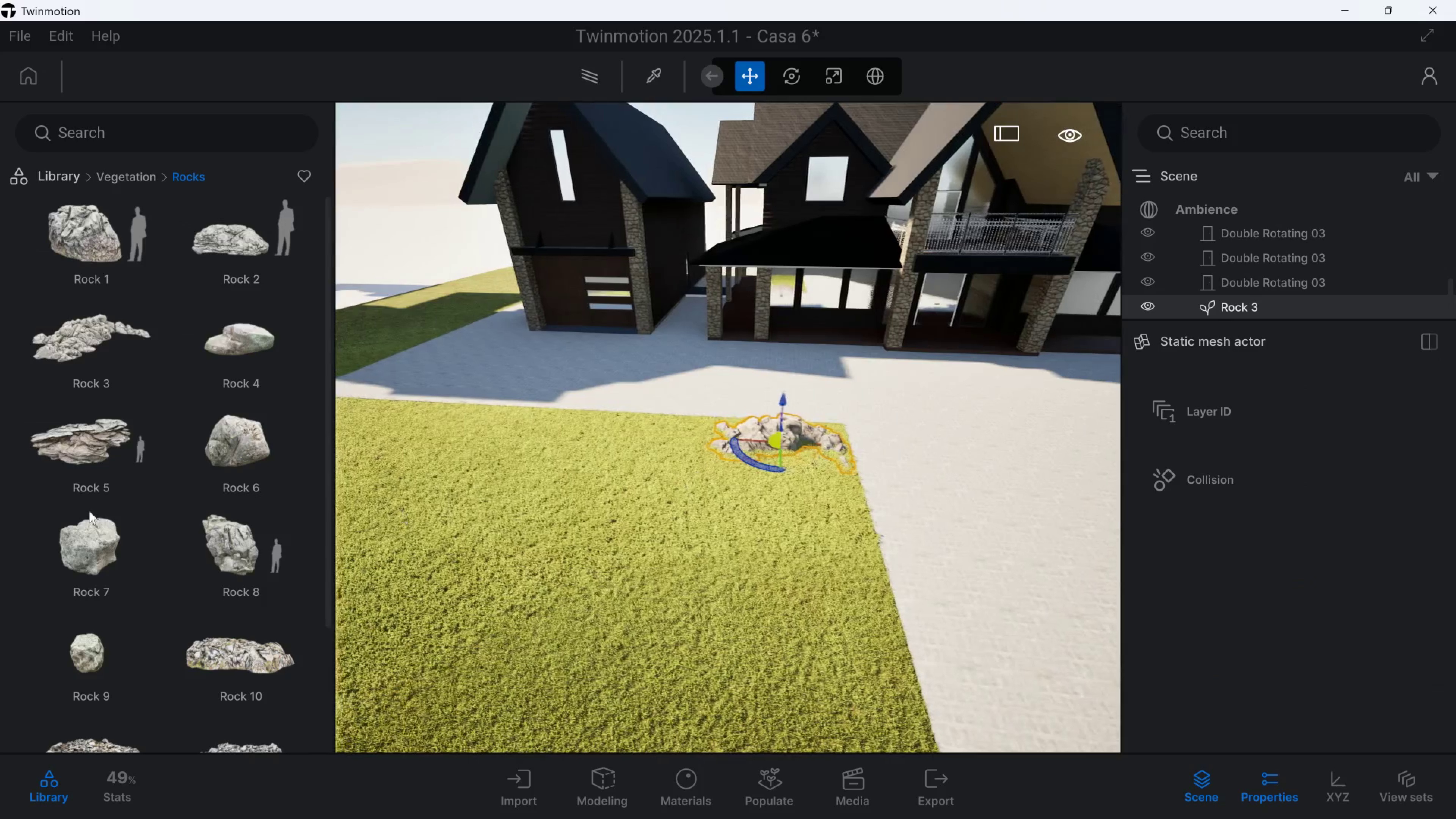 
scroll: coordinate [132, 494], scroll_direction: down, amount: 7.0
 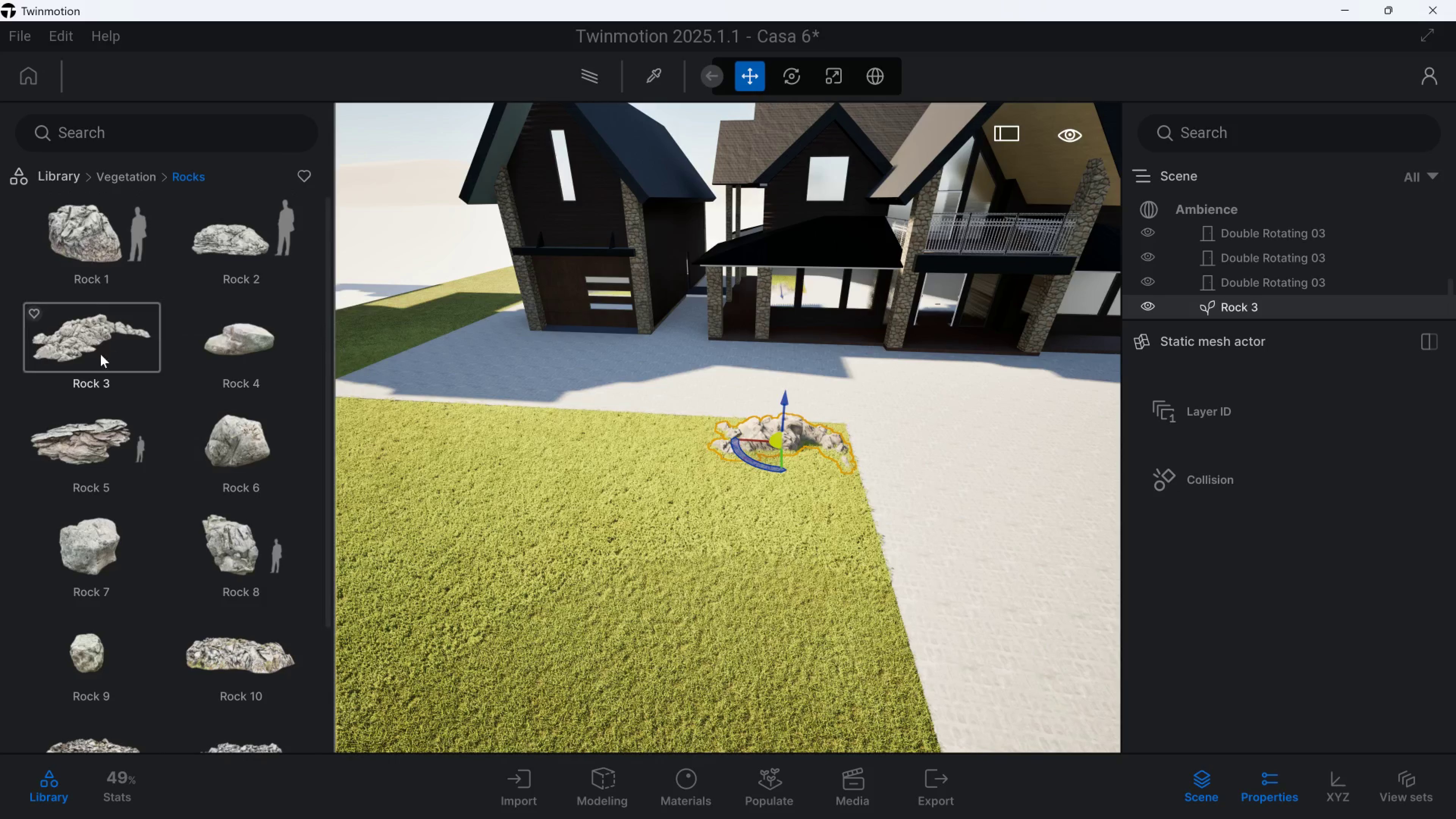 
hold_key(key=A, duration=0.33)
 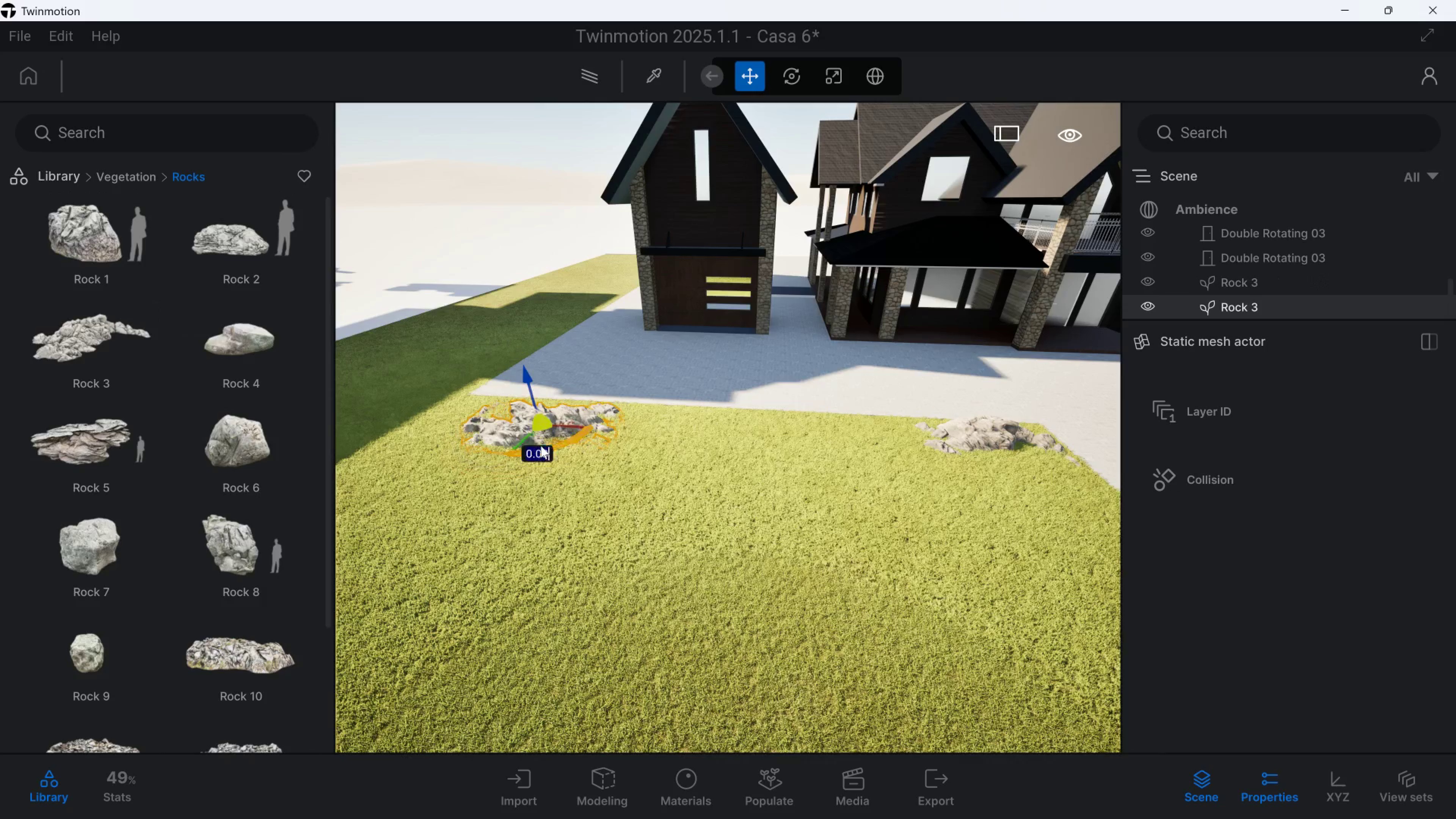 
wait(7.05)
 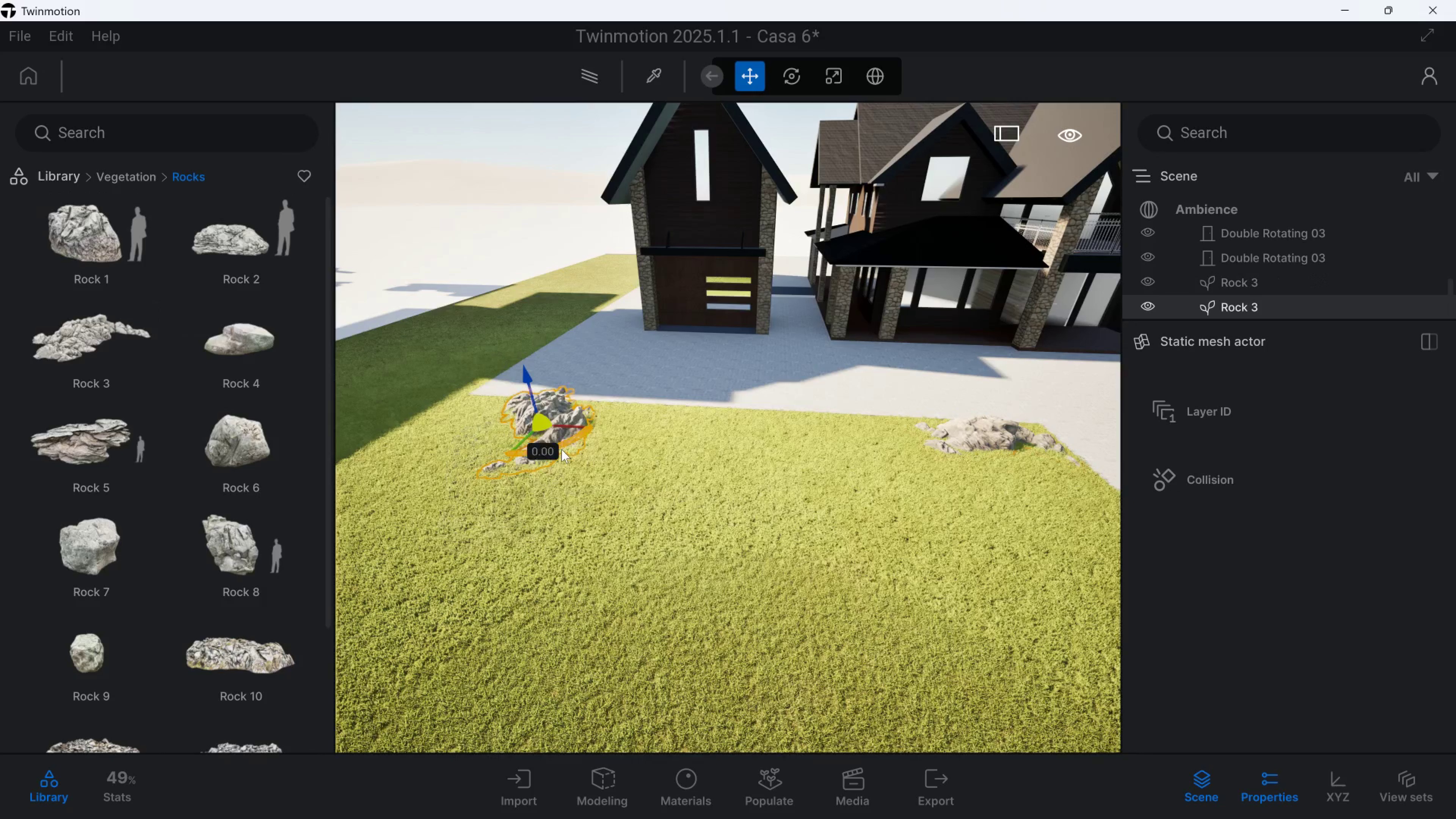 
hold_key(key=ControlLeft, duration=0.4)
 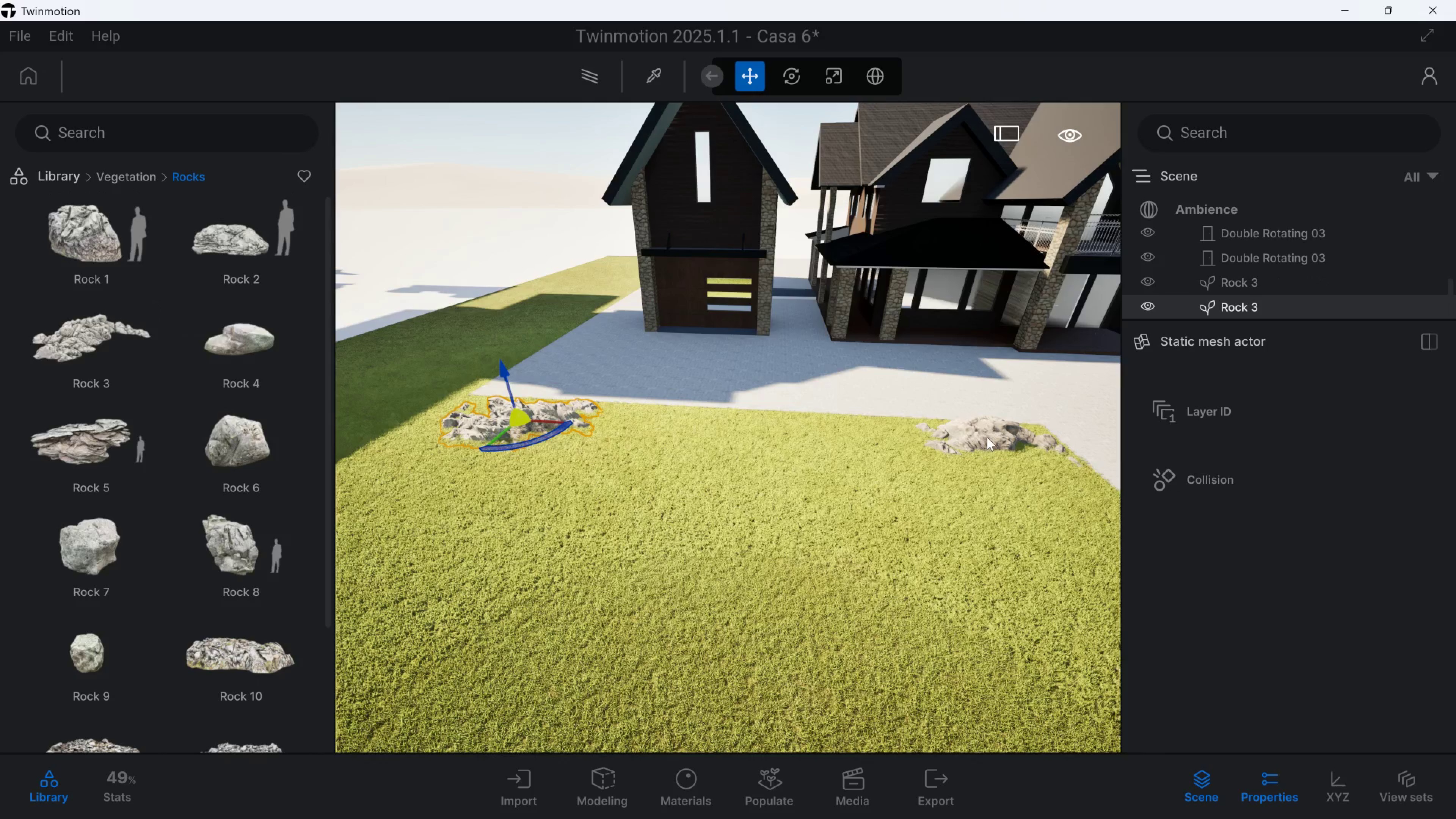 
hold_key(key=ControlLeft, duration=0.54)
left_click([987, 438])
 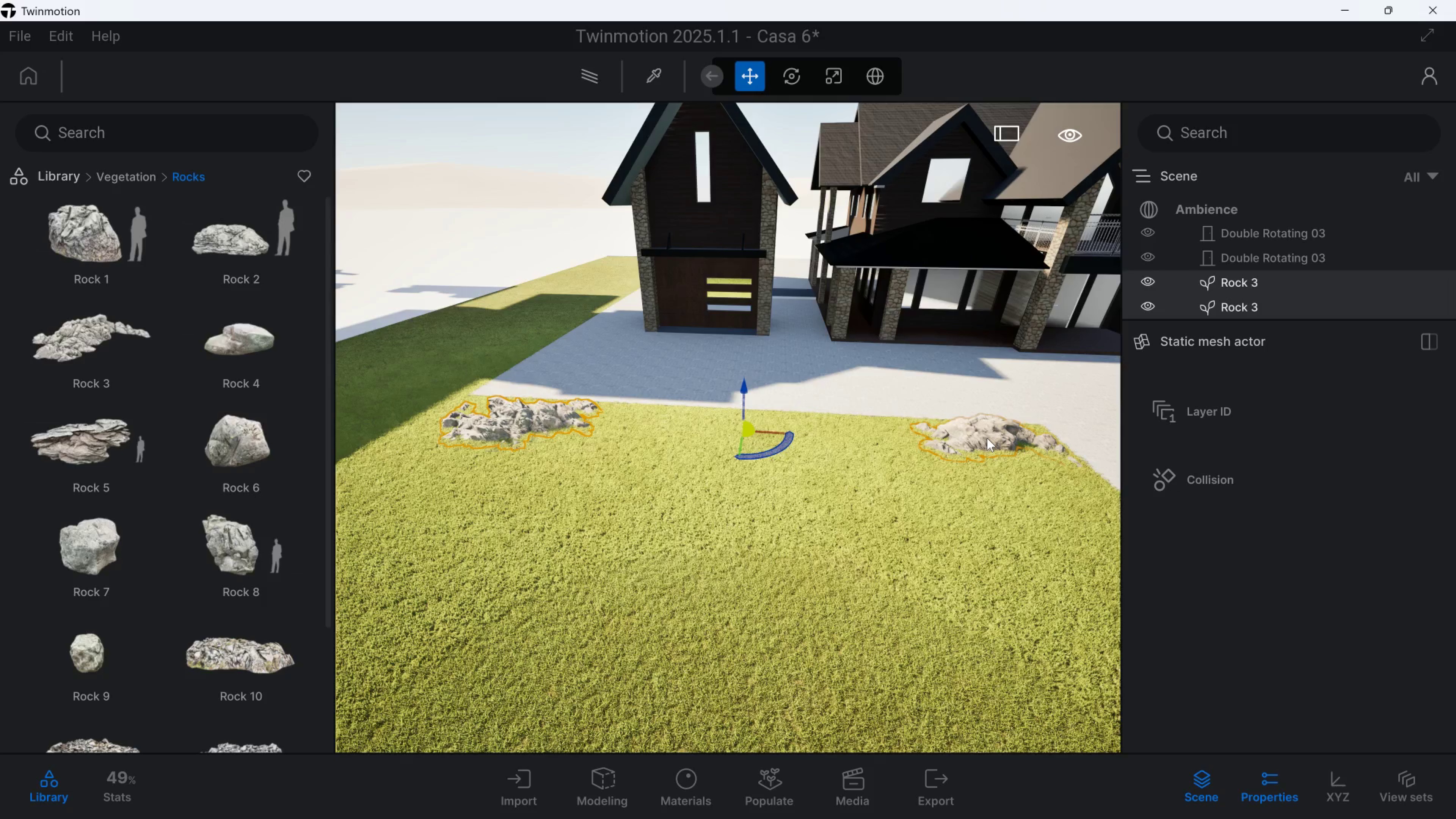 
key(Control+C)
 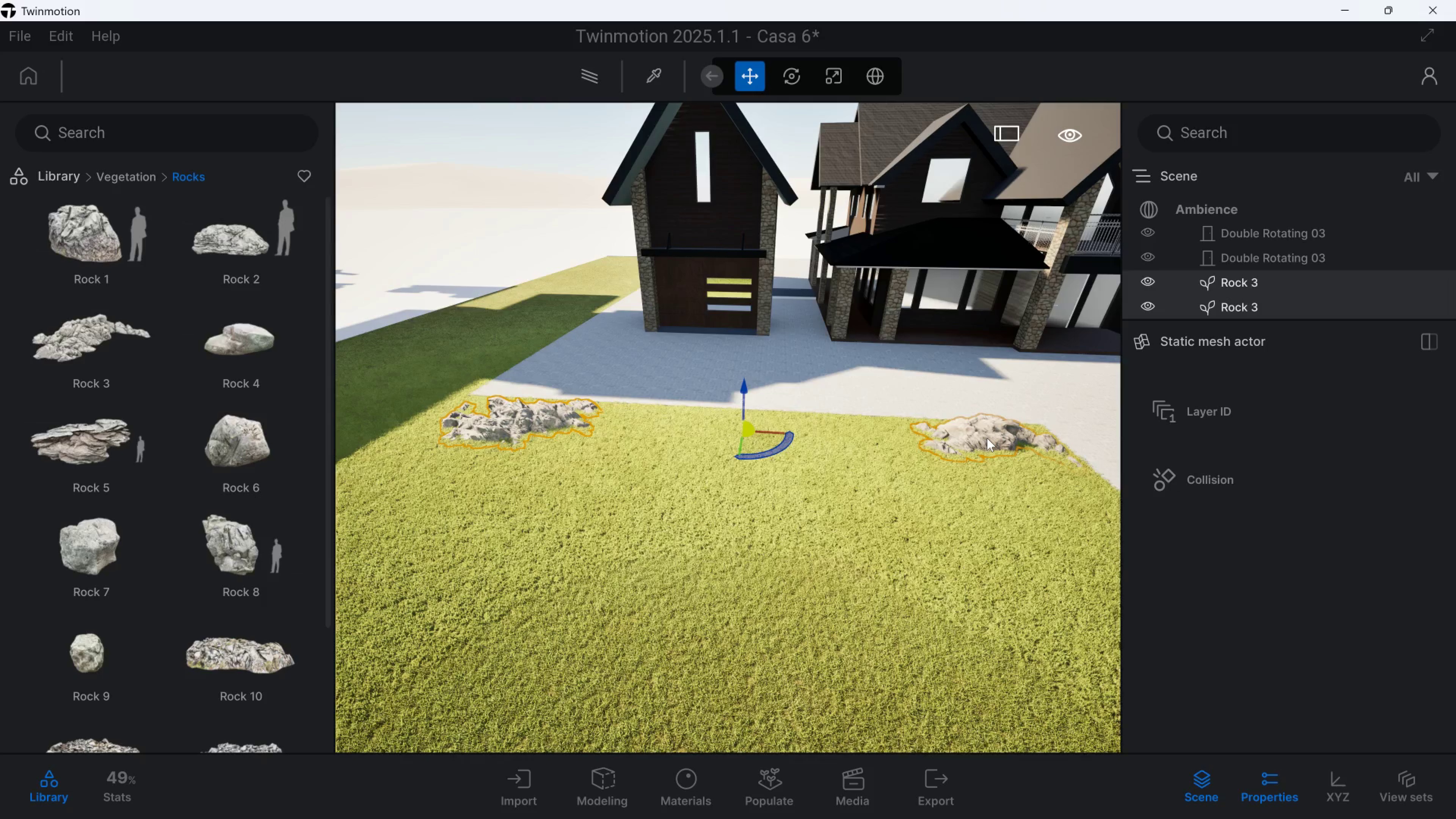 
key(Control+V)
 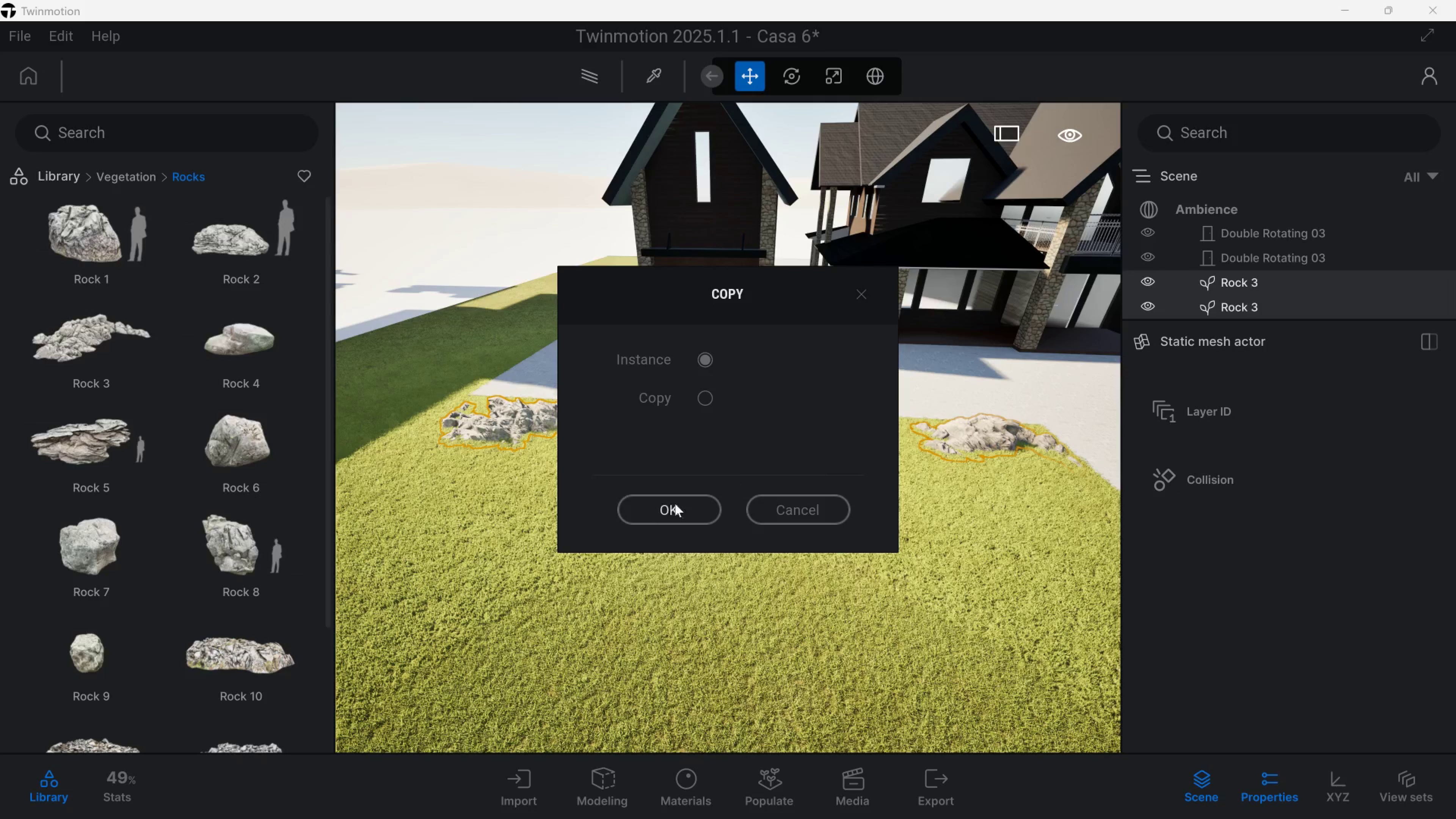 
left_click([642, 521])
 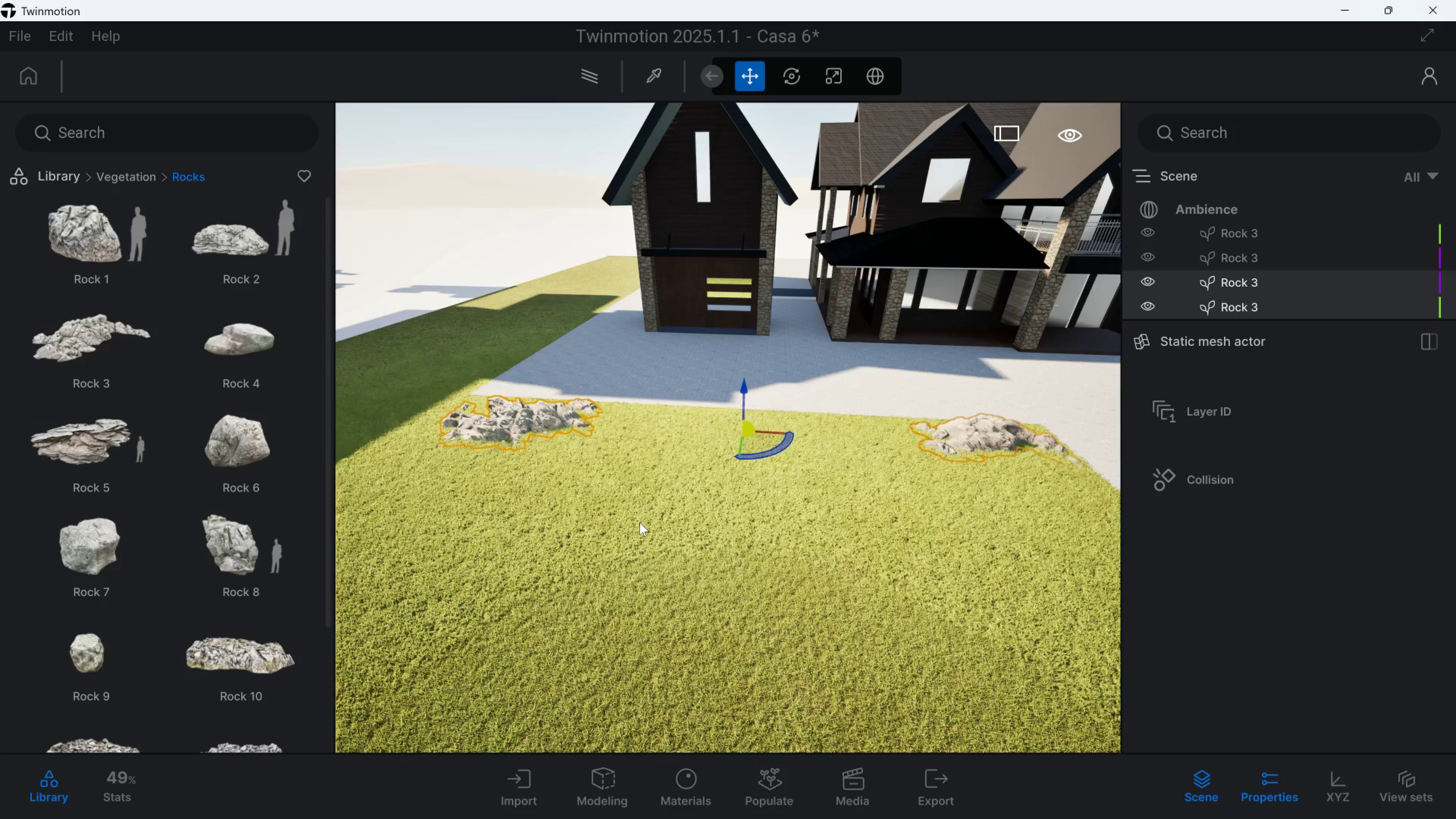 
hold_key(key=S, duration=0.72)
 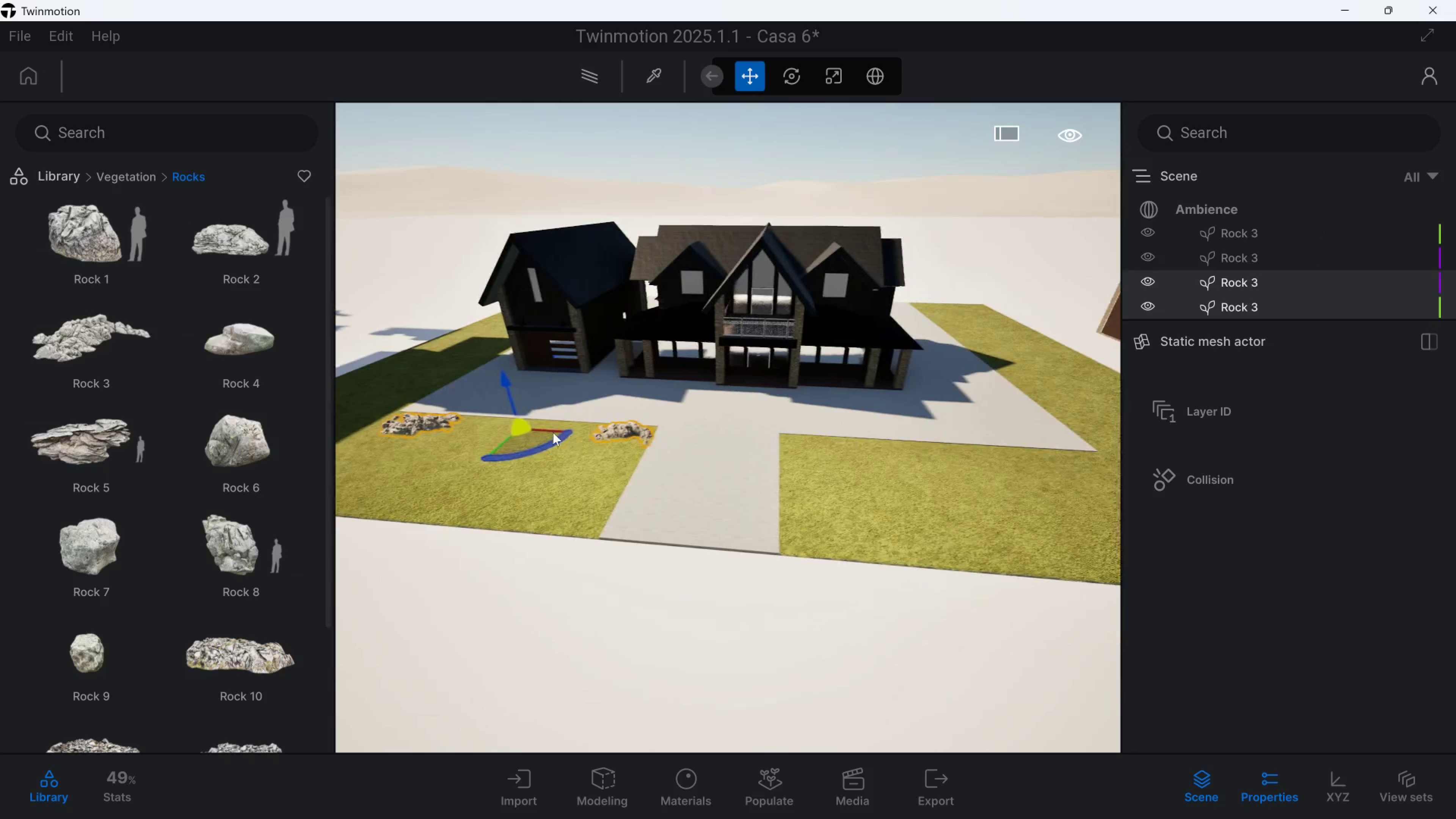 
hold_key(key=D, duration=0.69)
 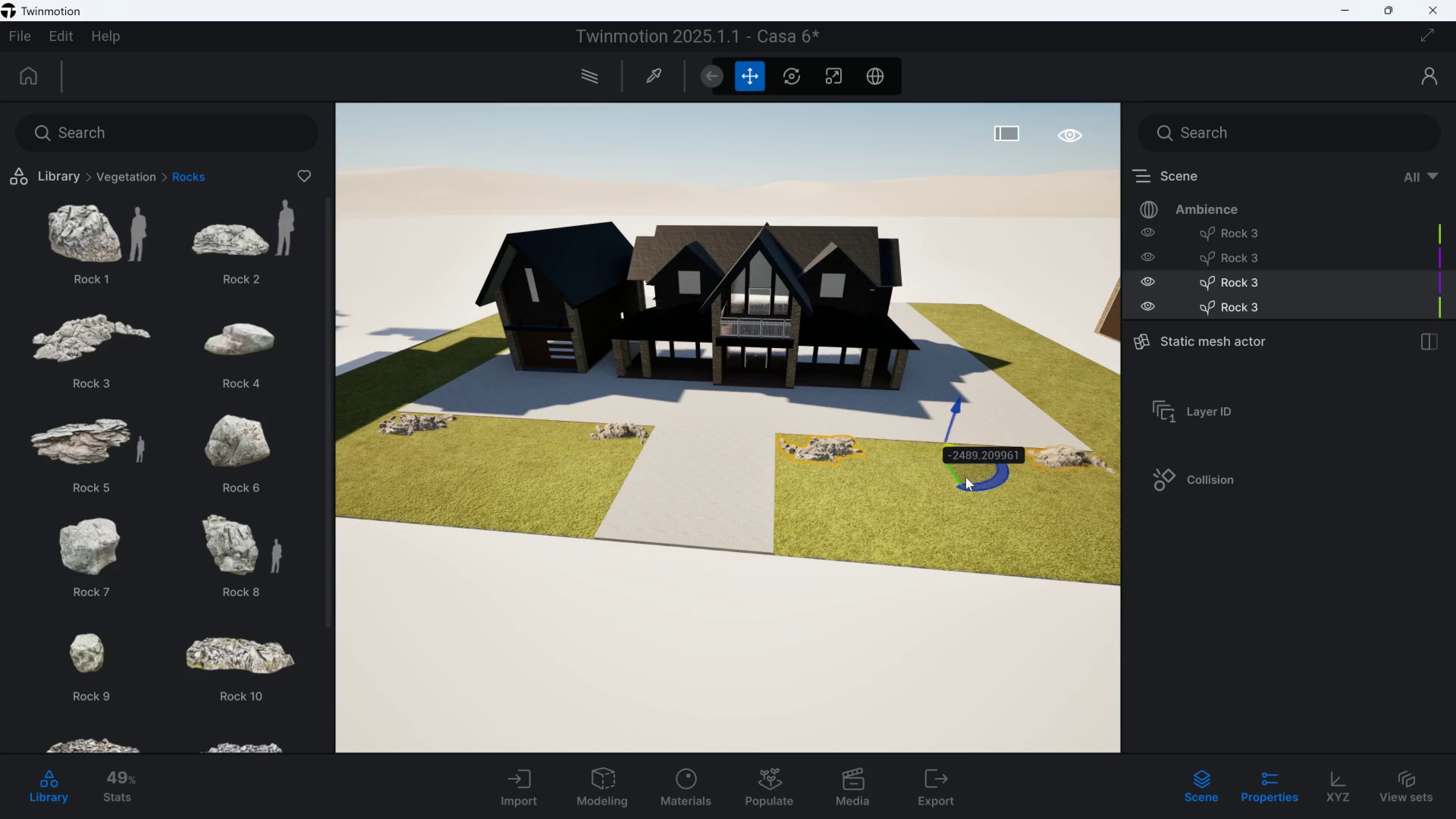 
type(dqewas)
 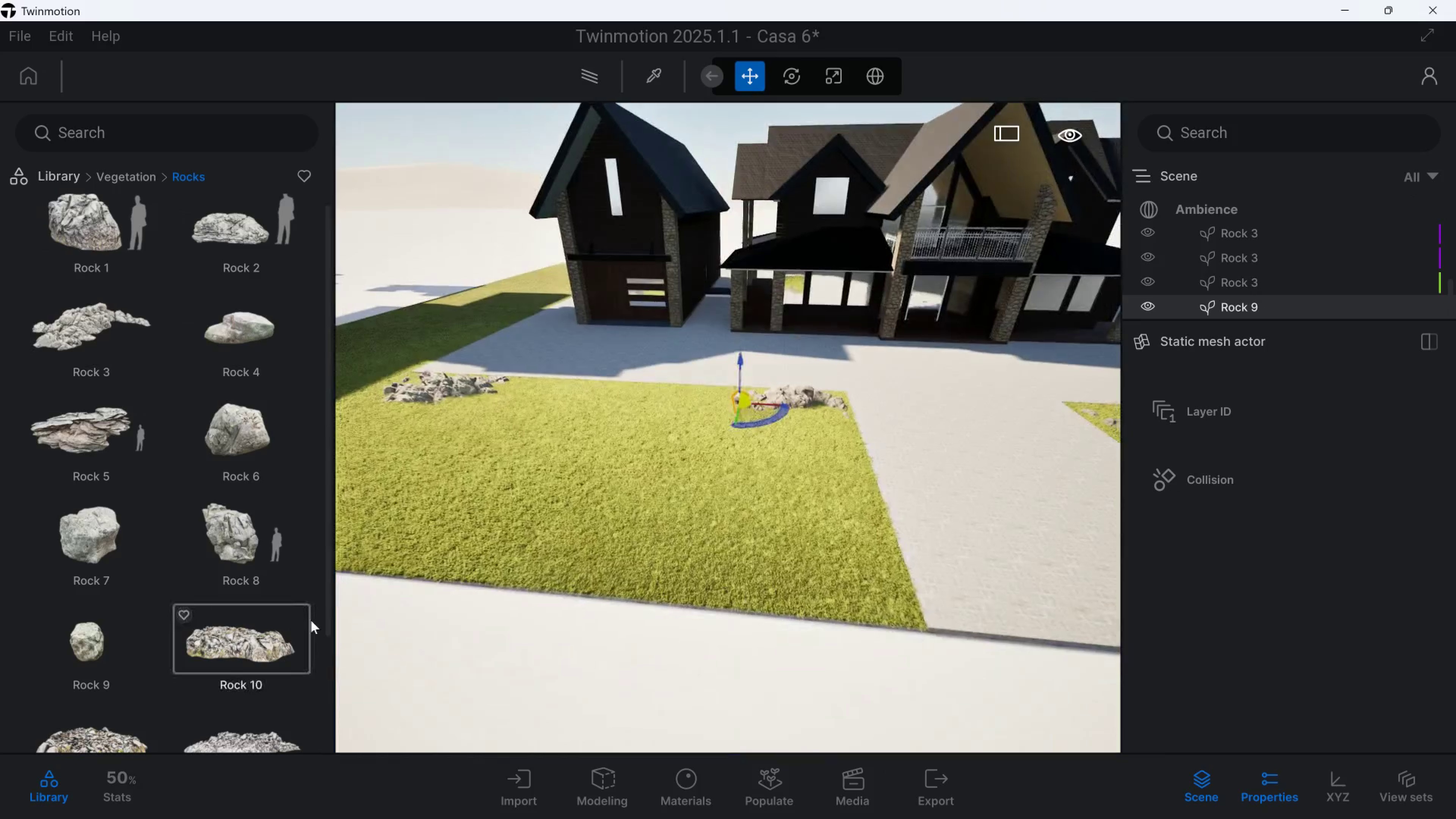 
hold_key(key=D, duration=0.31)
 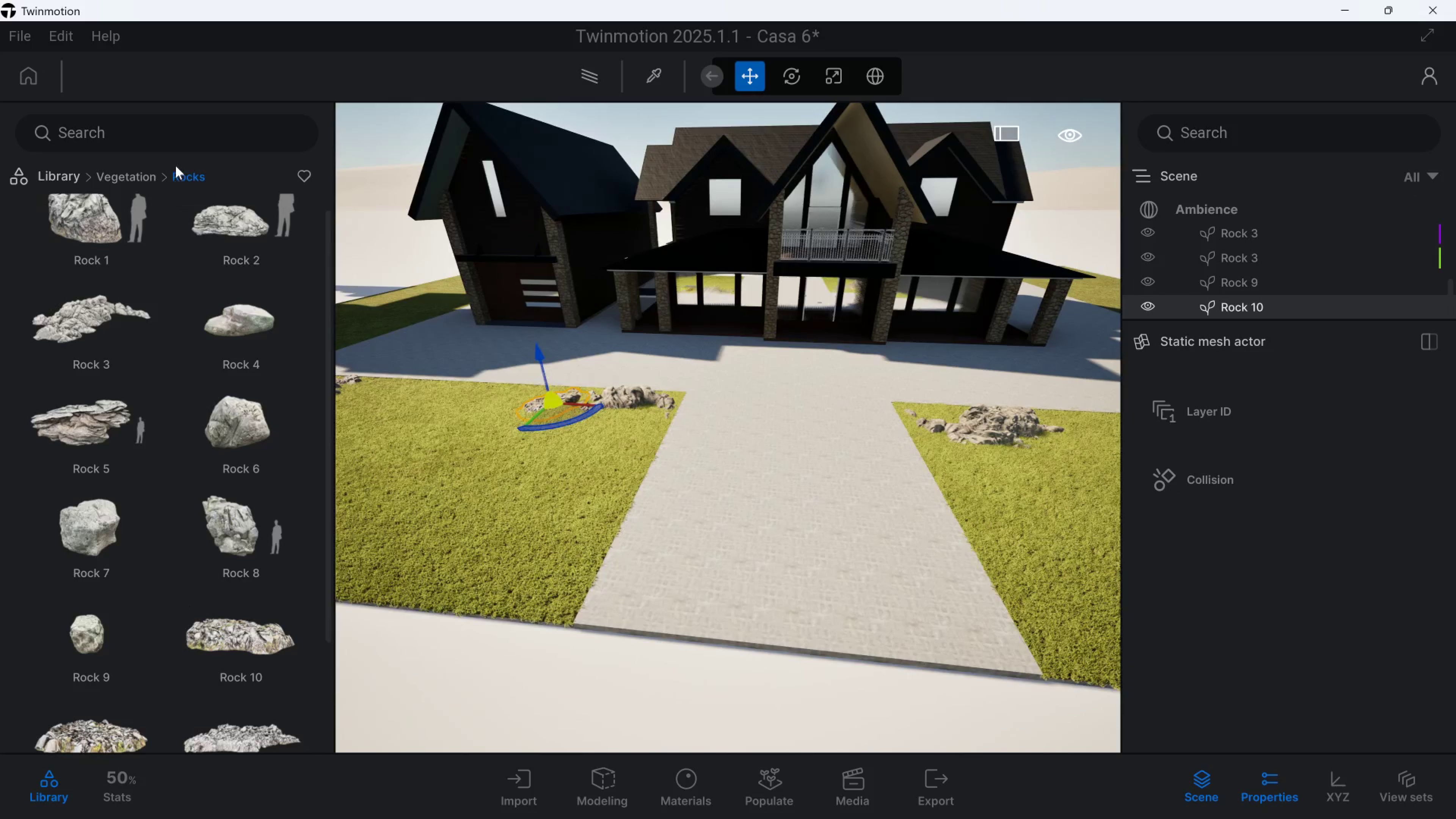 
left_click([135, 169])
 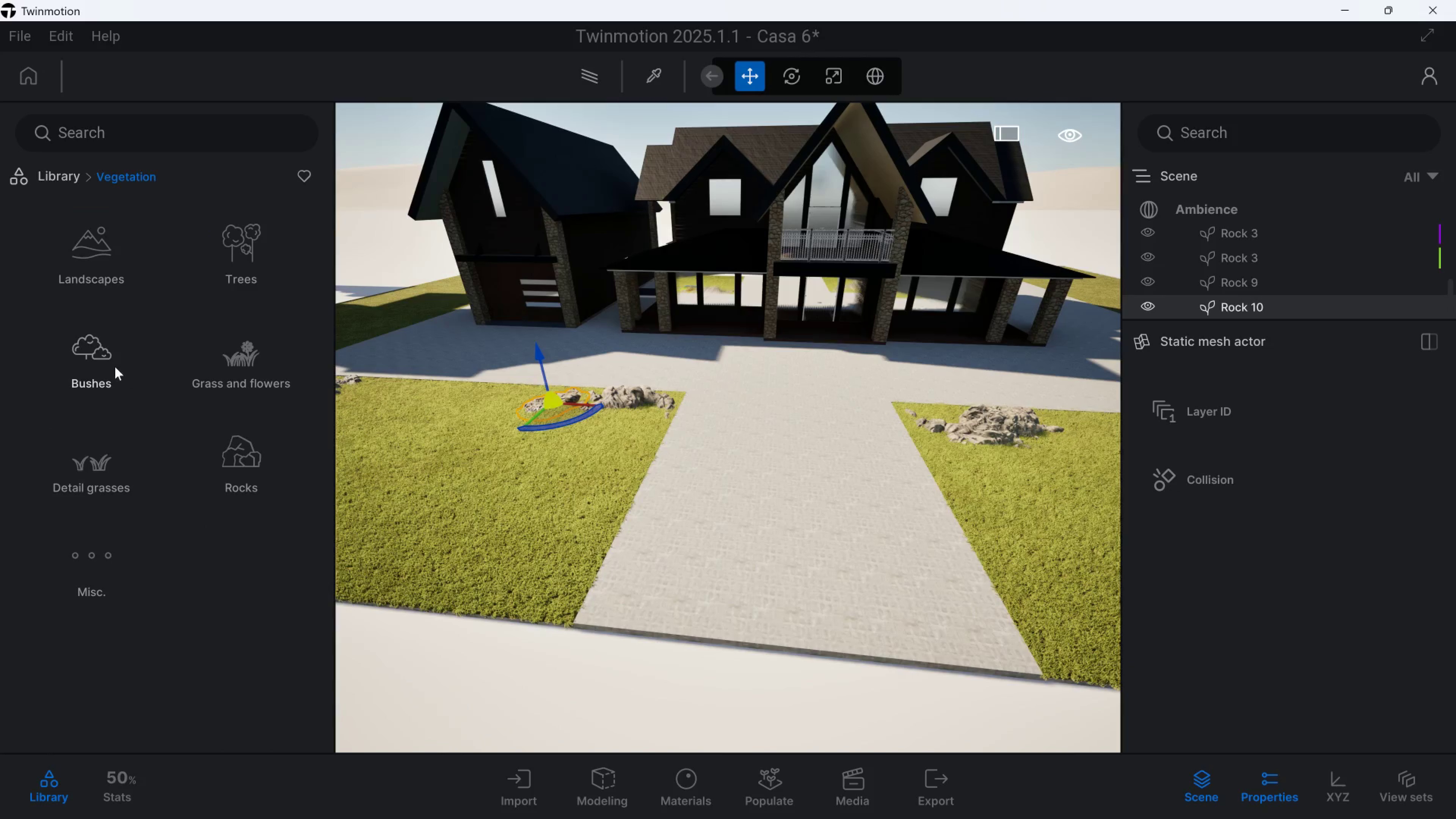 
left_click([114, 365])
 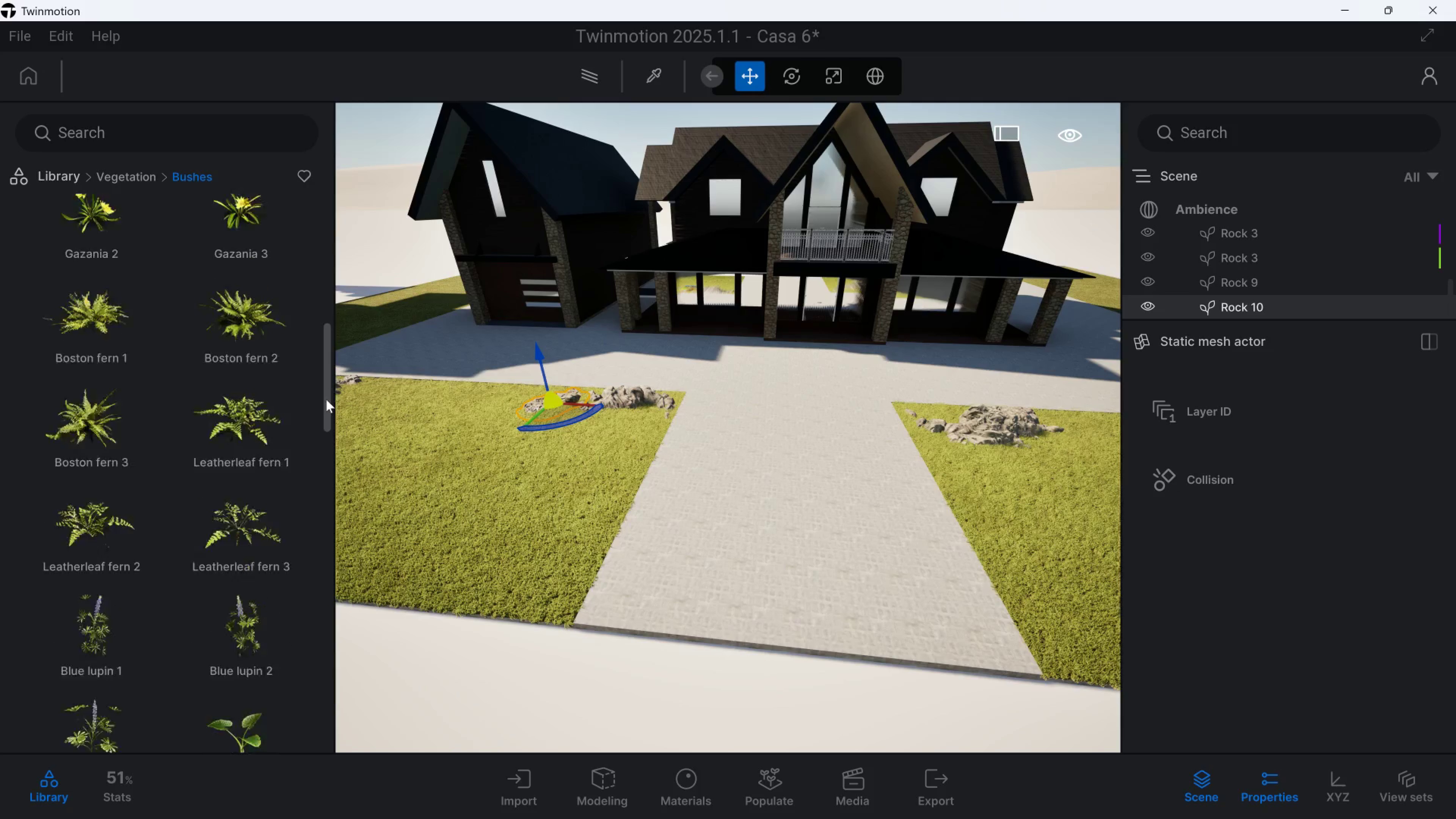 
wait(15.21)
 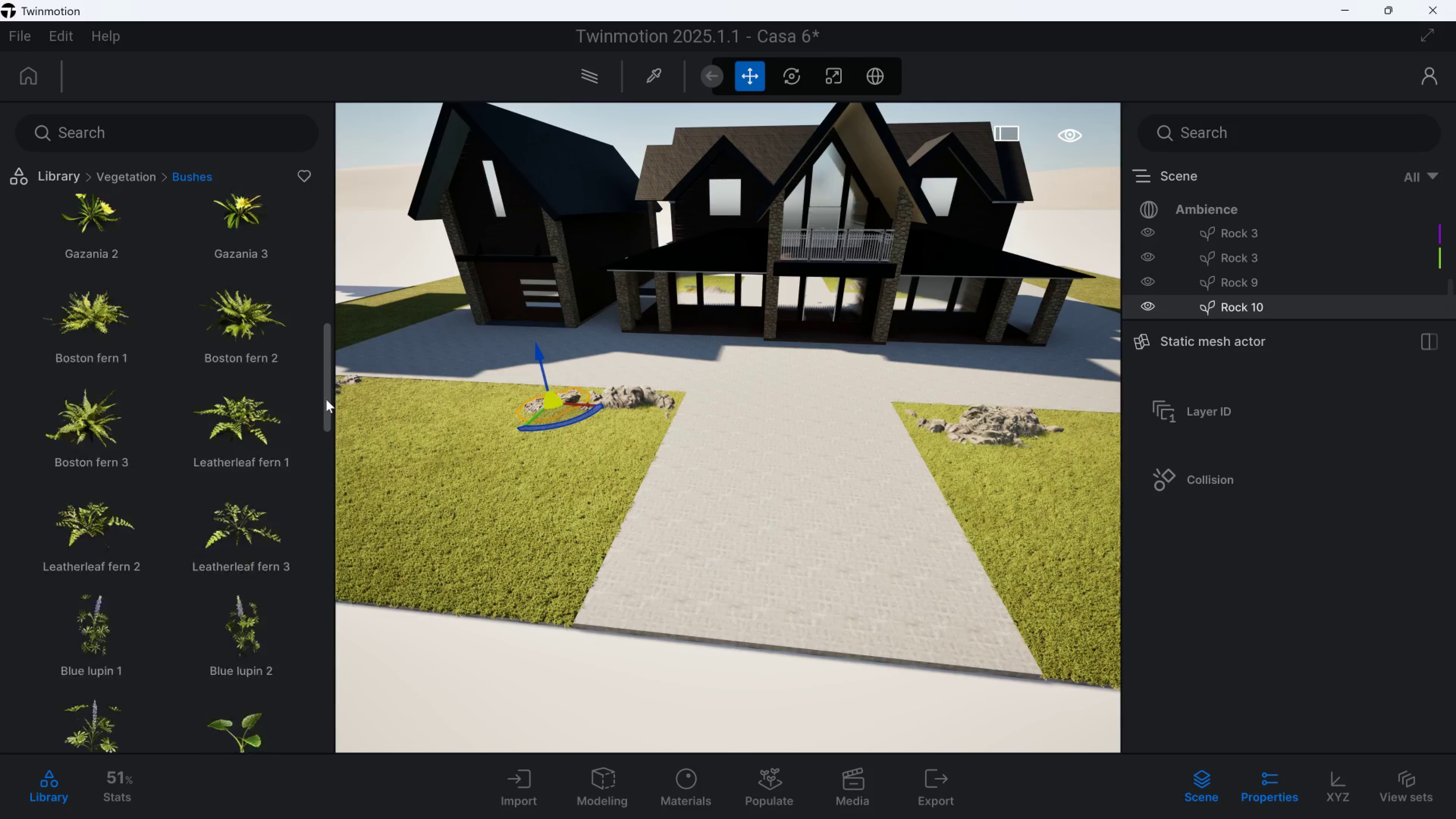 
scroll: coordinate [140, 448], scroll_direction: down, amount: 5.0
 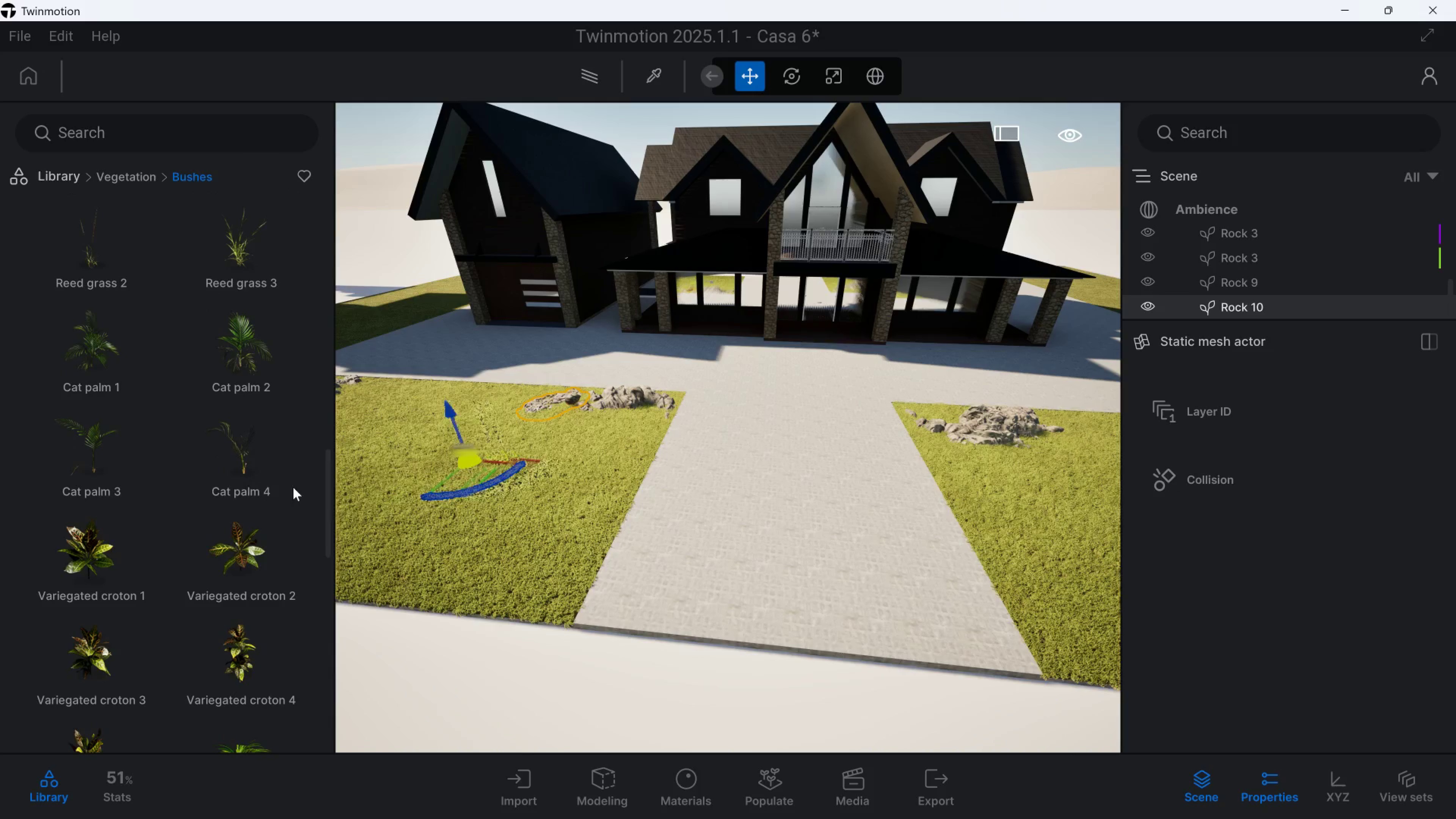 
wait(8.62)
 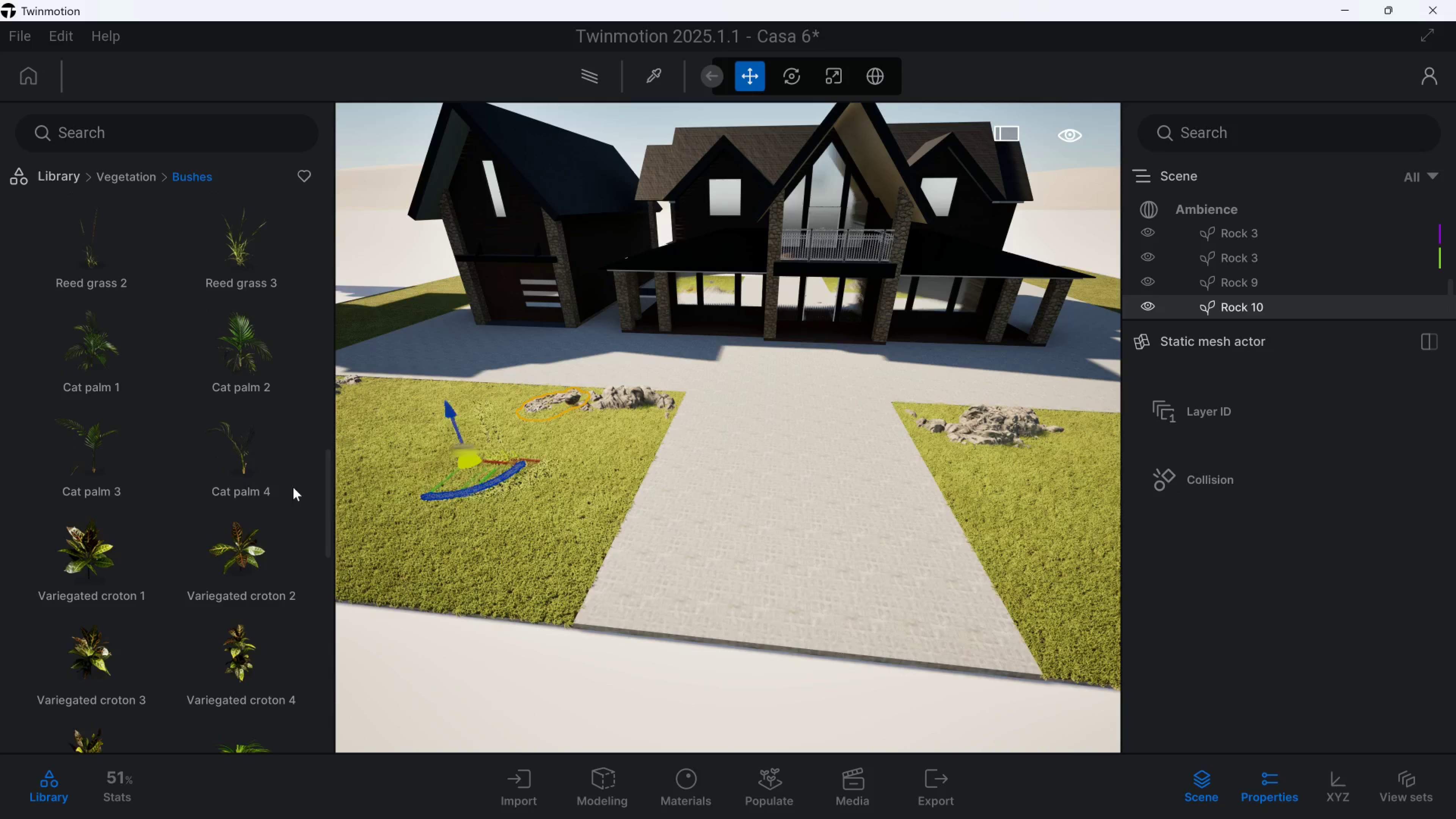 
scroll: coordinate [534, 497], scroll_direction: up, amount: 4.0
 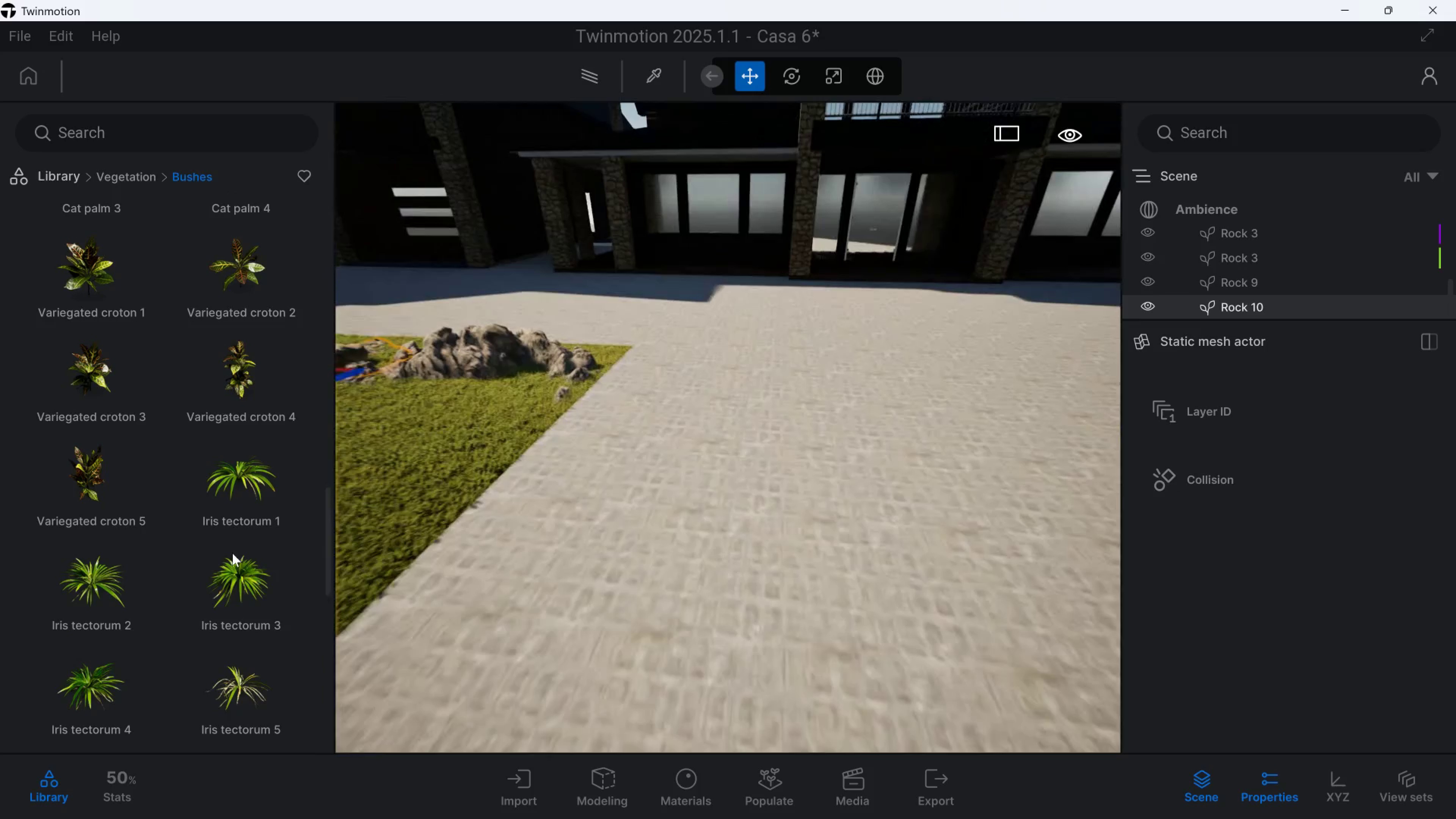 
scroll: coordinate [231, 537], scroll_direction: down, amount: 17.0
 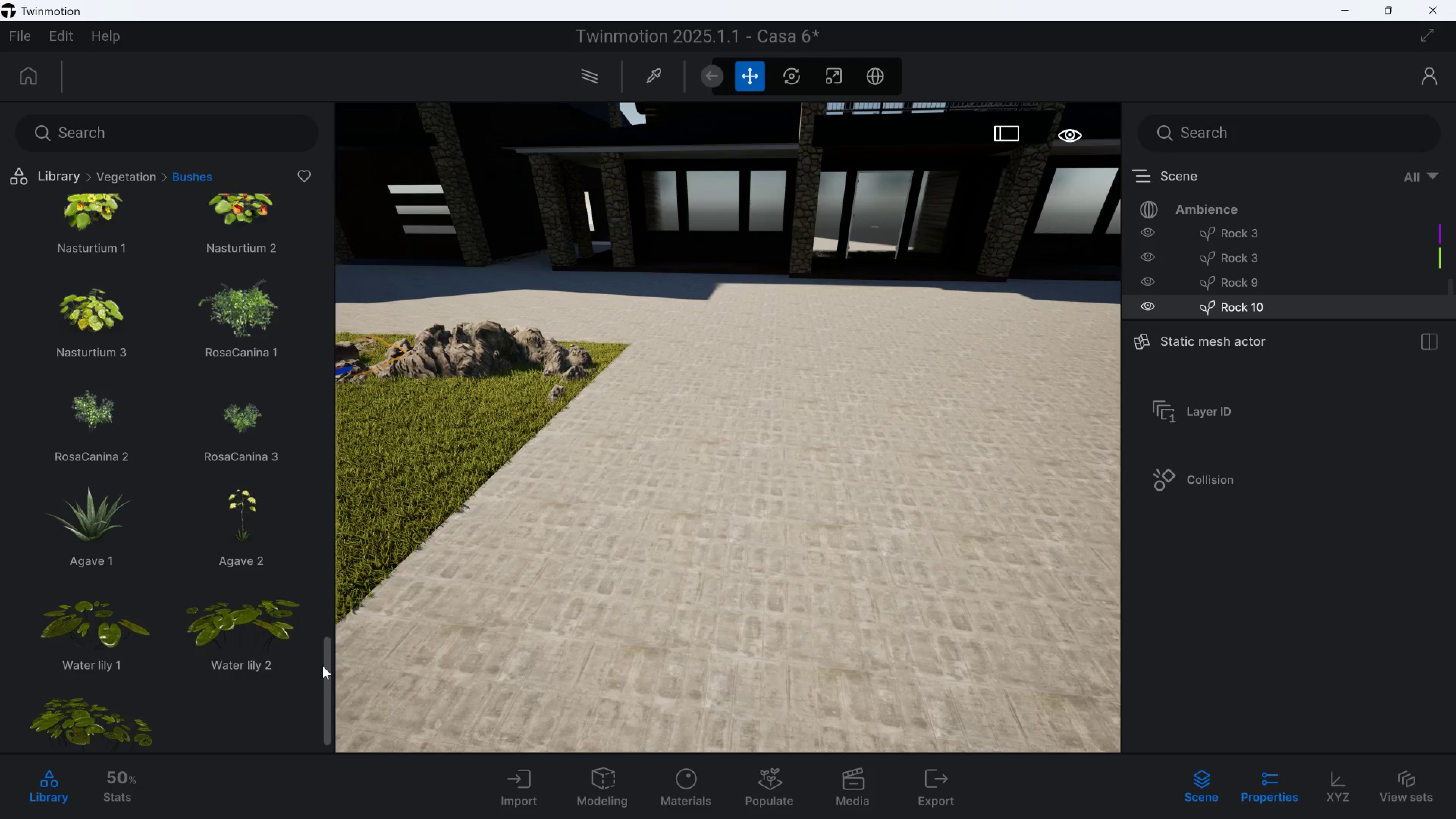 
left_click([126, 170])
 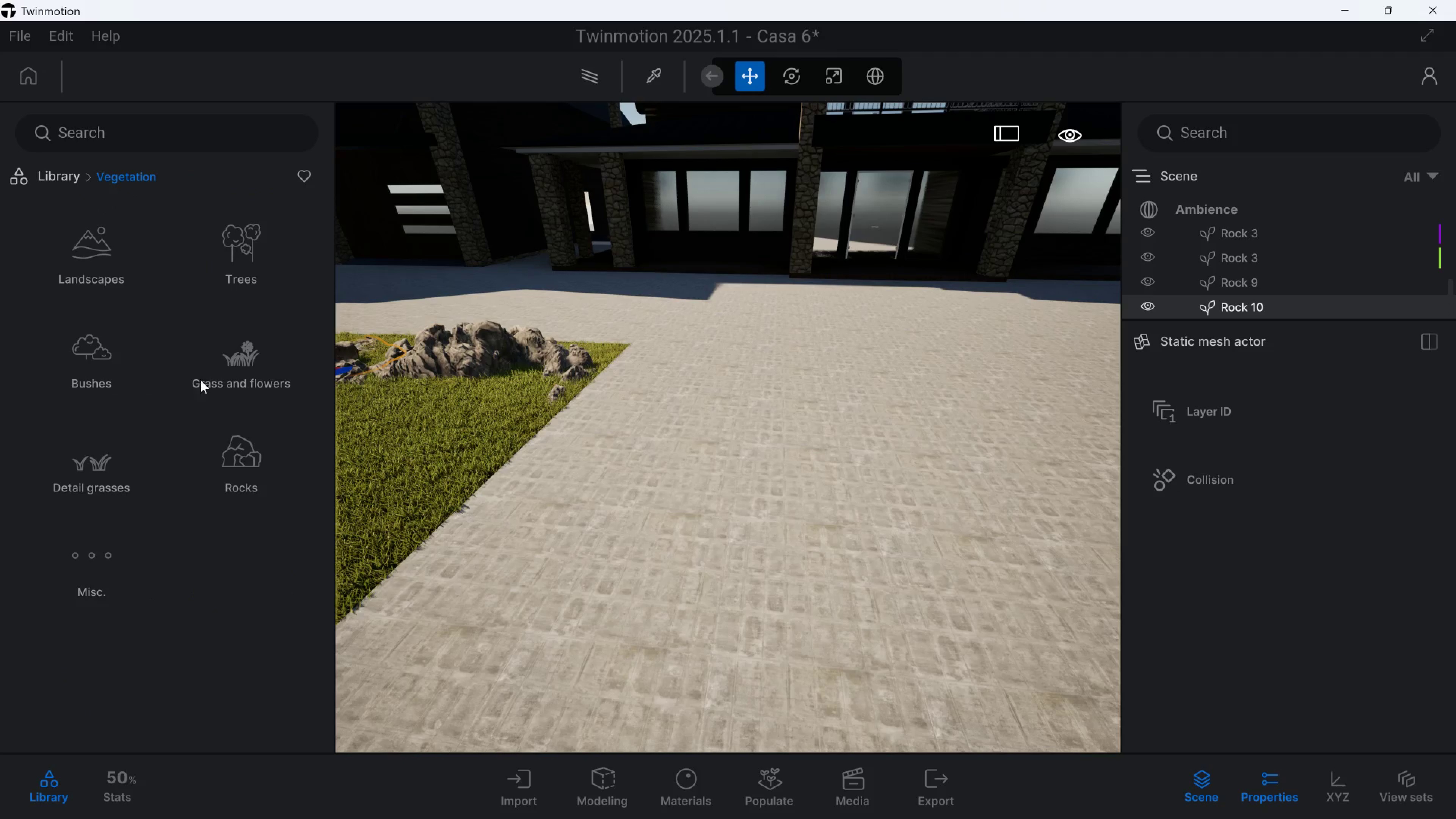 
type(adqs)
 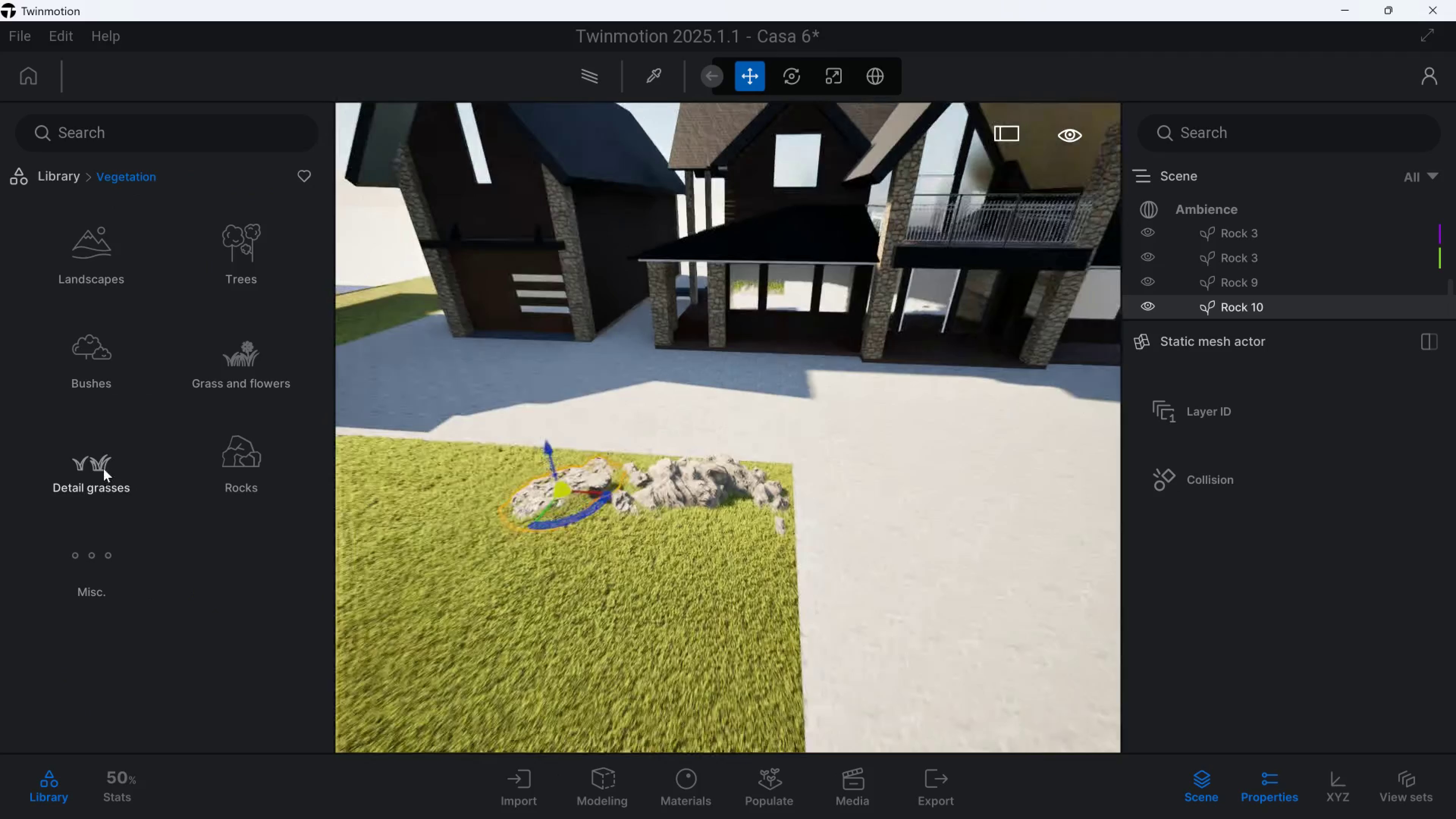 
left_click([104, 469])
 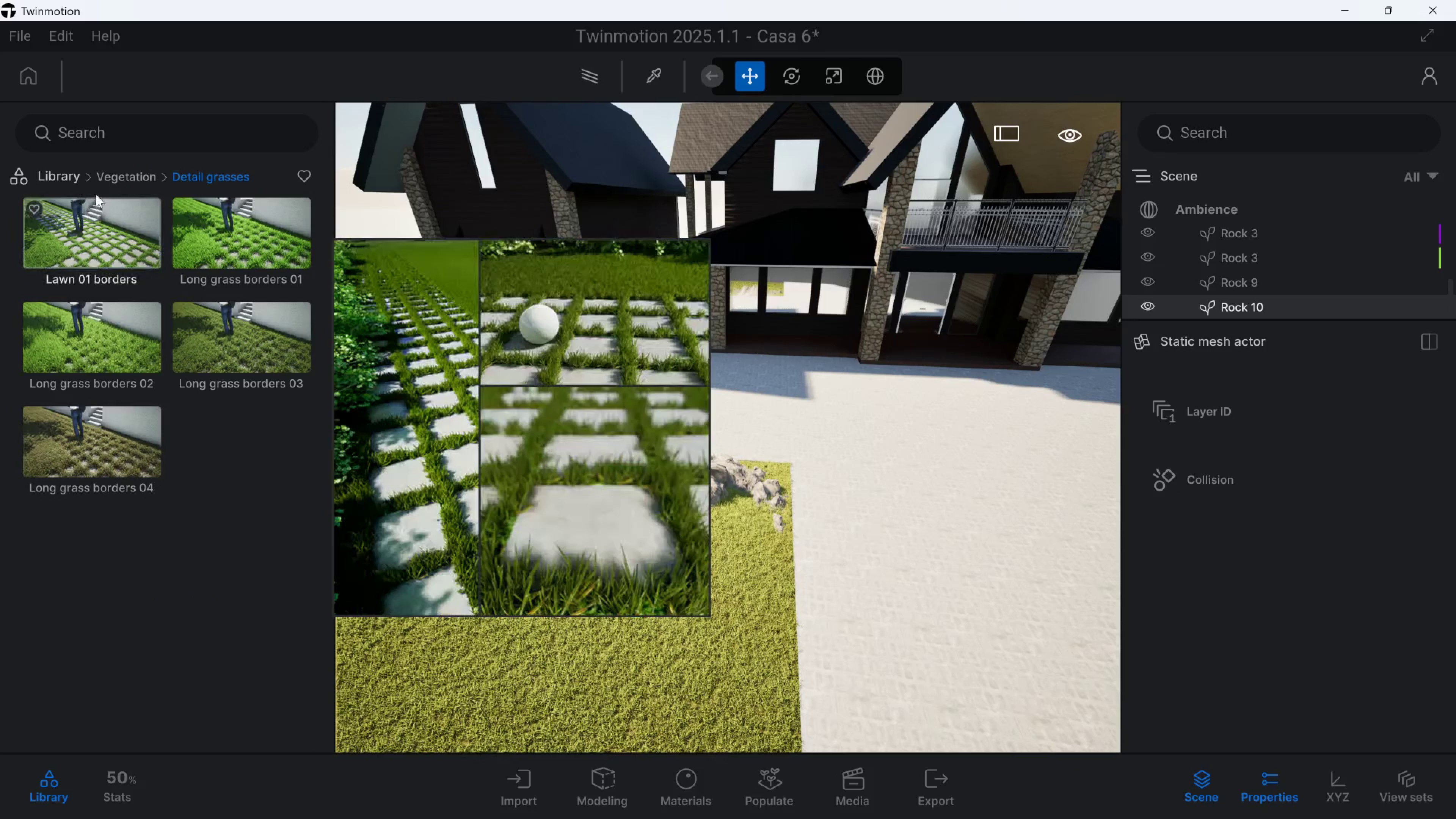 
left_click([124, 179])
 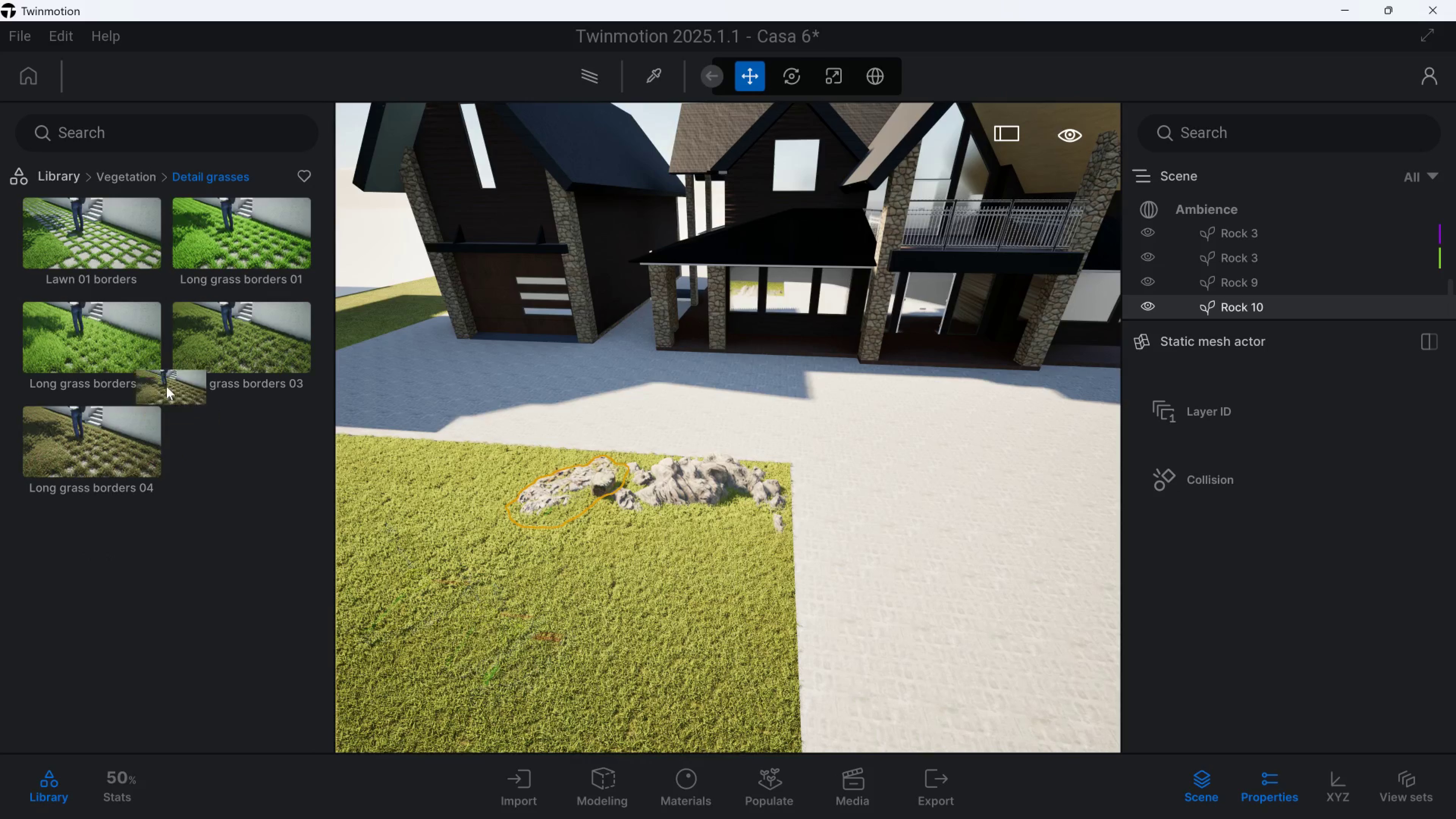 
left_click([115, 170])
 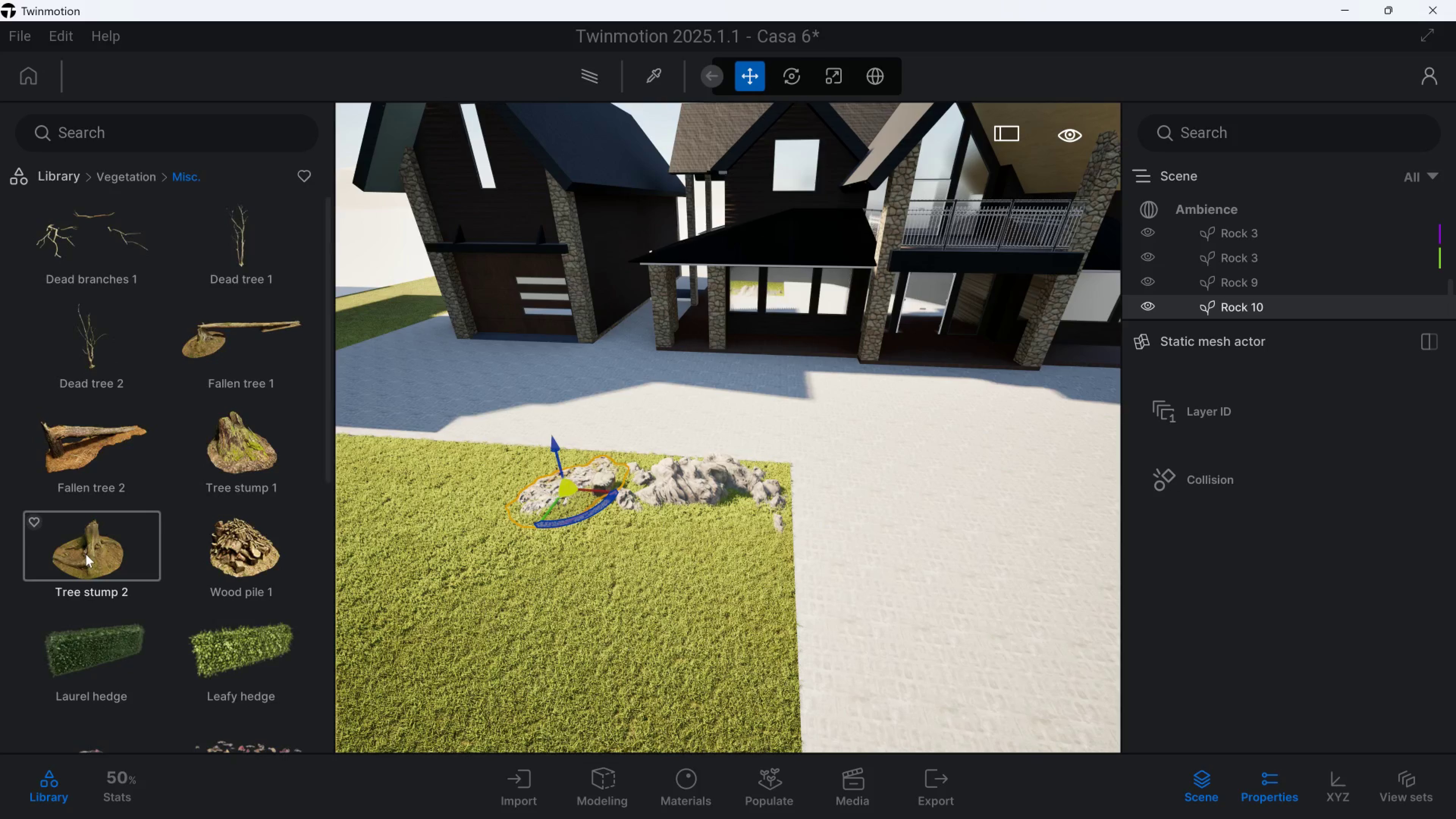 
type(sese)
 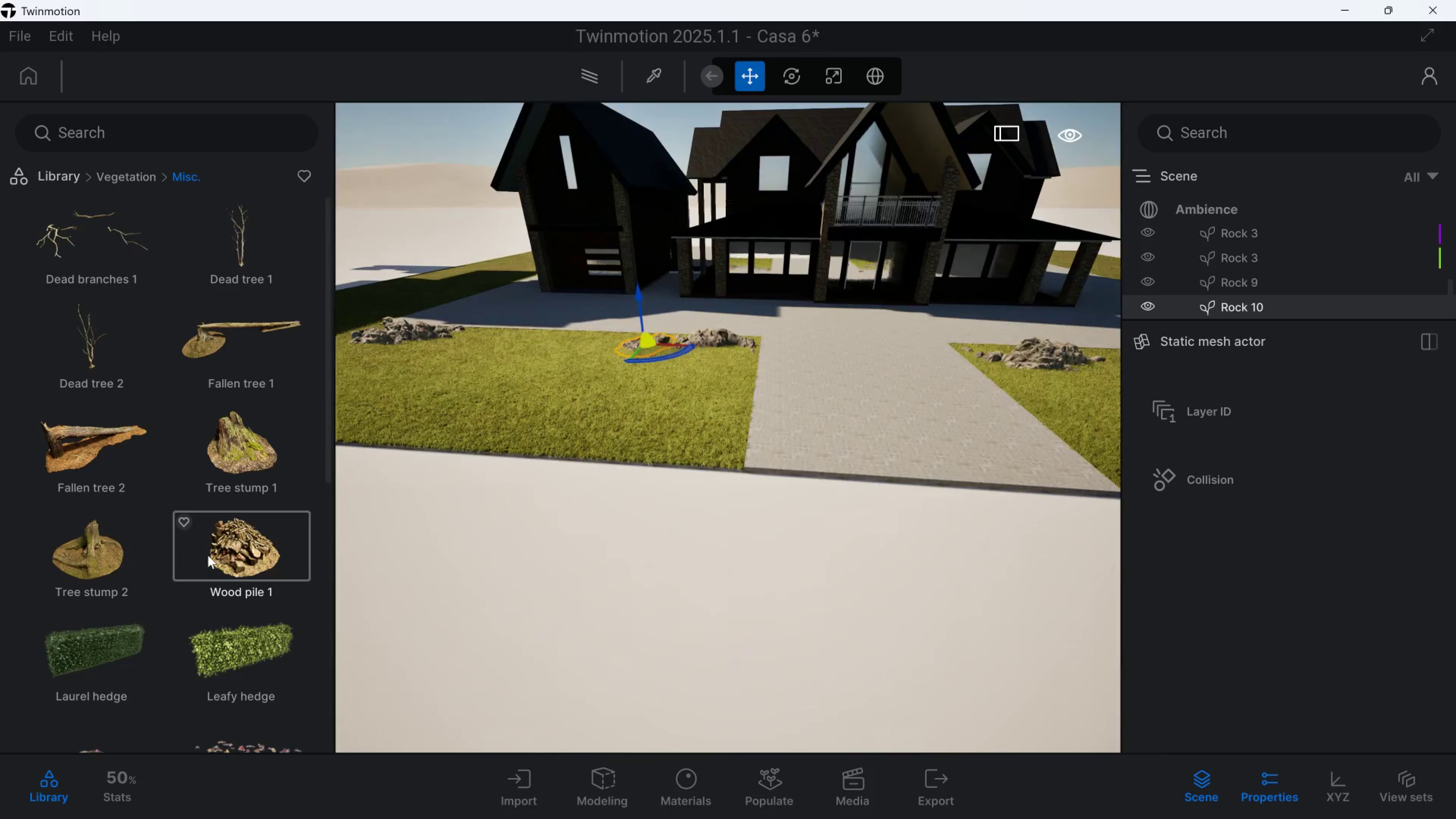 
scroll: coordinate [207, 610], scroll_direction: down, amount: 3.0
 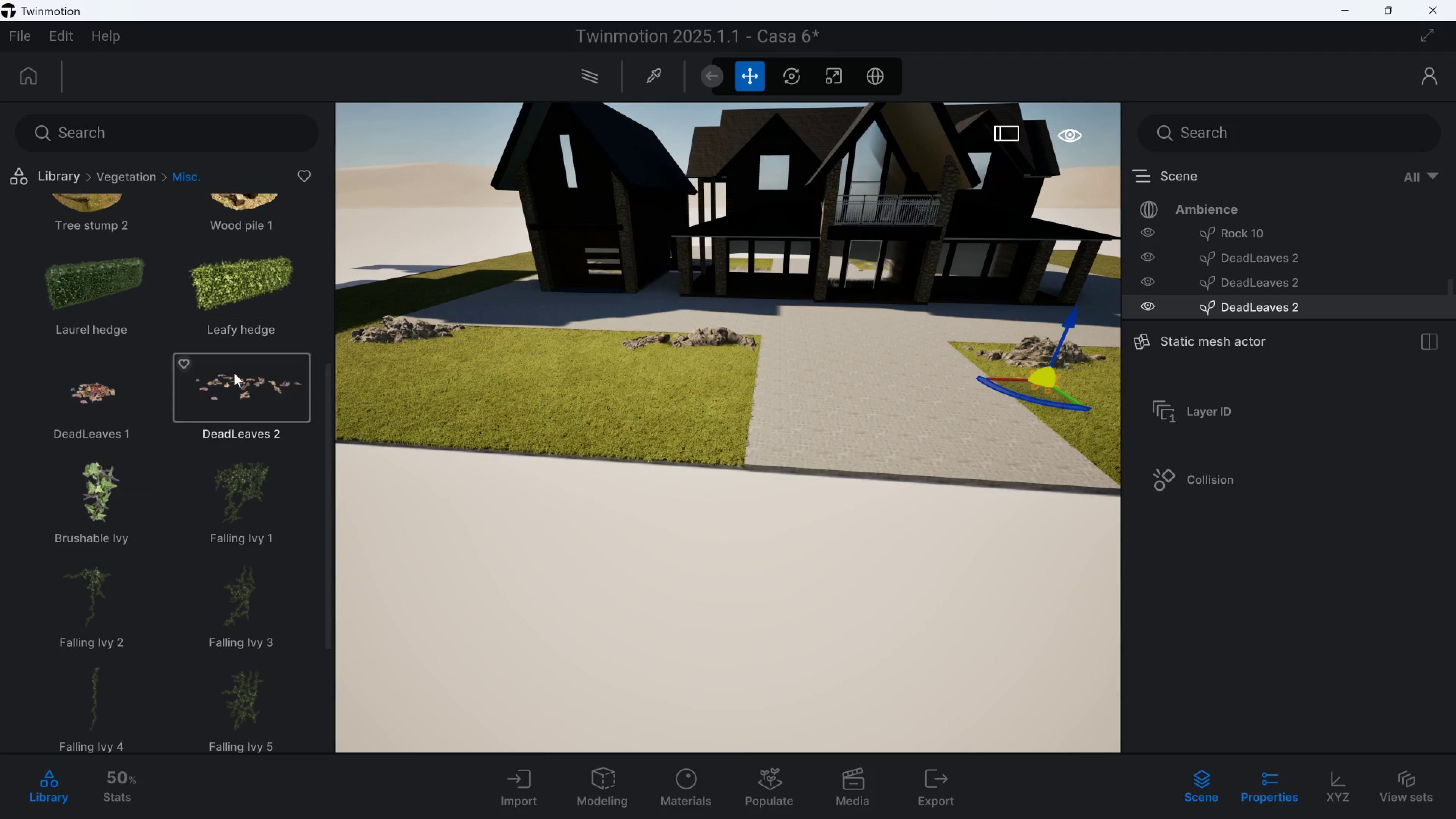 
wait(16.21)
 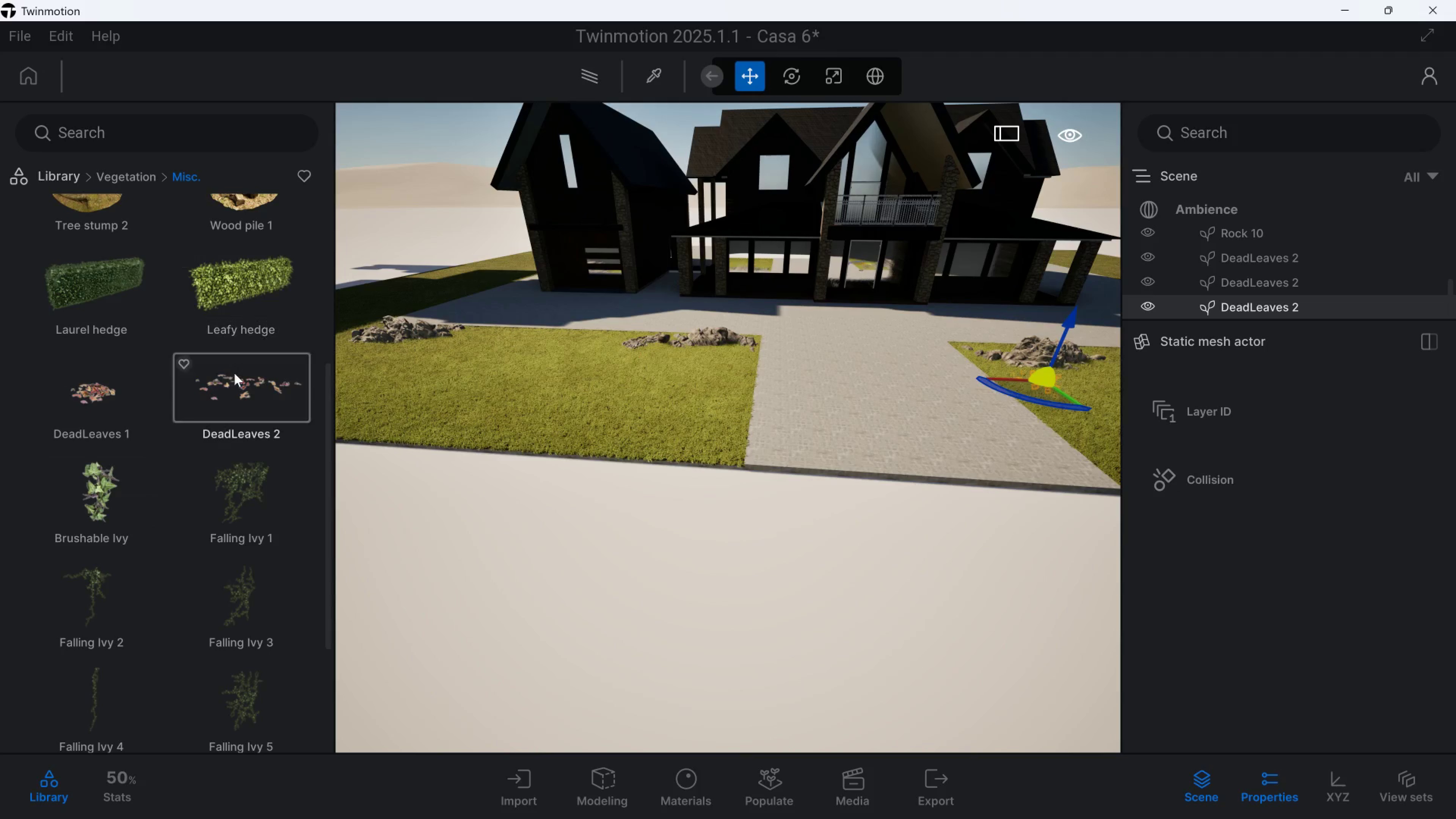 
scroll: coordinate [130, 507], scroll_direction: down, amount: 3.0
 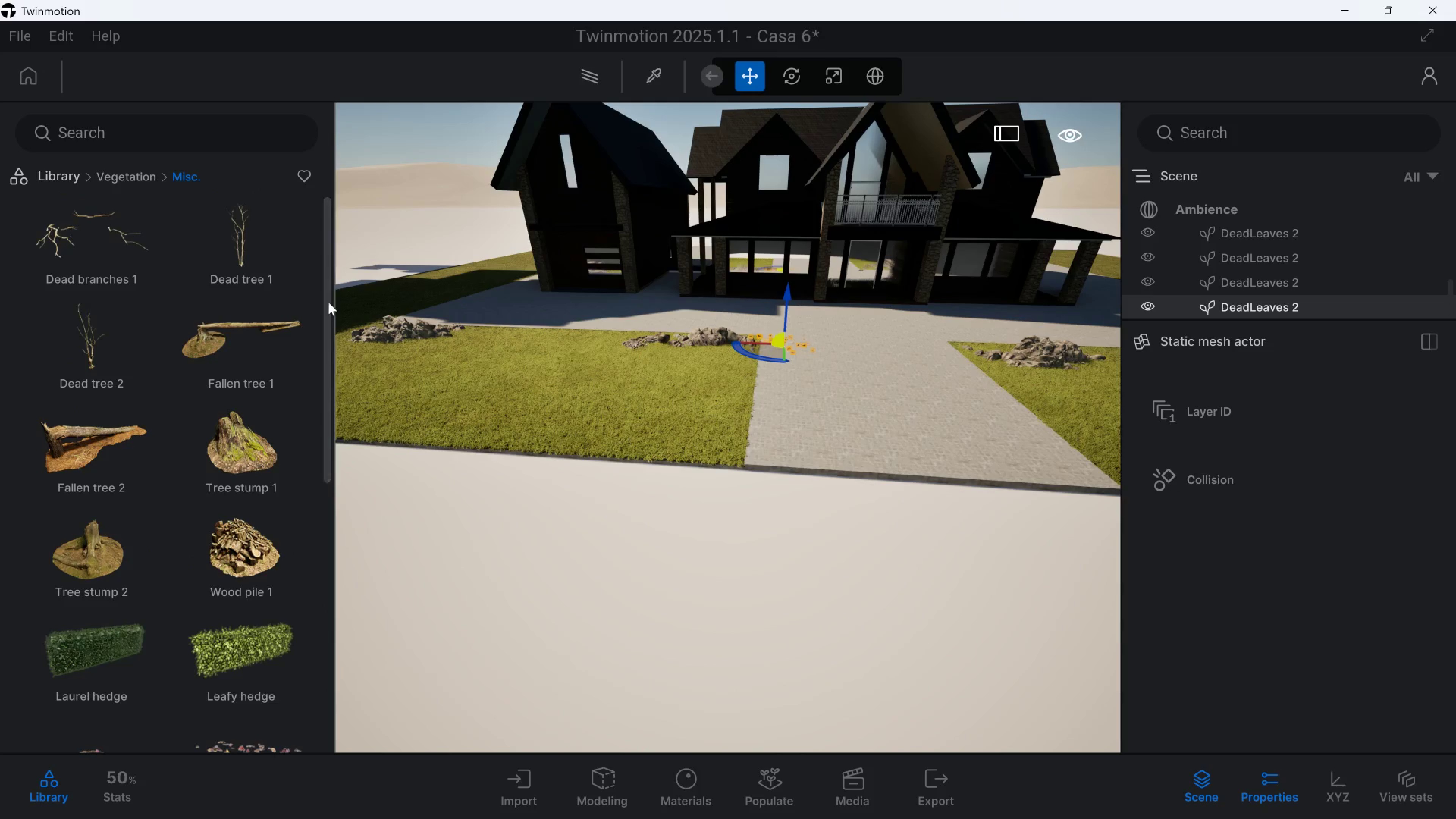 
wait(5.76)
 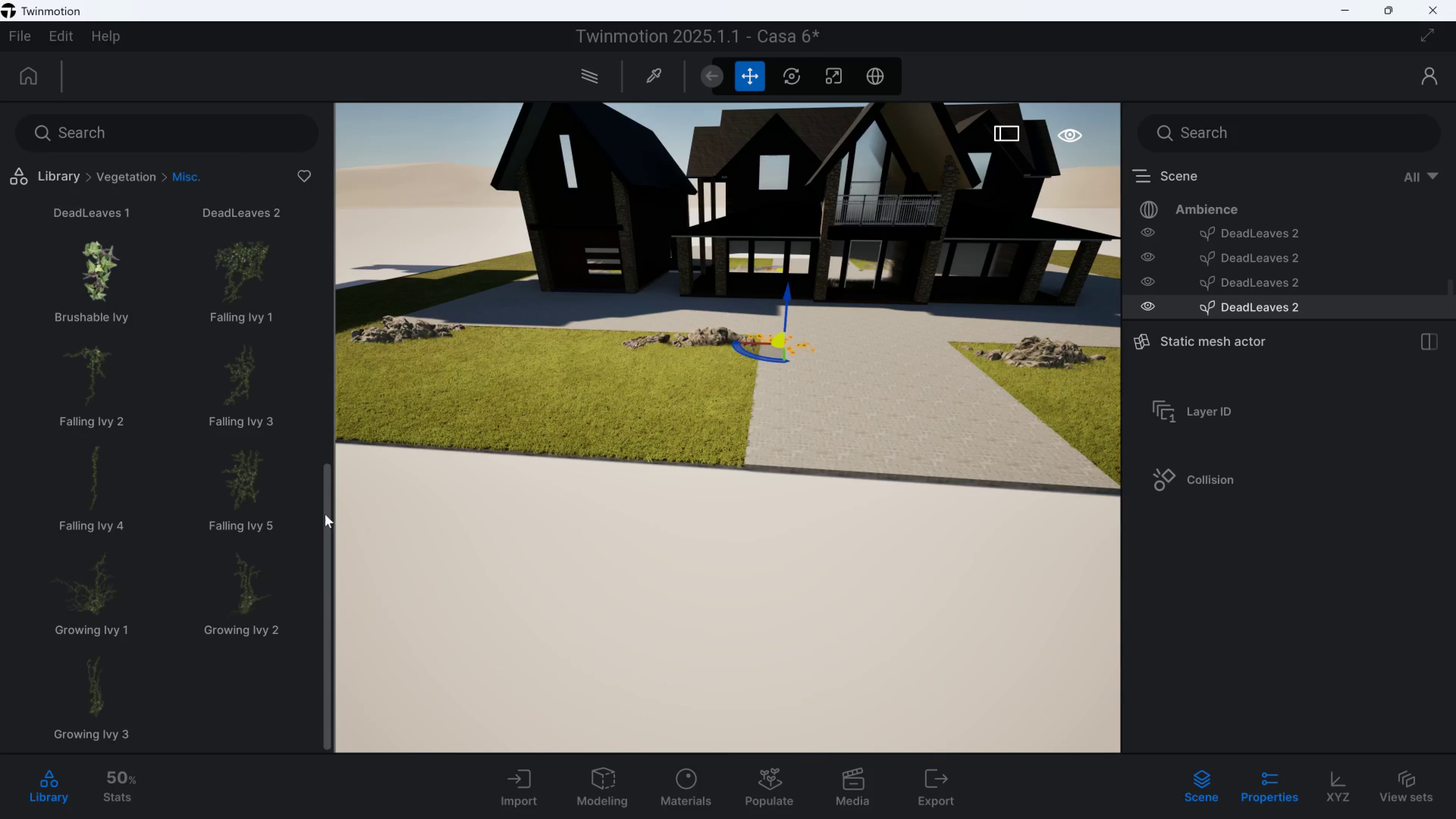 
left_click([251, 260])
 